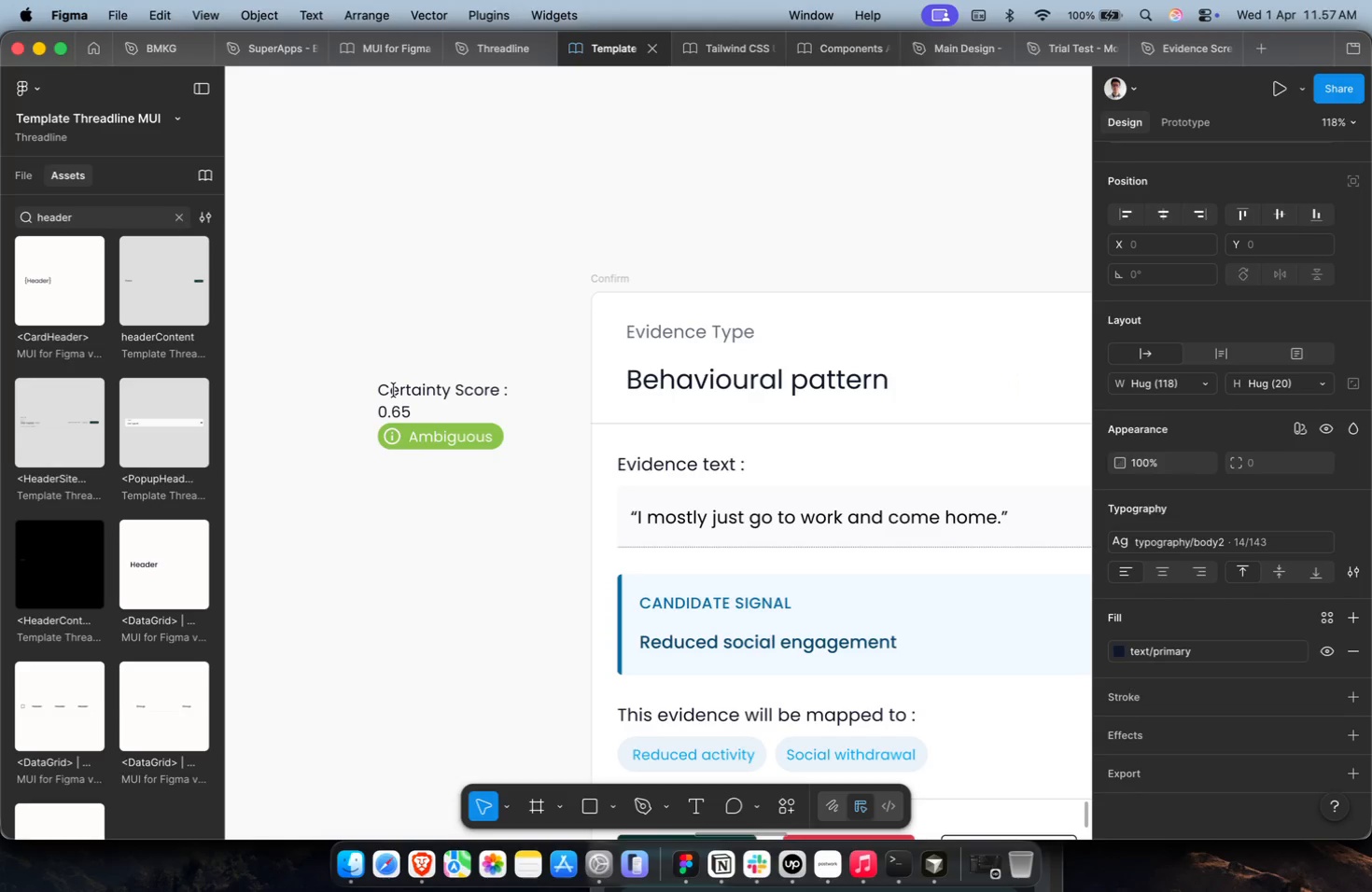 
key(Escape)
 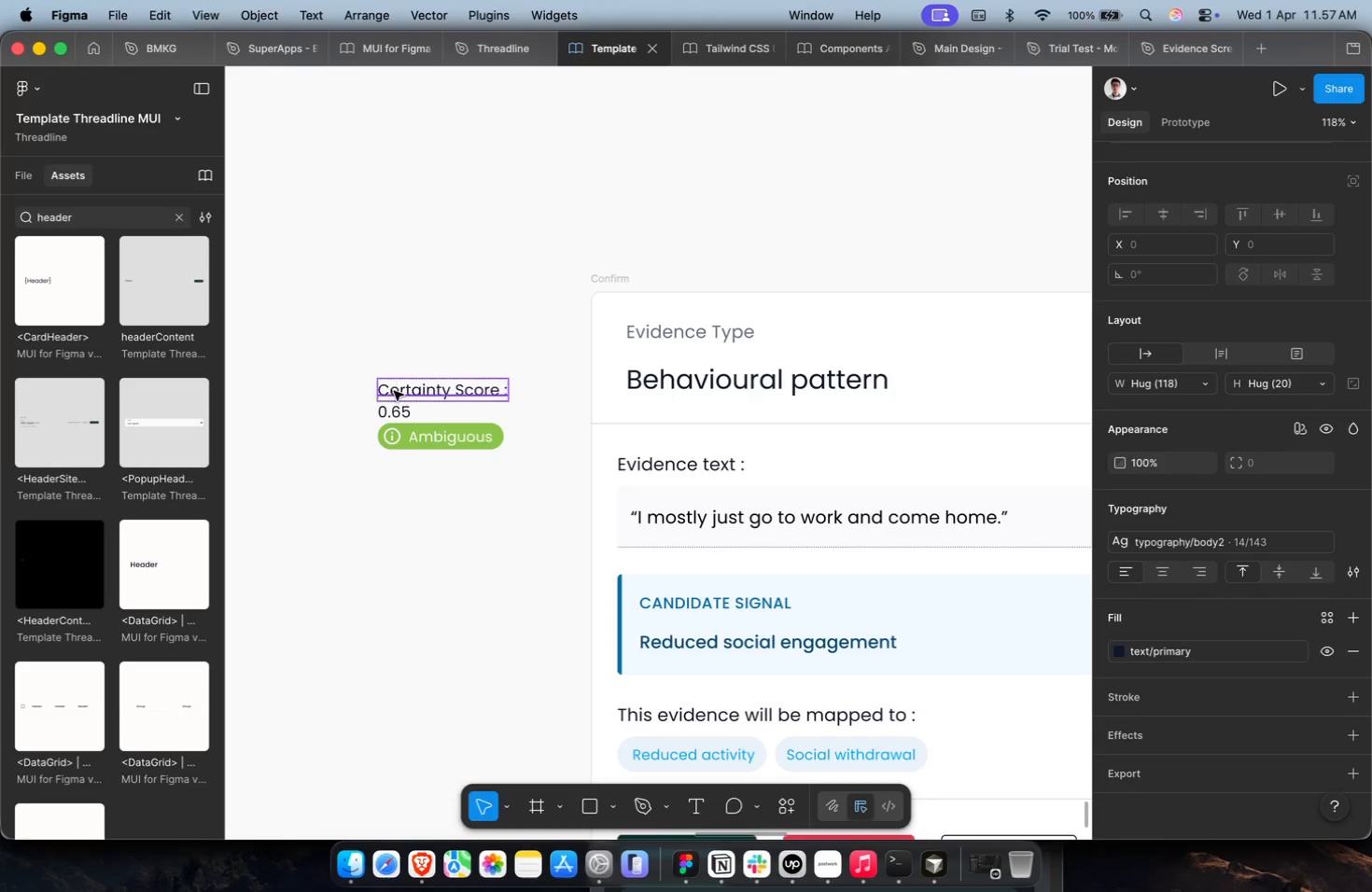 
key(Escape)
 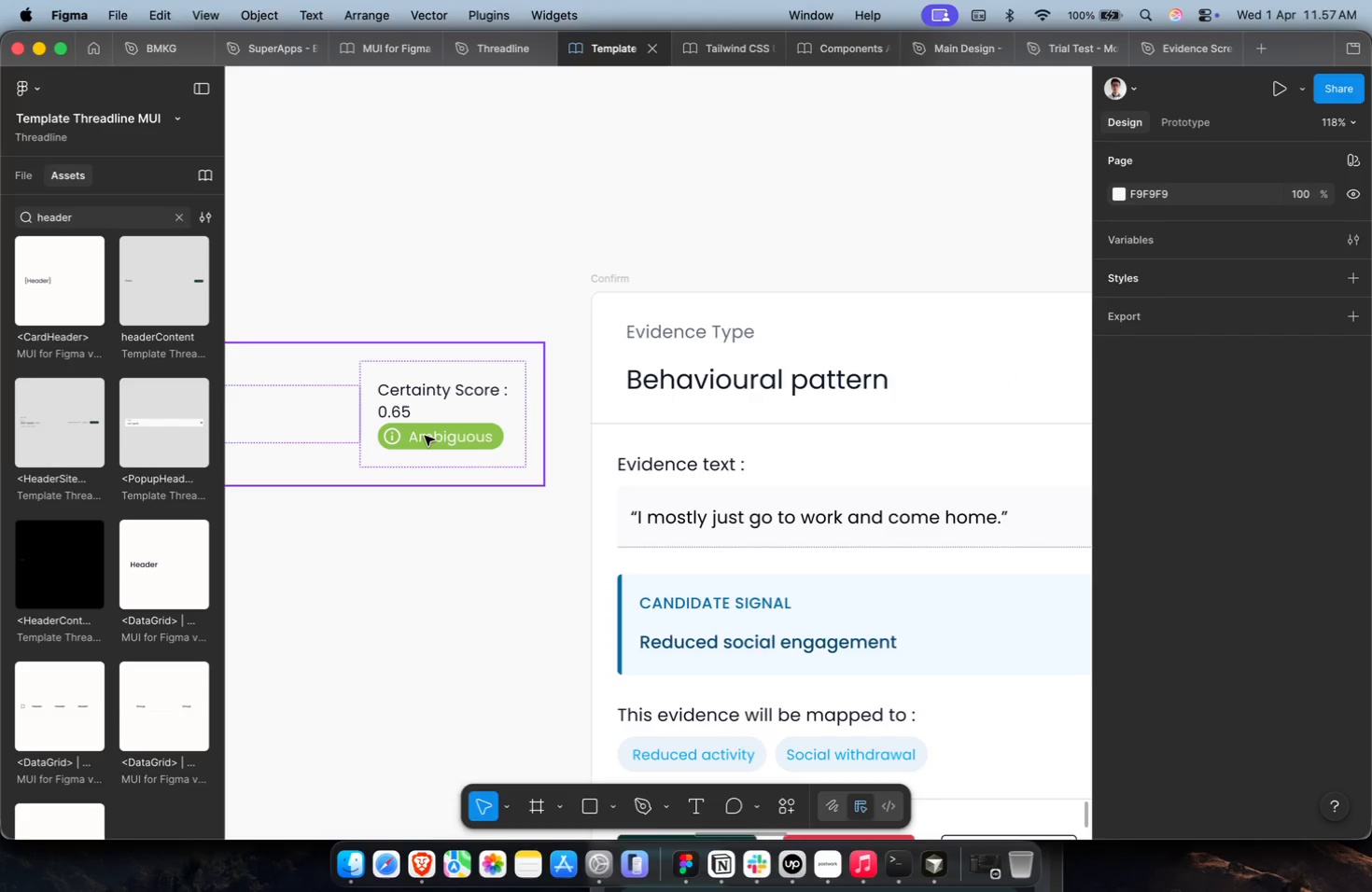 
key(Meta+CommandLeft)
 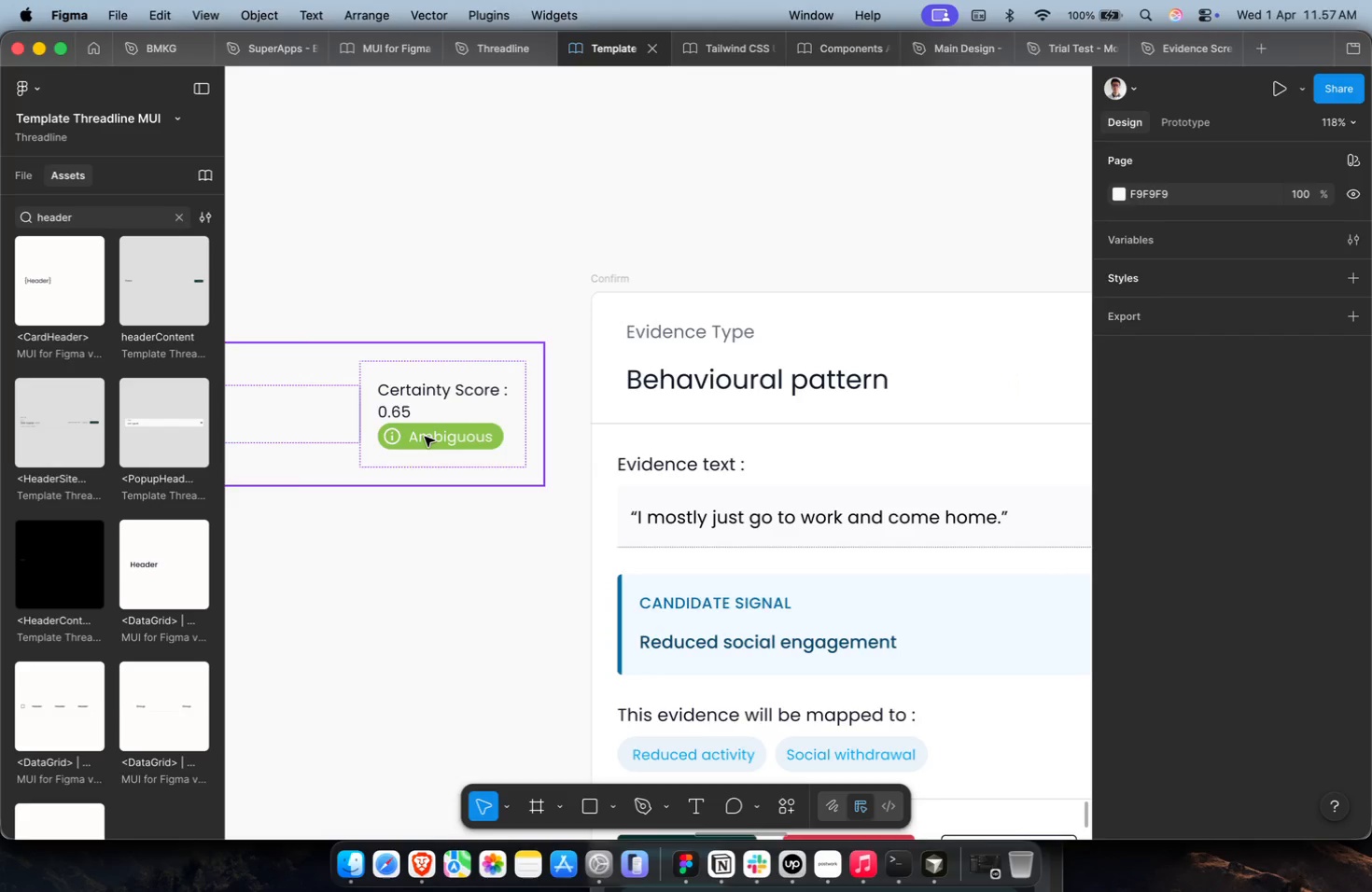 
key(Shift+ShiftLeft)
 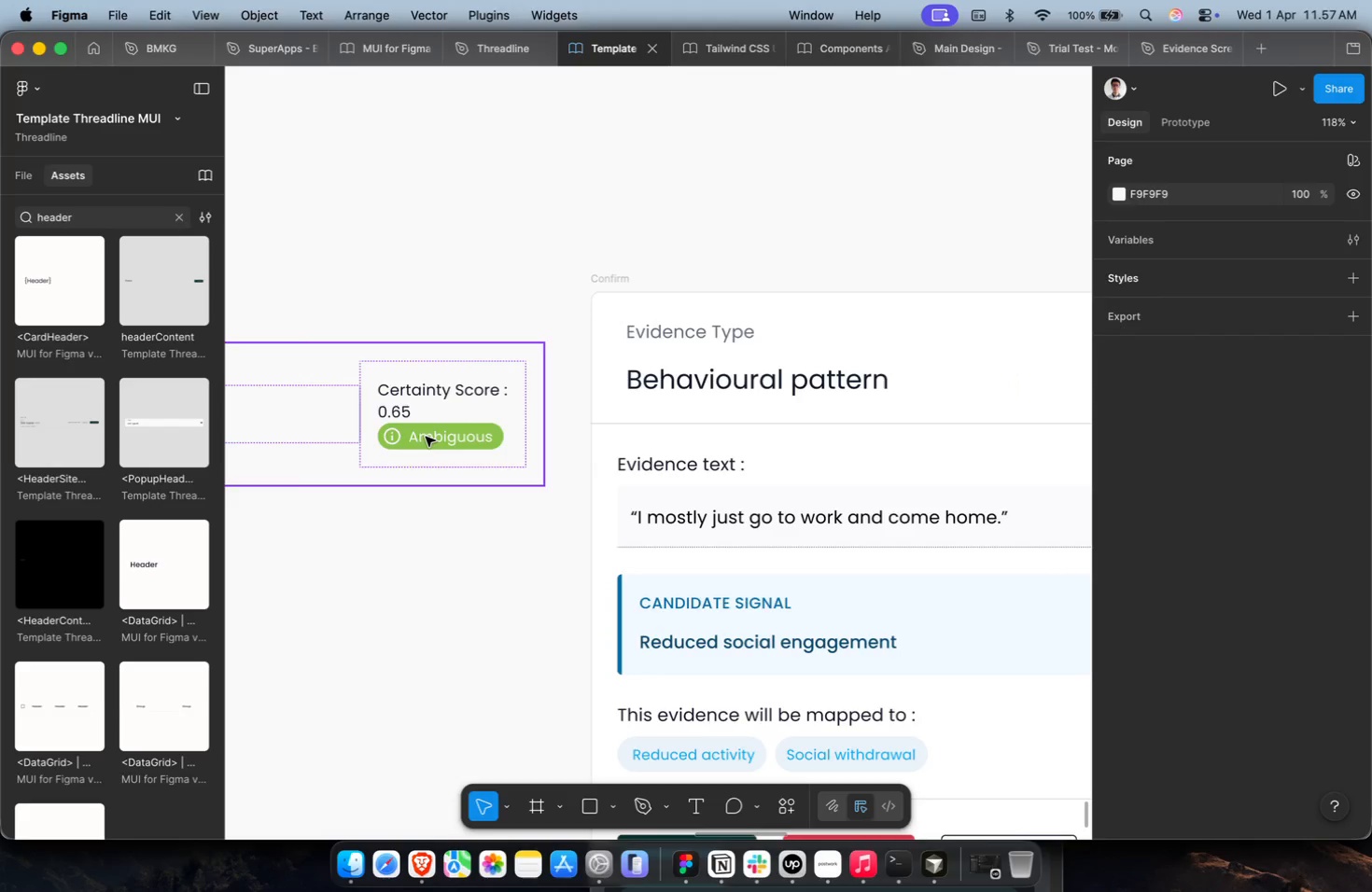 
scroll: coordinate [426, 437], scroll_direction: up, amount: 7.0
 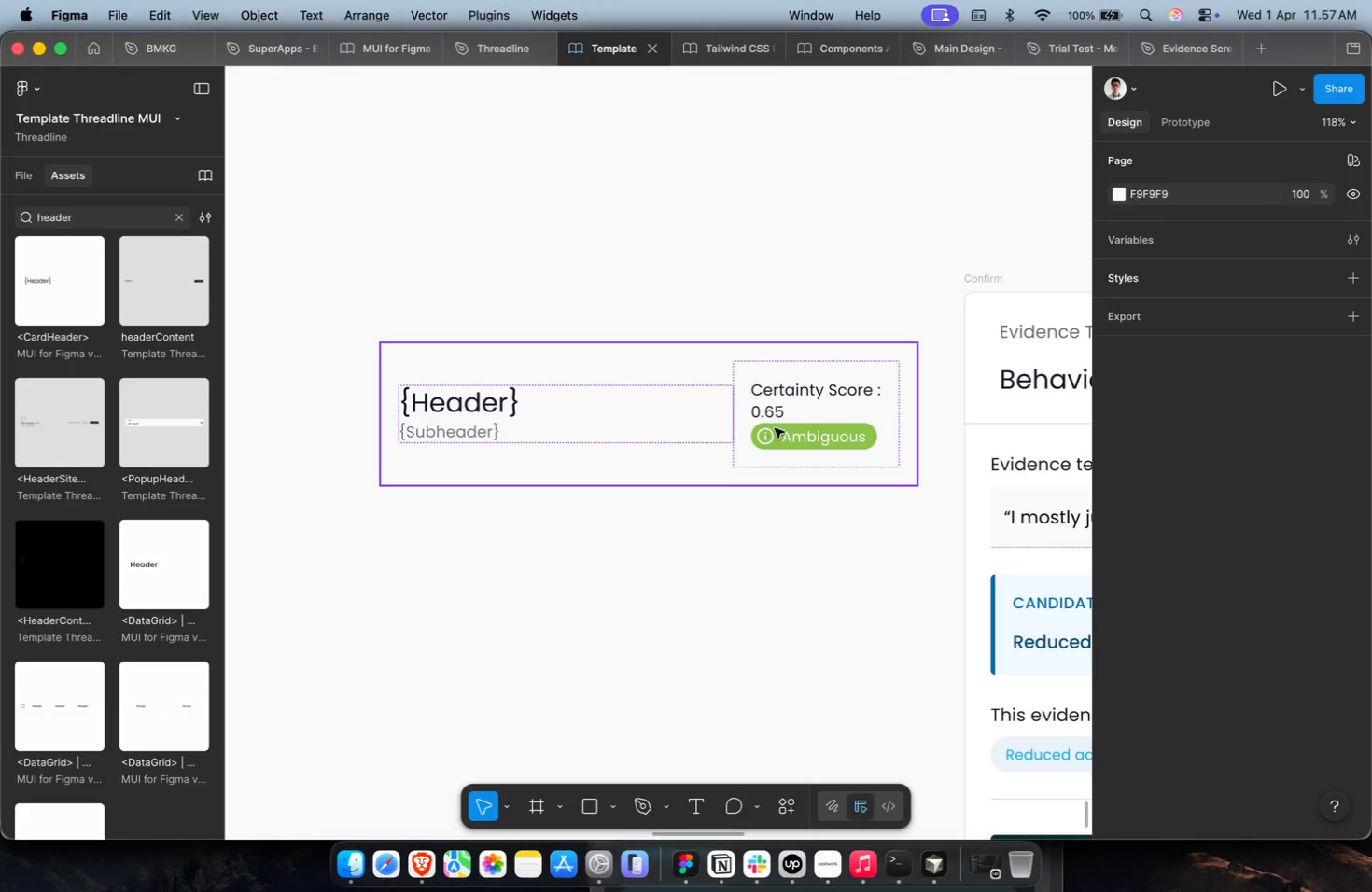 
double_click([775, 428])
 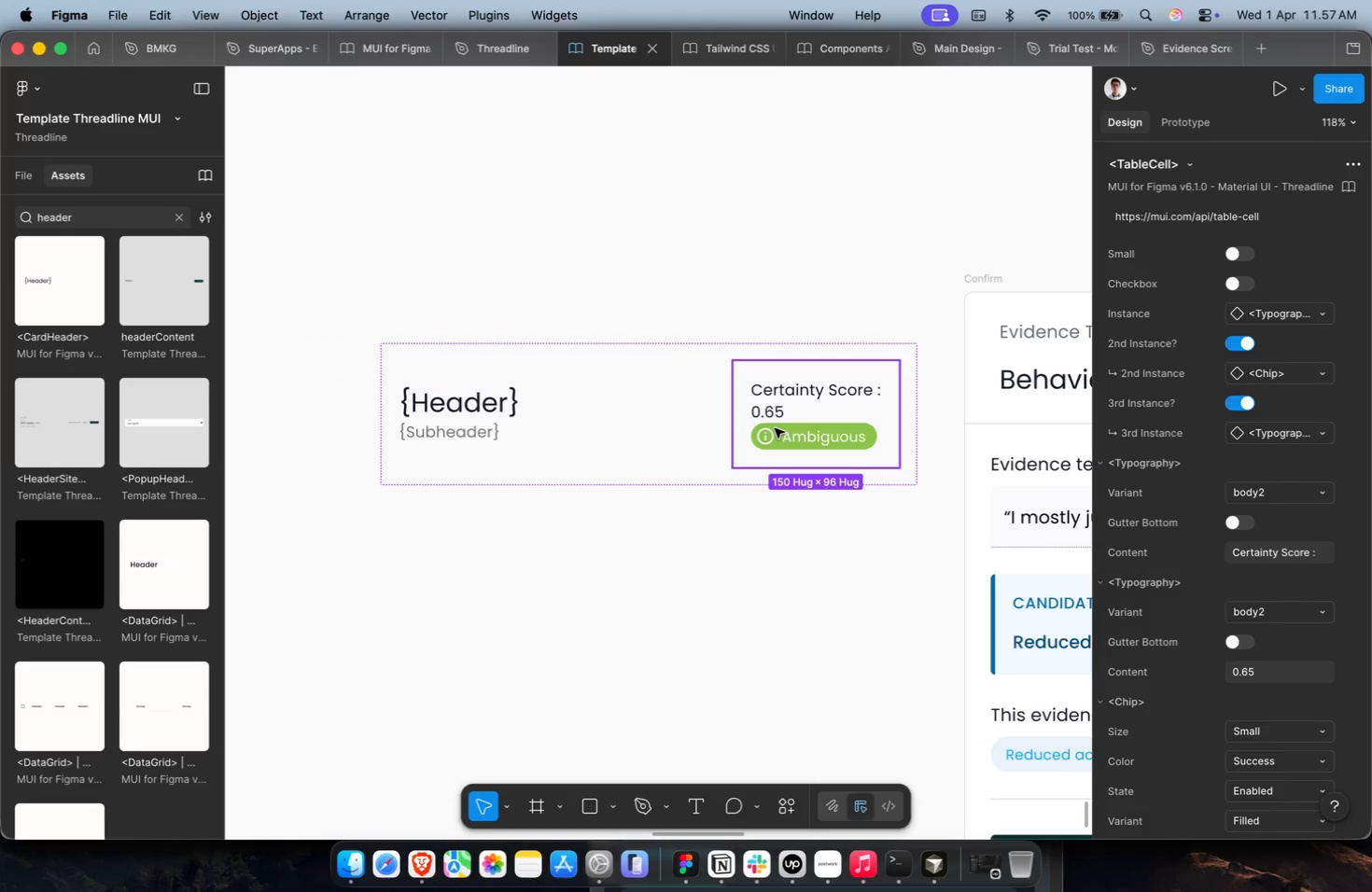 
triple_click([775, 428])
 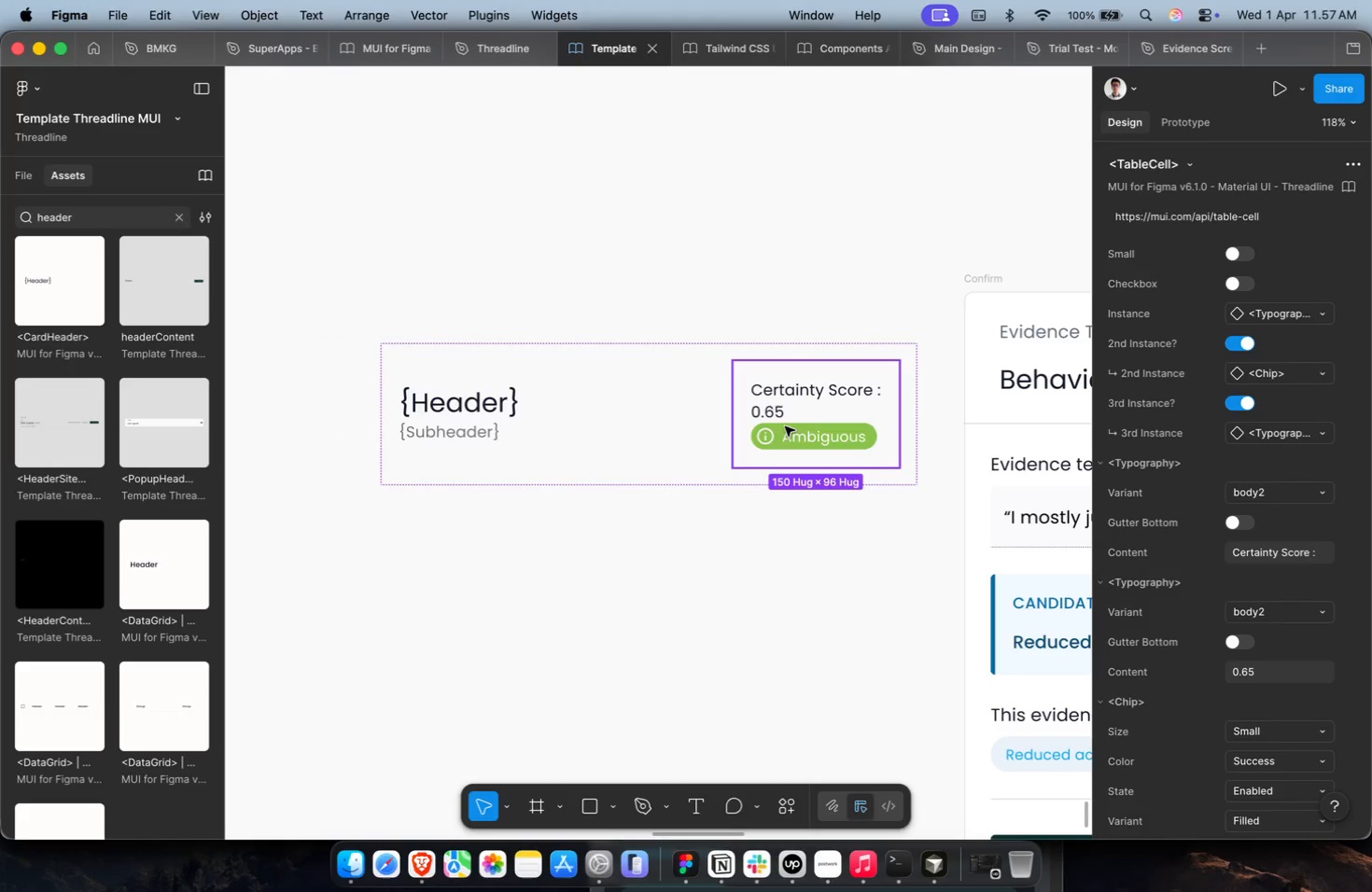 
double_click([818, 438])
 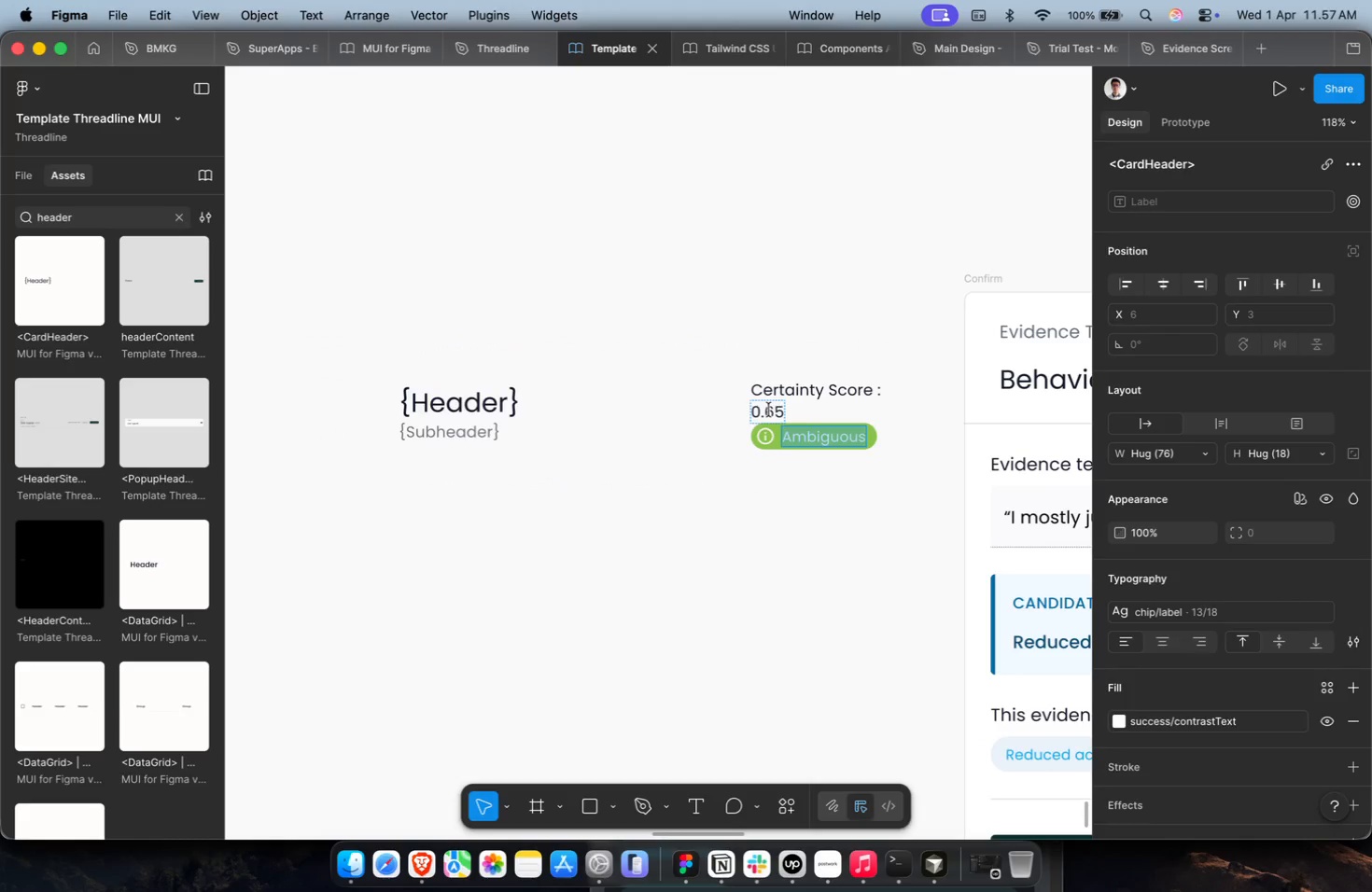 
left_click([769, 410])
 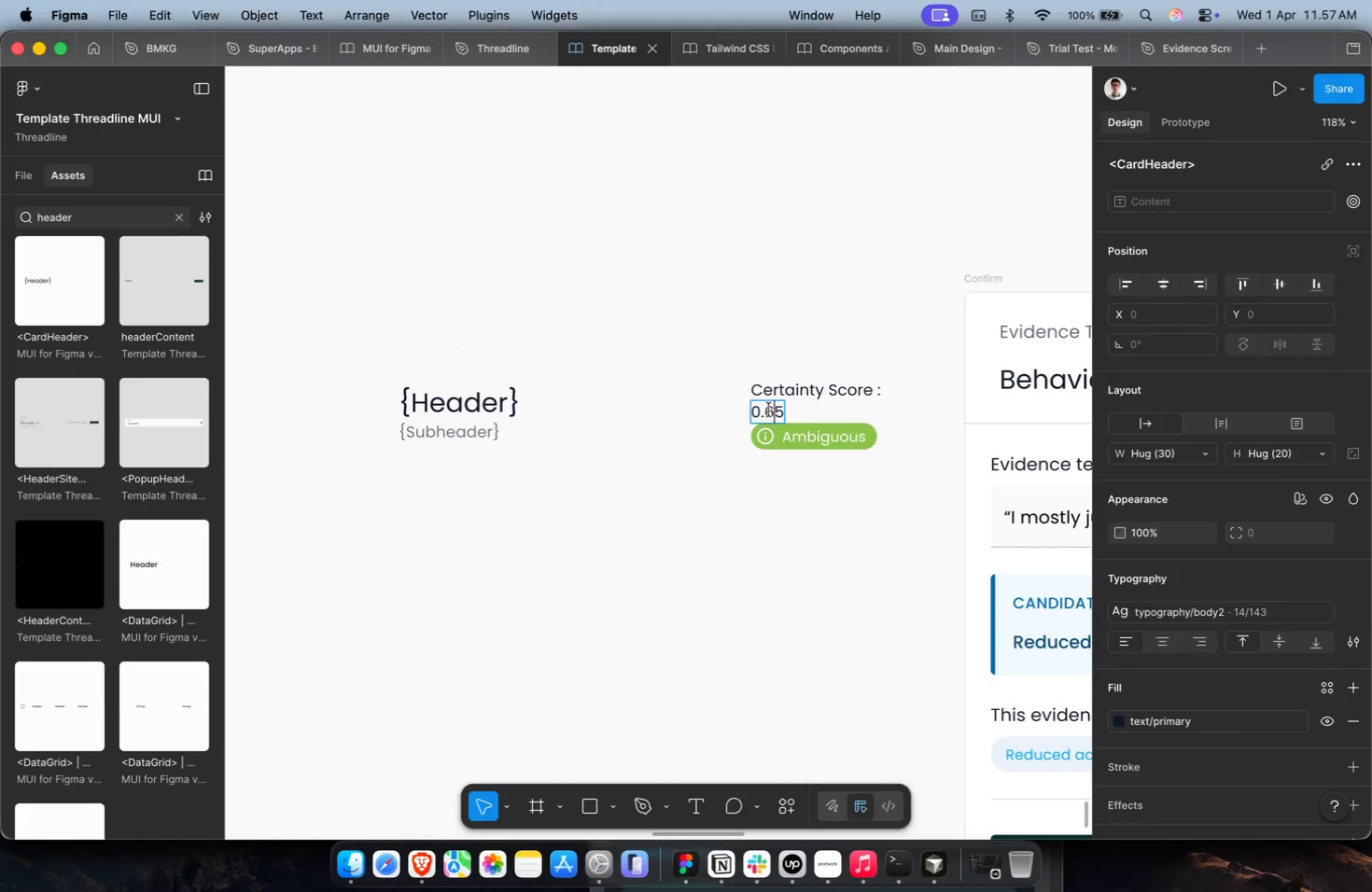 
key(Meta+A)
 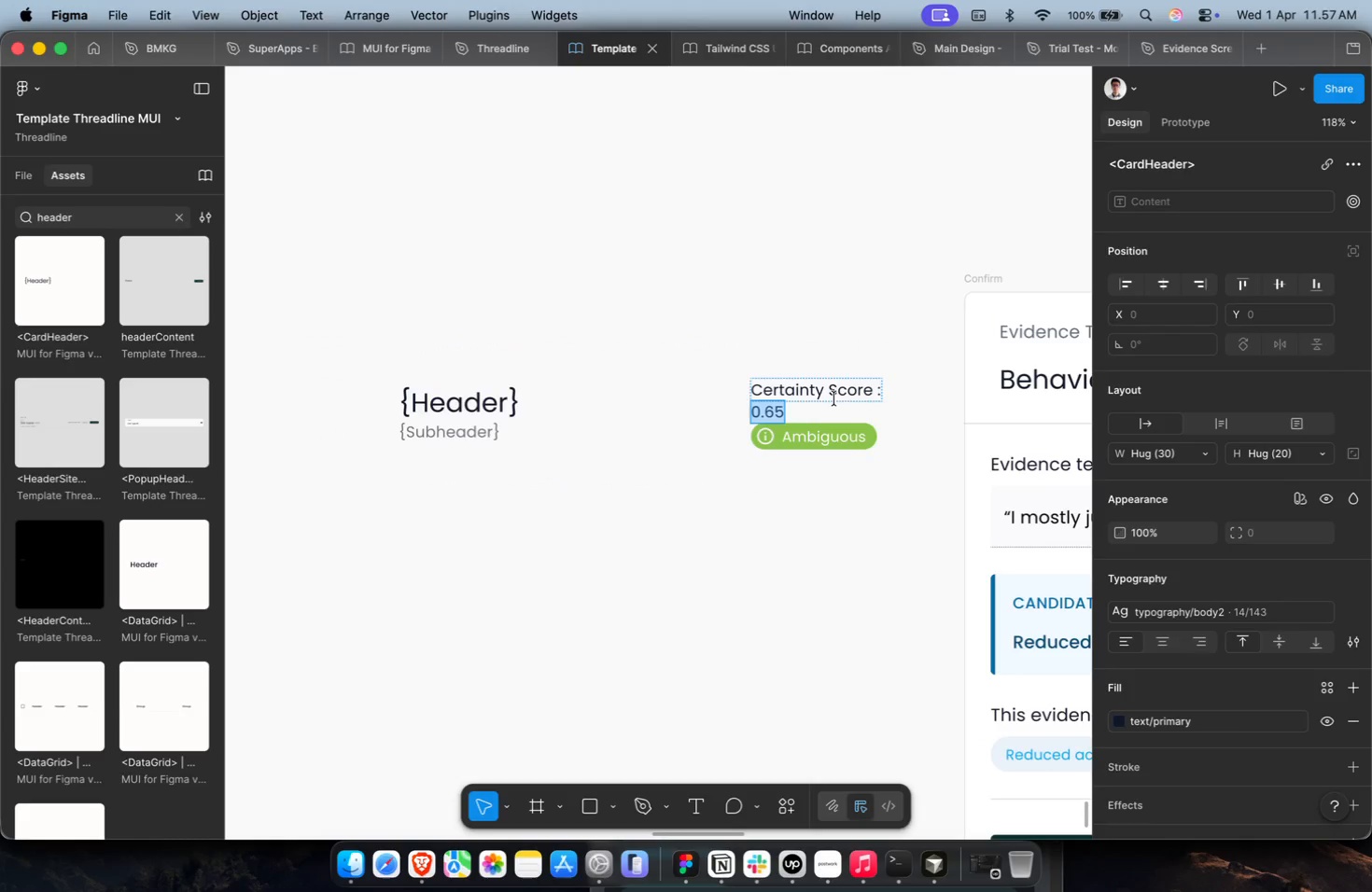 
key(Meta+C)
 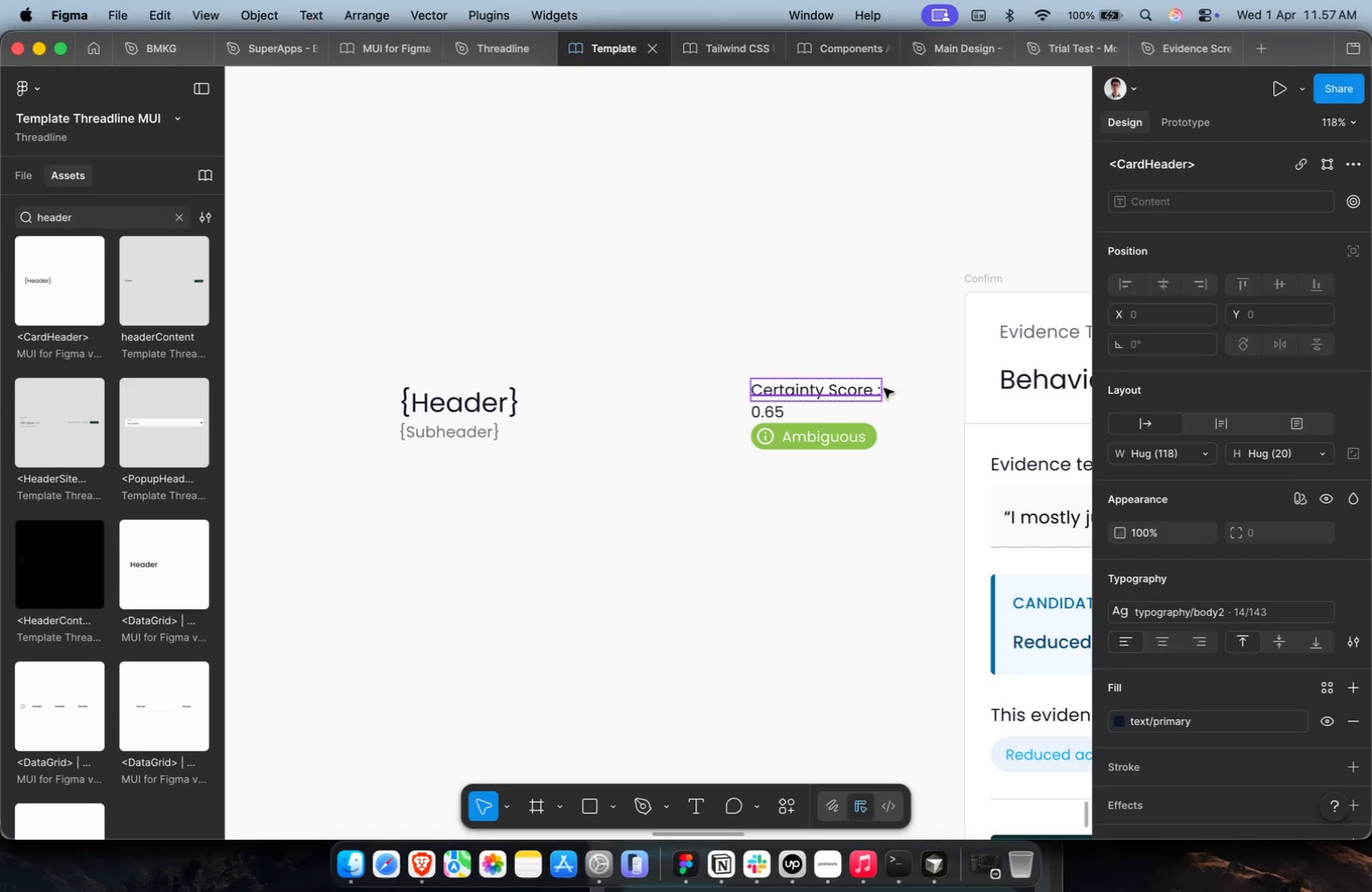 
double_click([875, 391])
 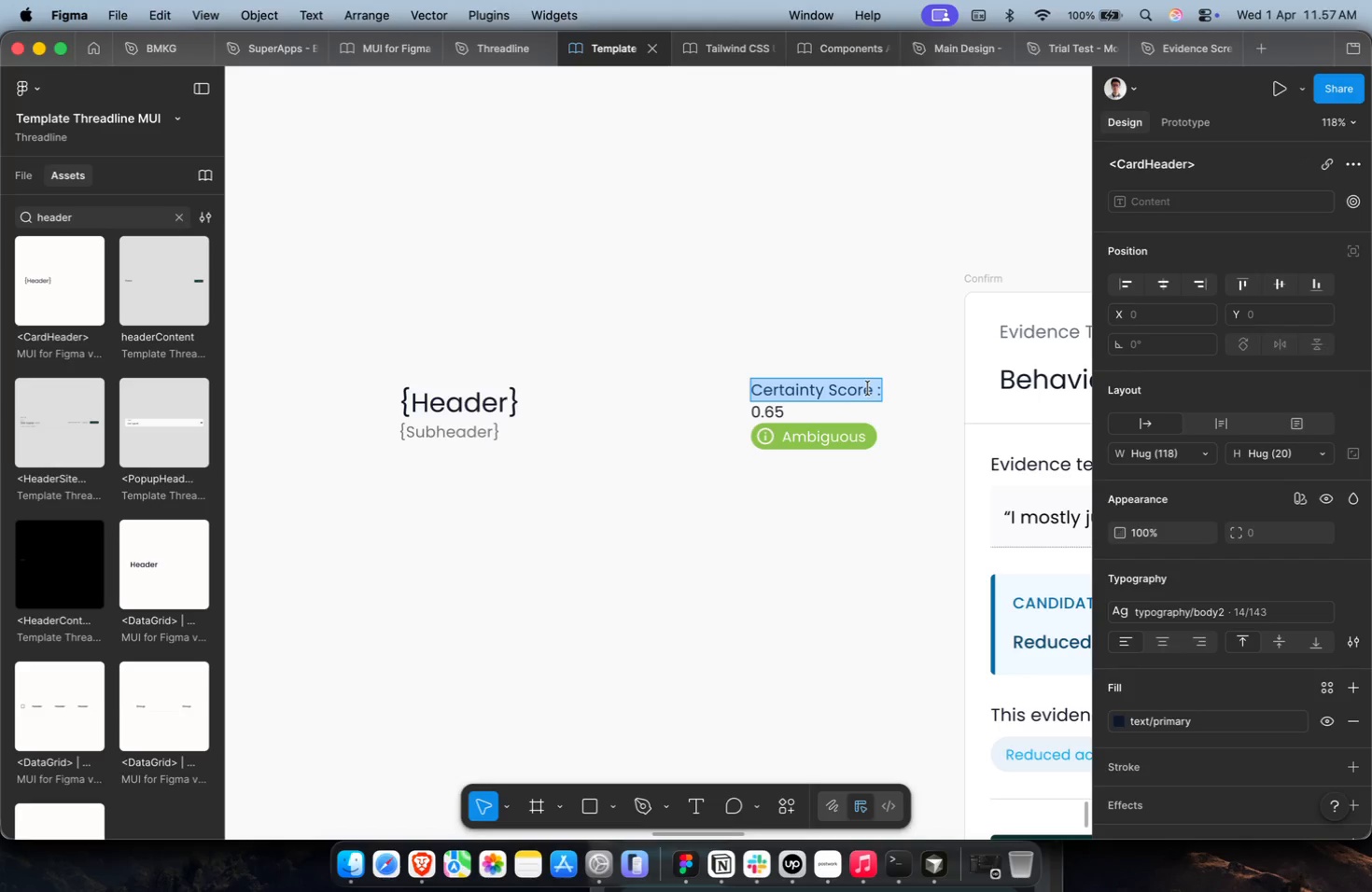 
key(ArrowRight)
 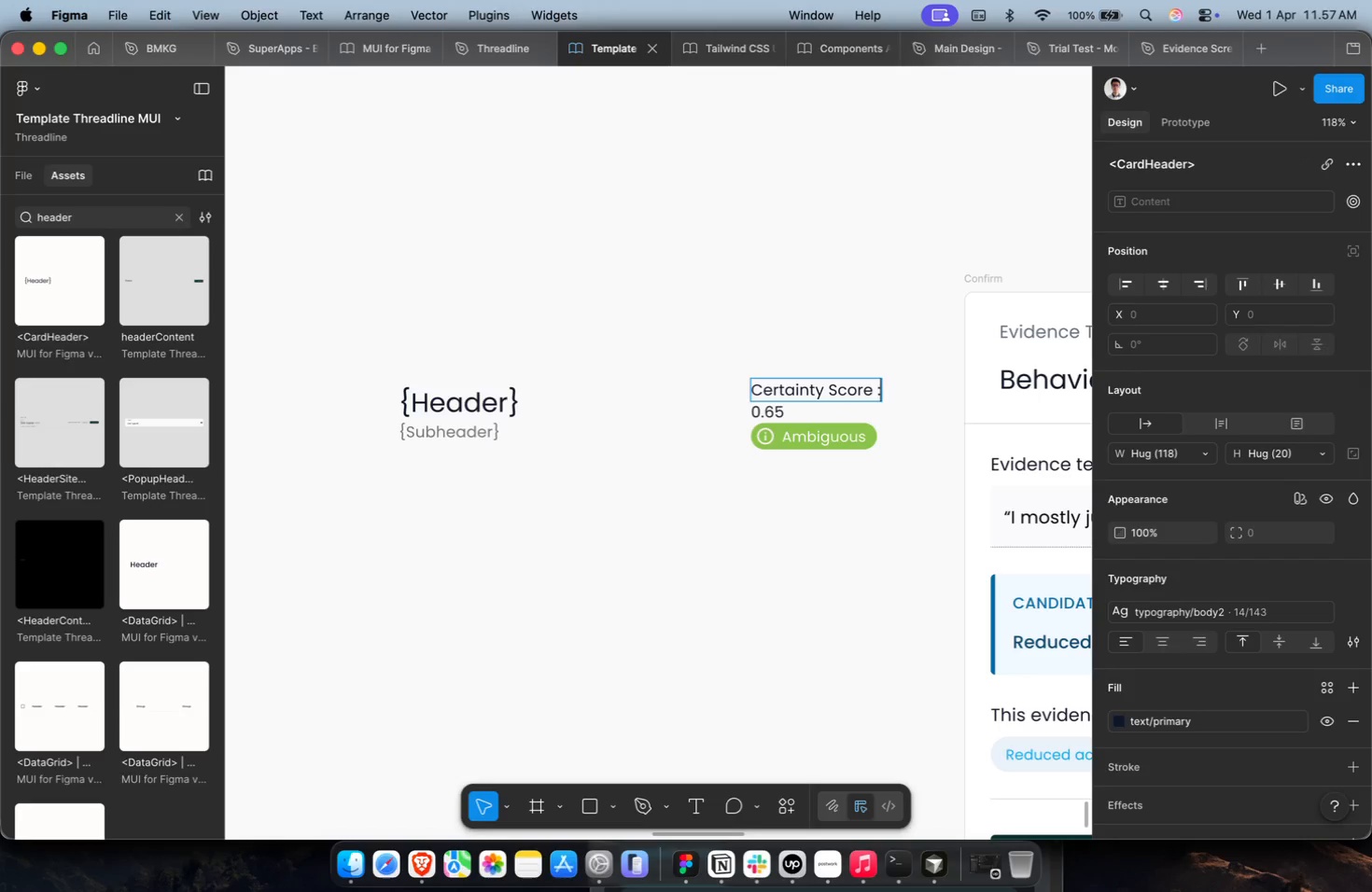 
key(Space)
 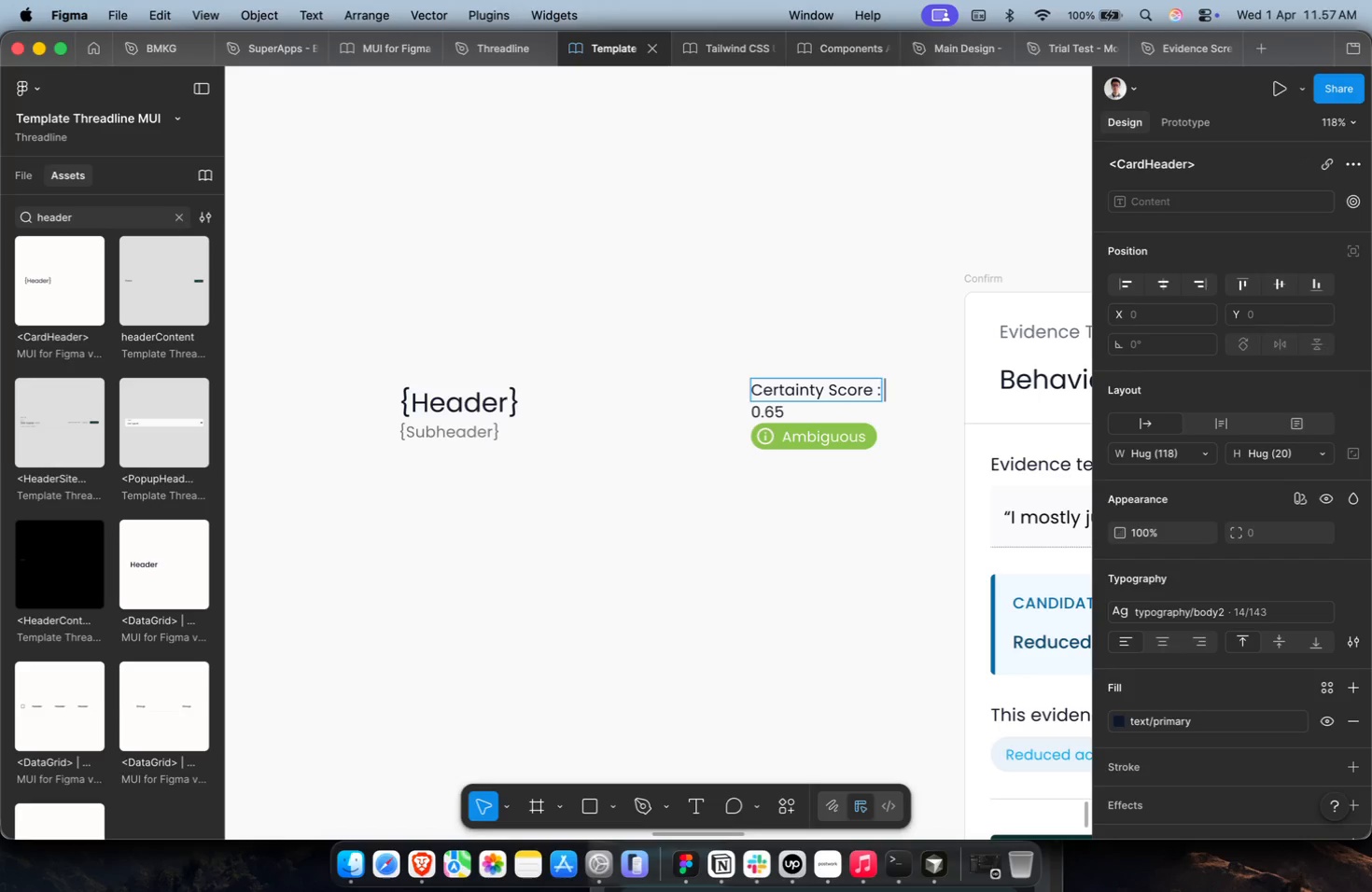 
key(Meta+CommandLeft)
 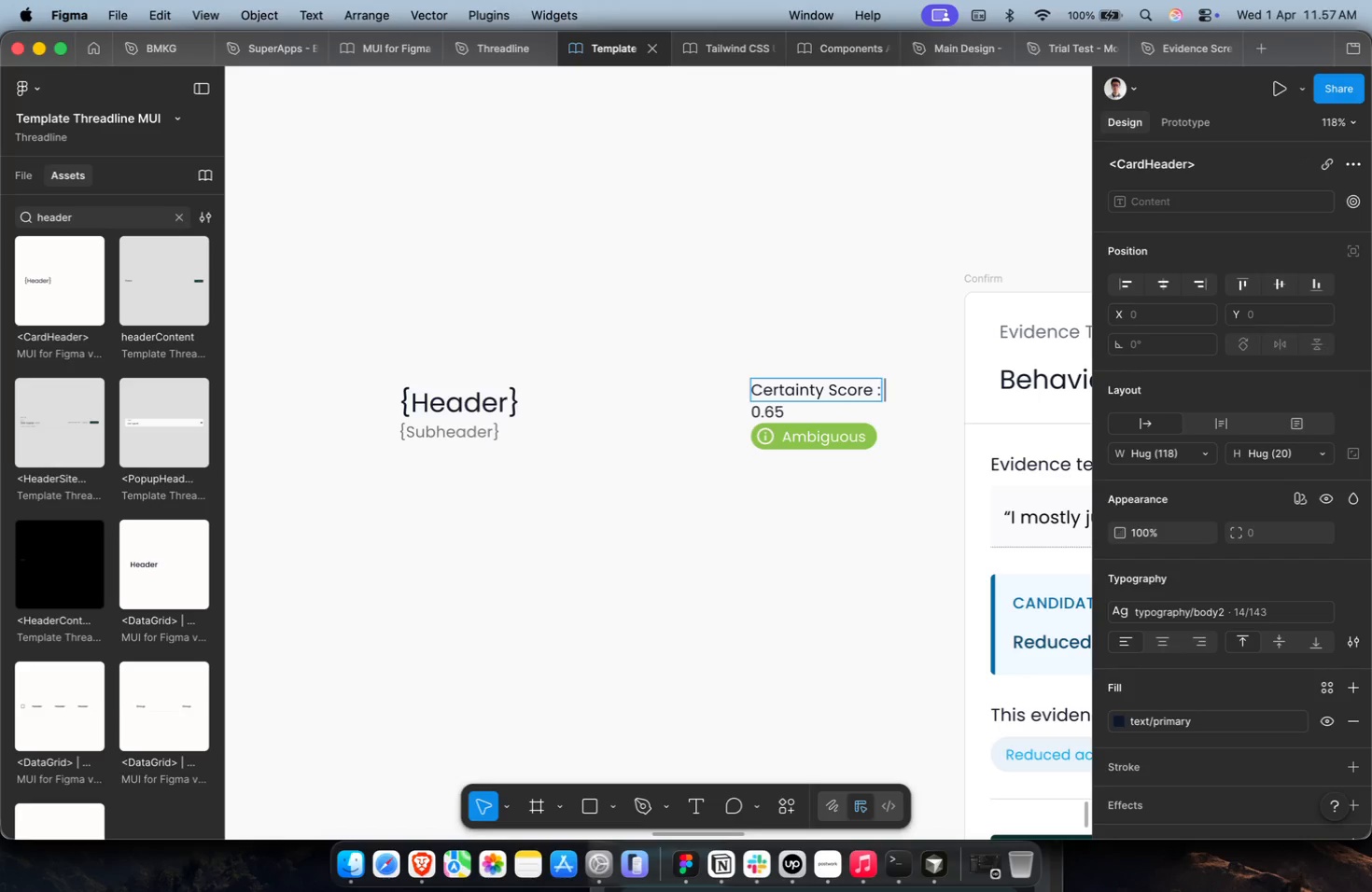 
key(Meta+V)
 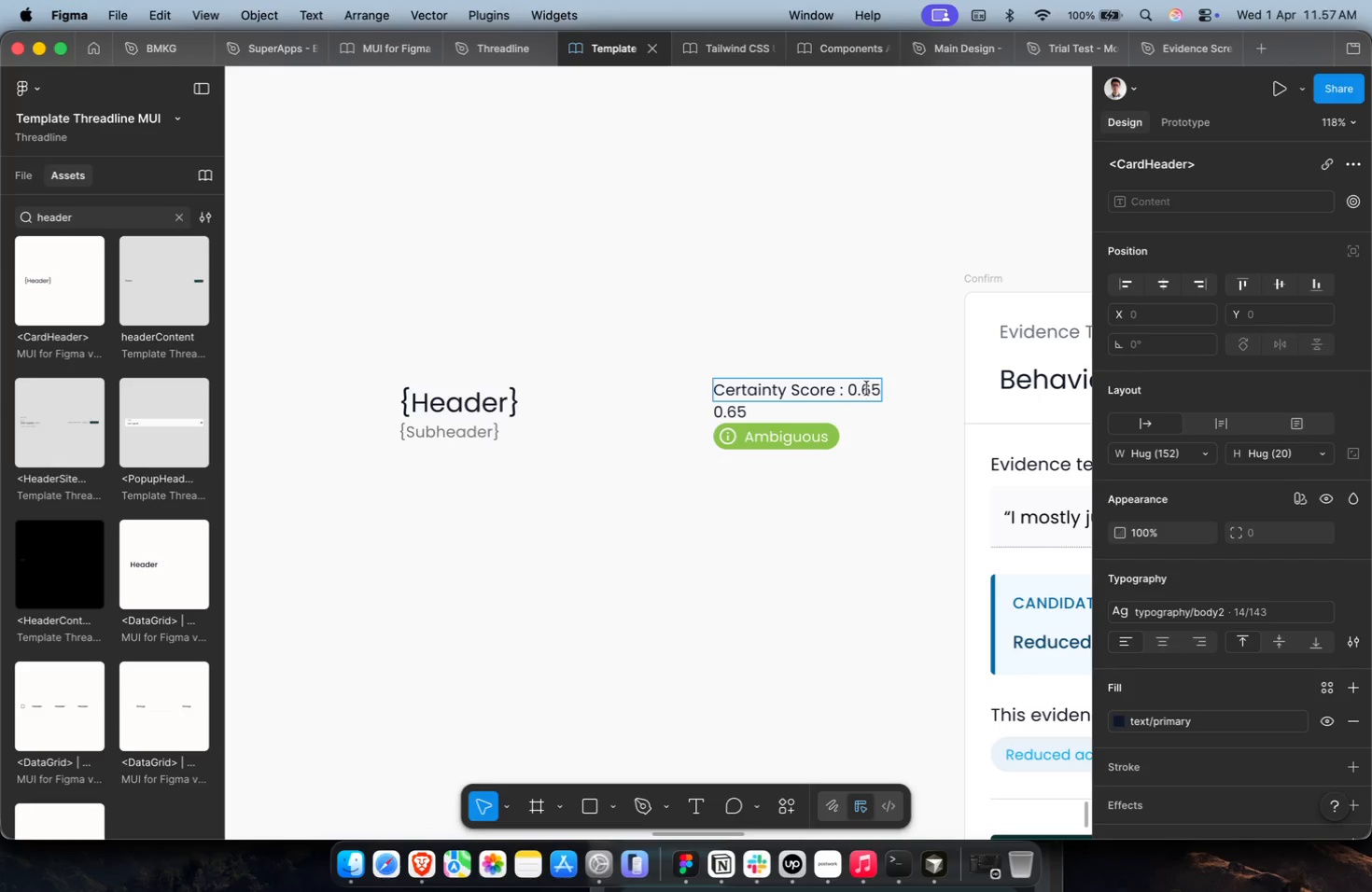 
key(Escape)
 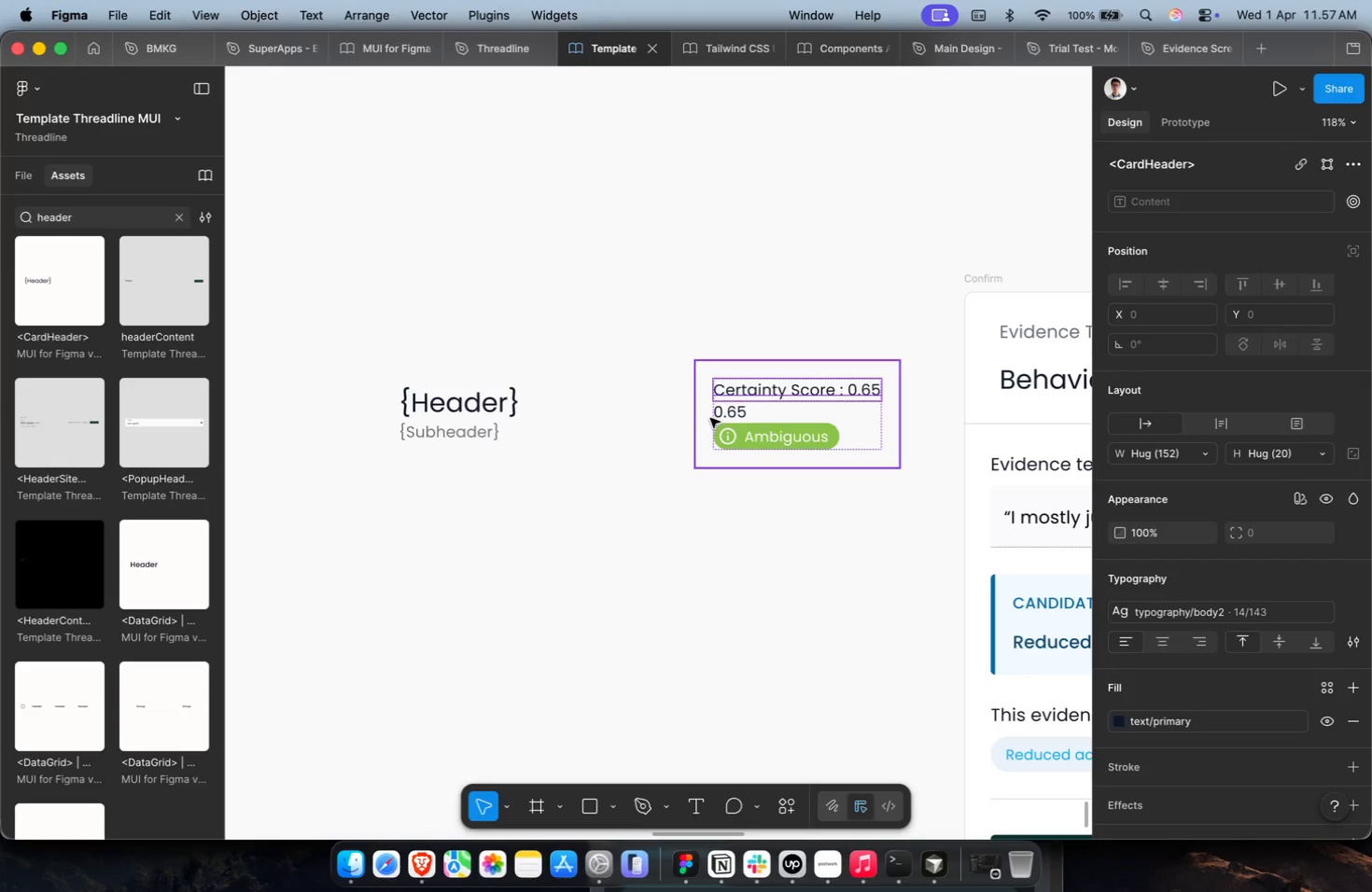 
left_click([716, 416])
 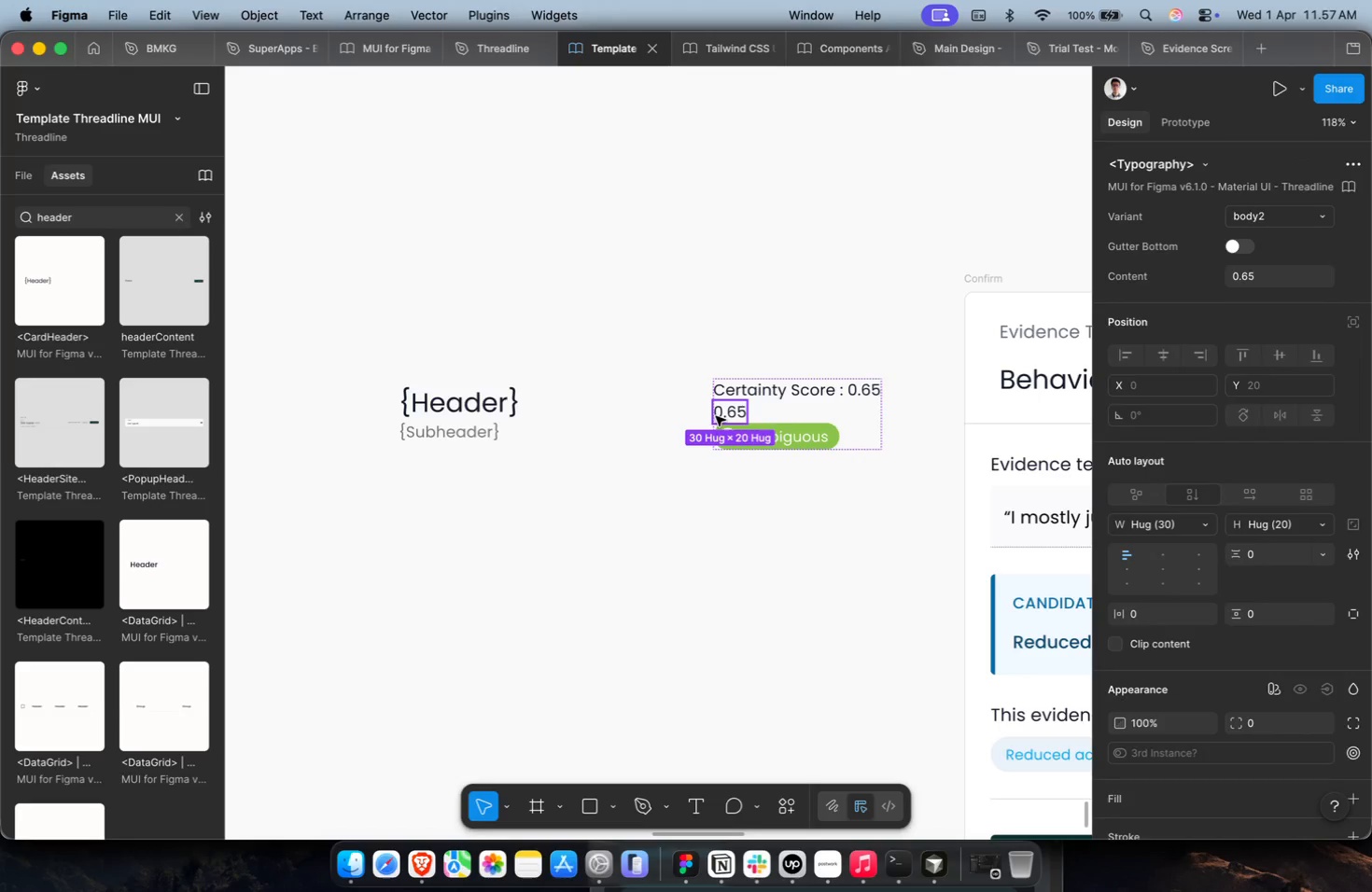 
key(Backspace)
 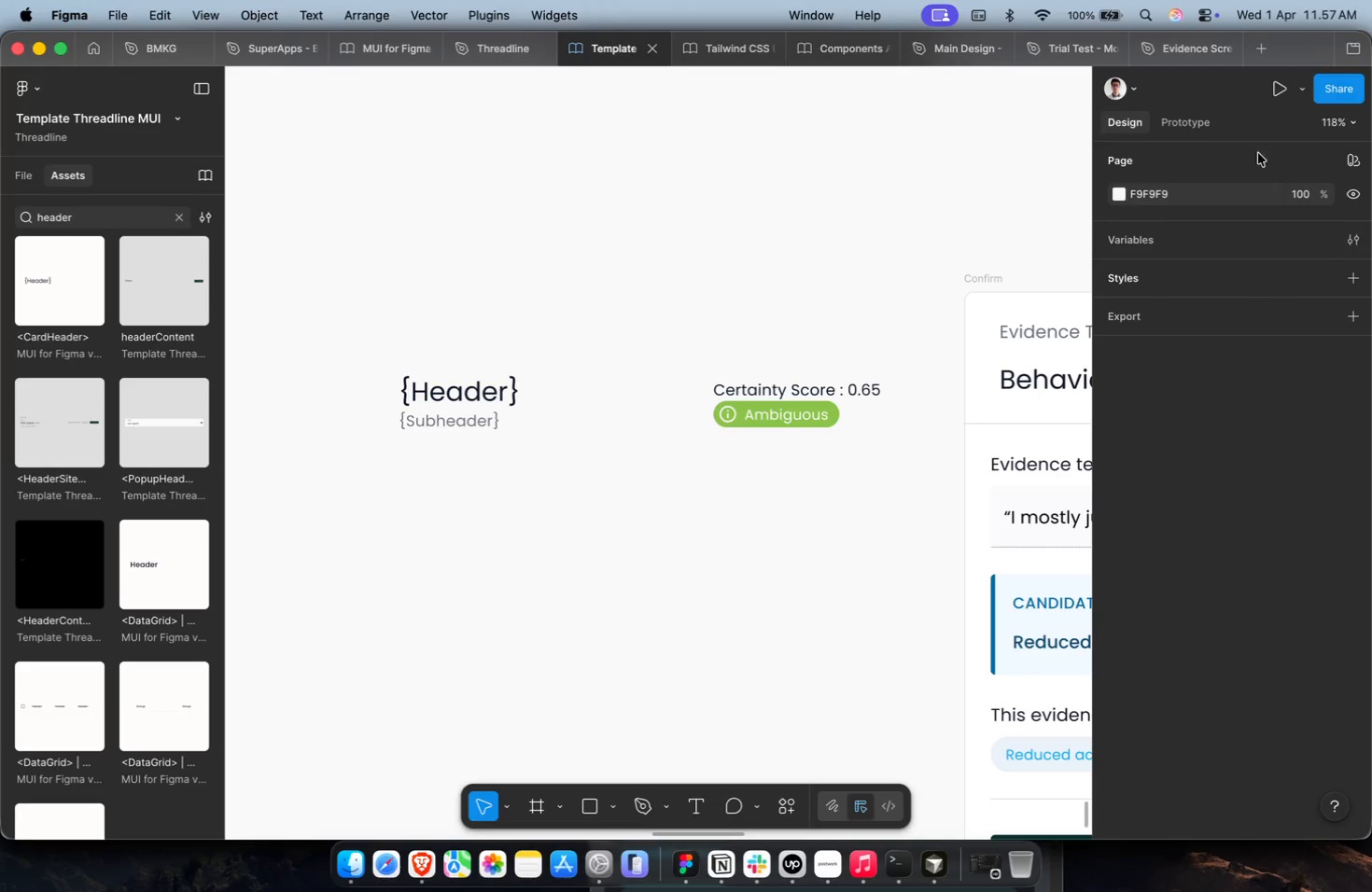 
hold_key(key=CommandLeft, duration=1.82)
double_click([856, 399])
 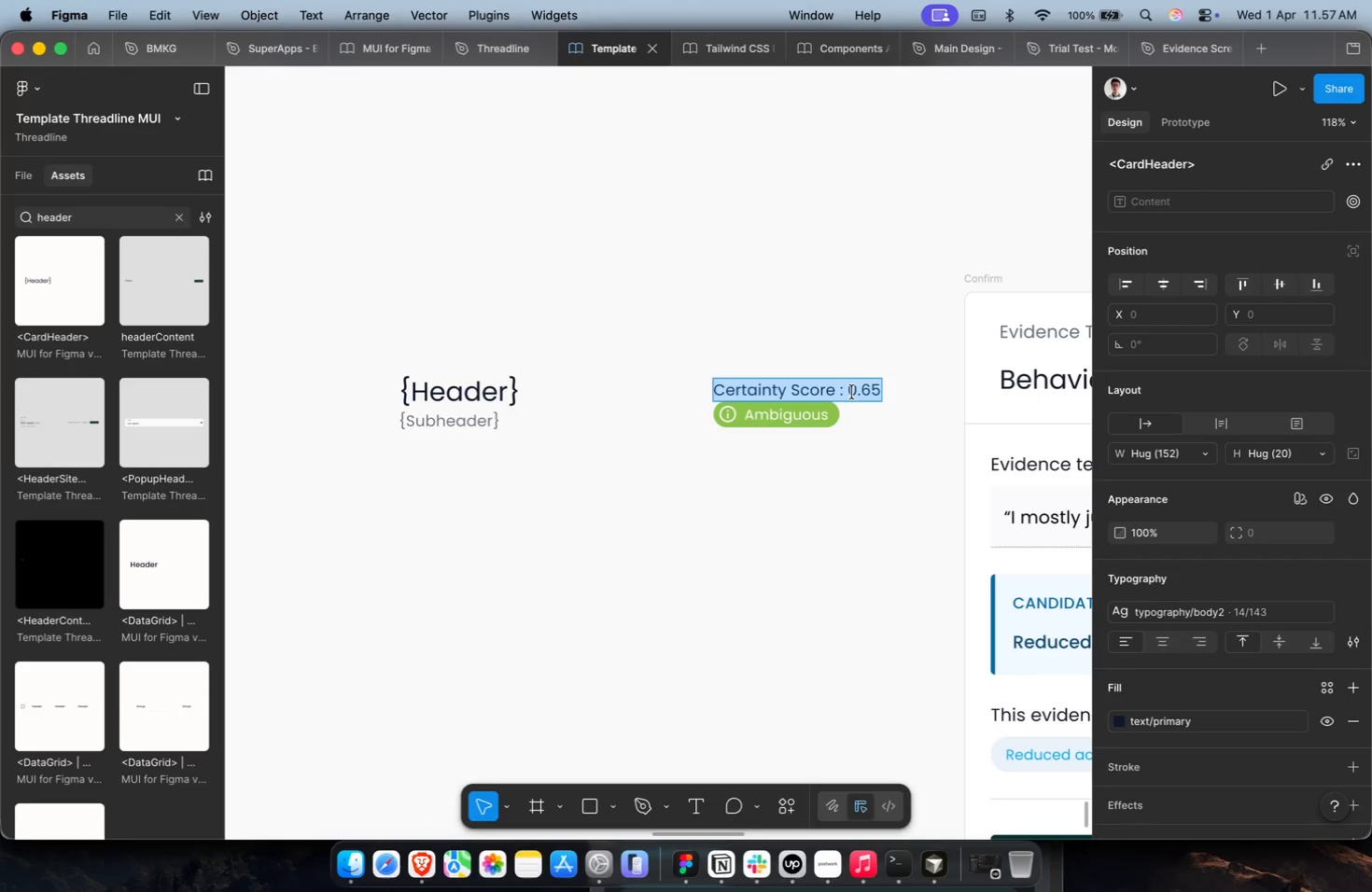 
triple_click([852, 392])
 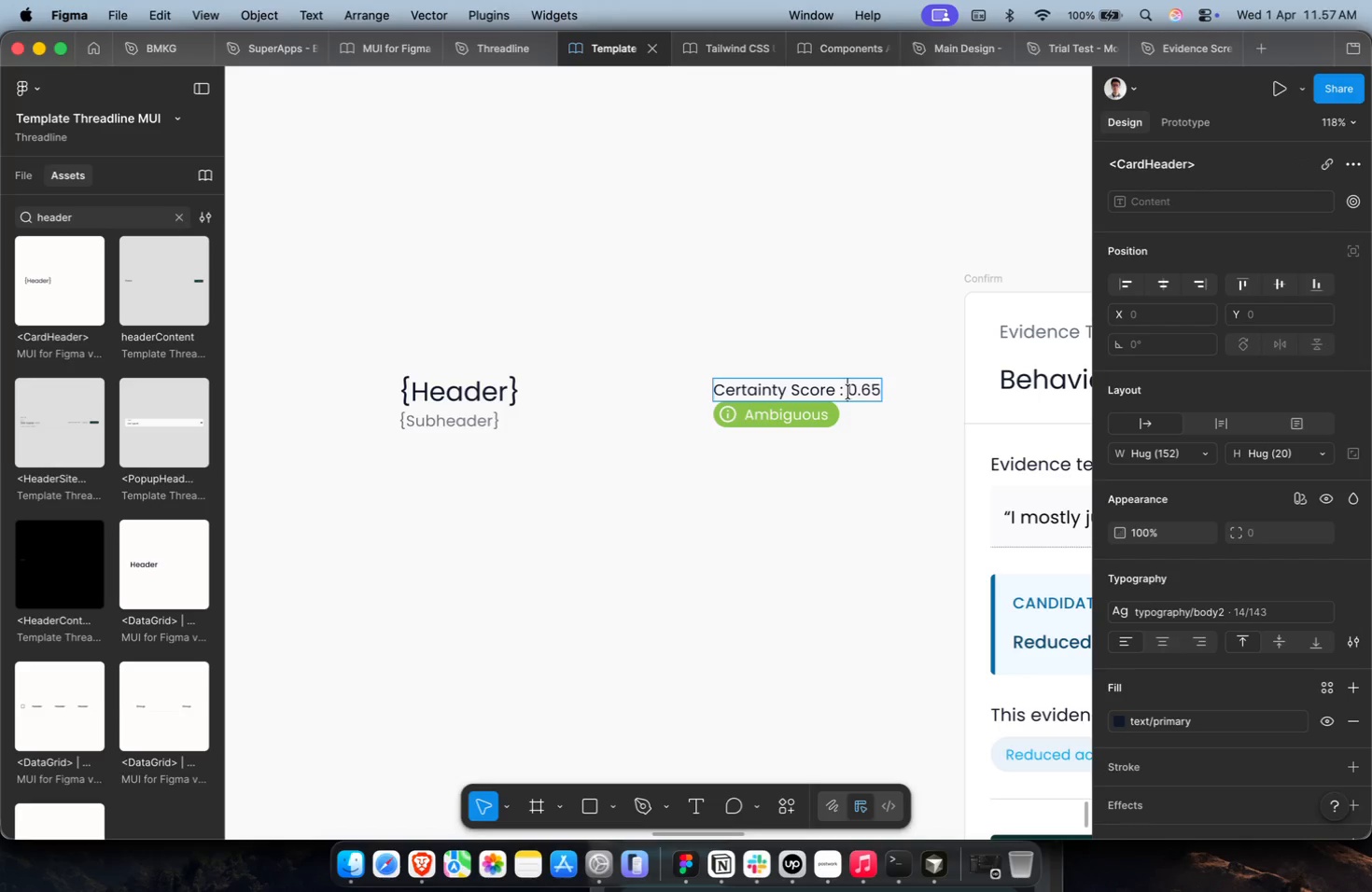 
left_click_drag(start_coordinate=[848, 392], to_coordinate=[891, 393])
 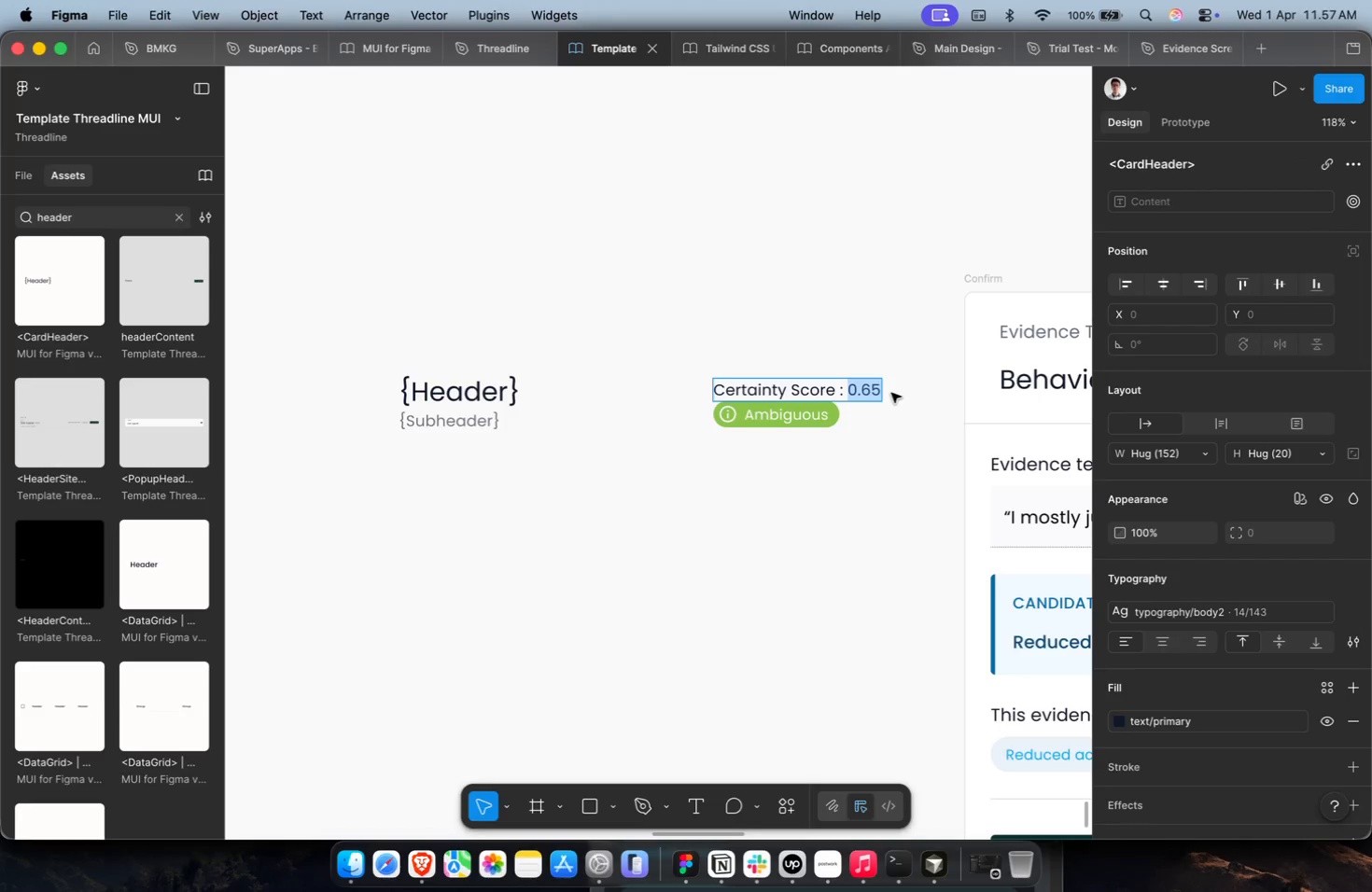 
hold_key(key=CommandLeft, duration=0.33)
 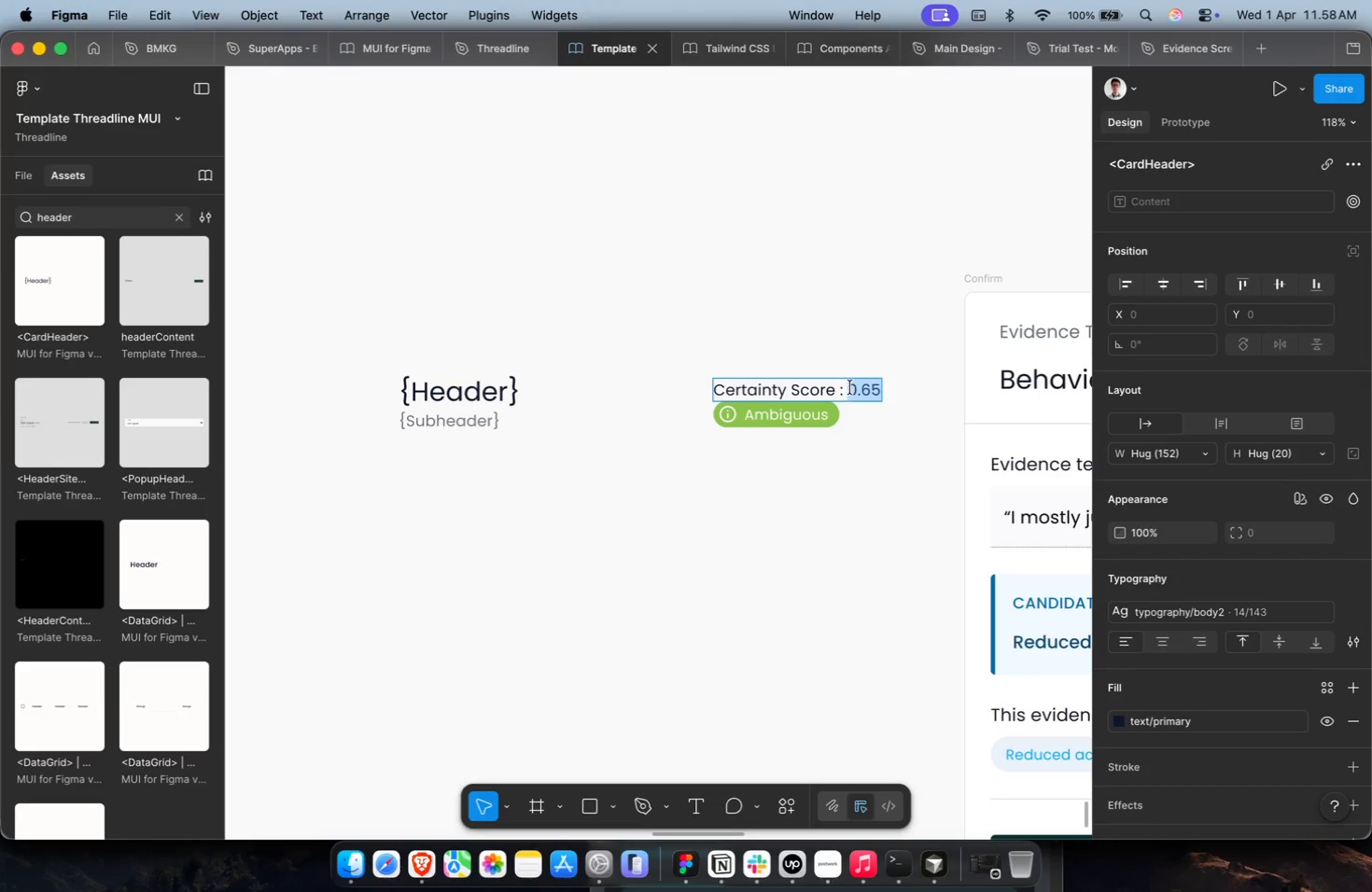 
key(ArrowLeft)
 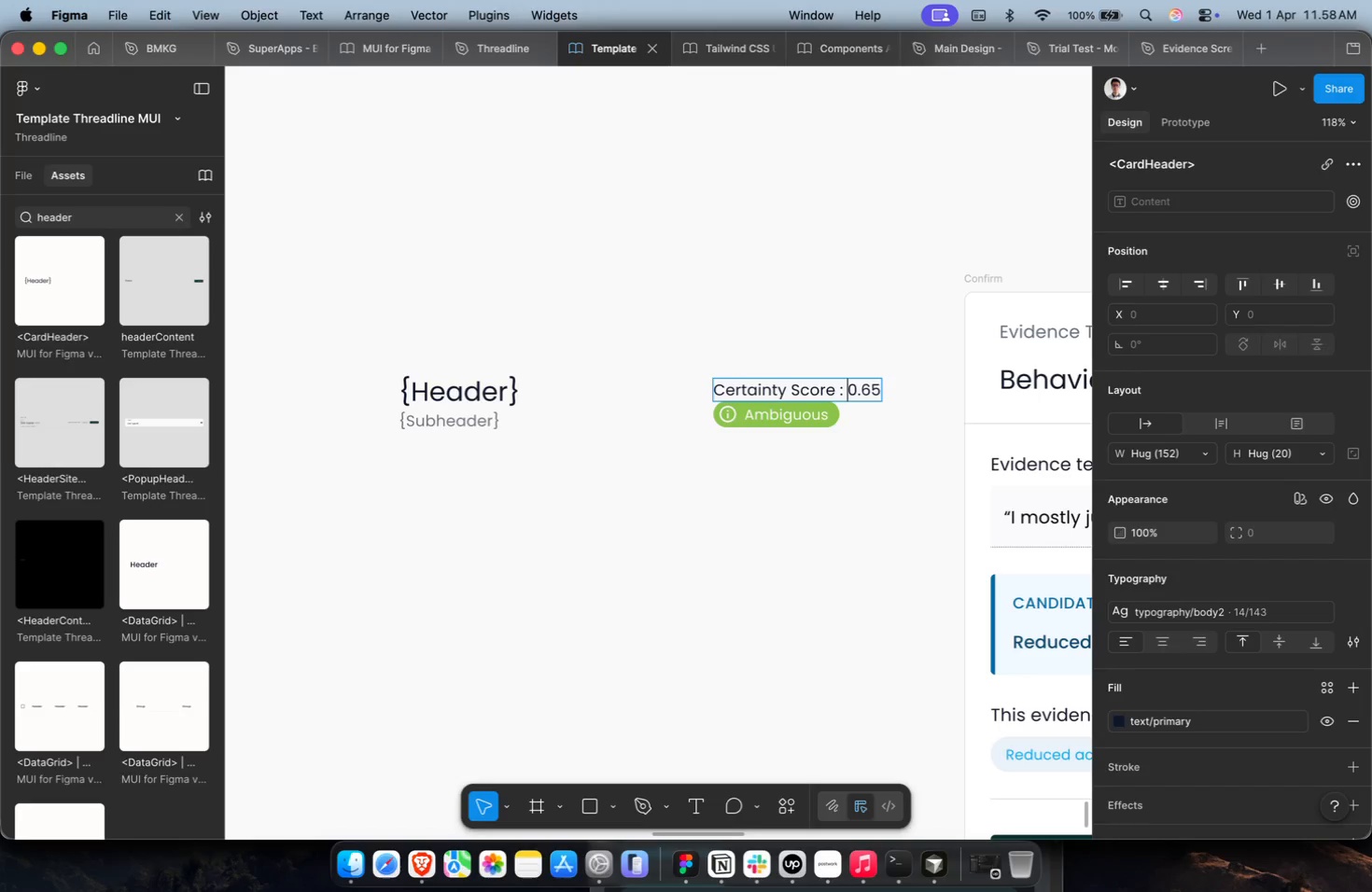 
key(Alt+Shift+ArrowLeft)
 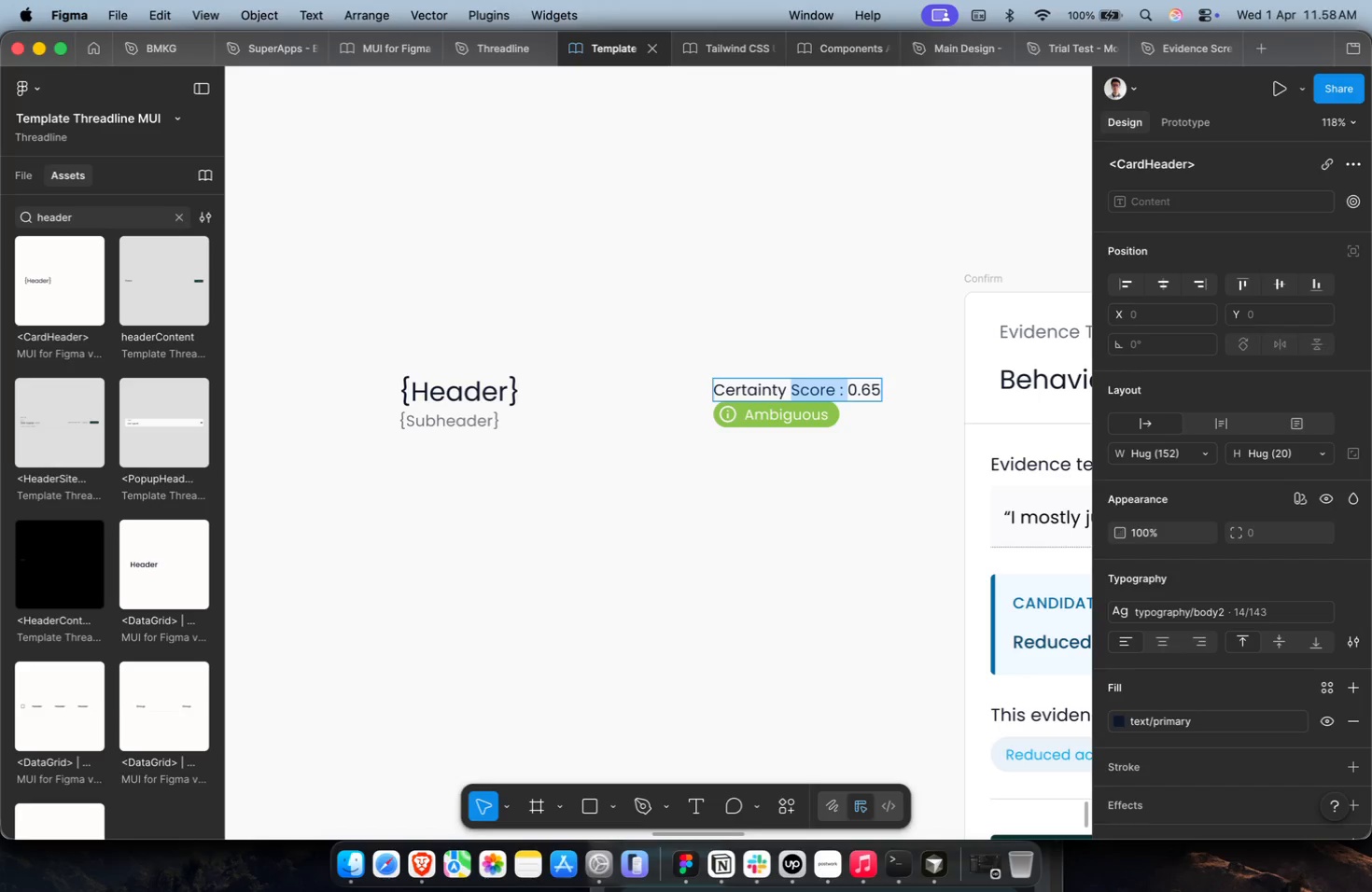 
key(Alt+Shift+ArrowLeft)
 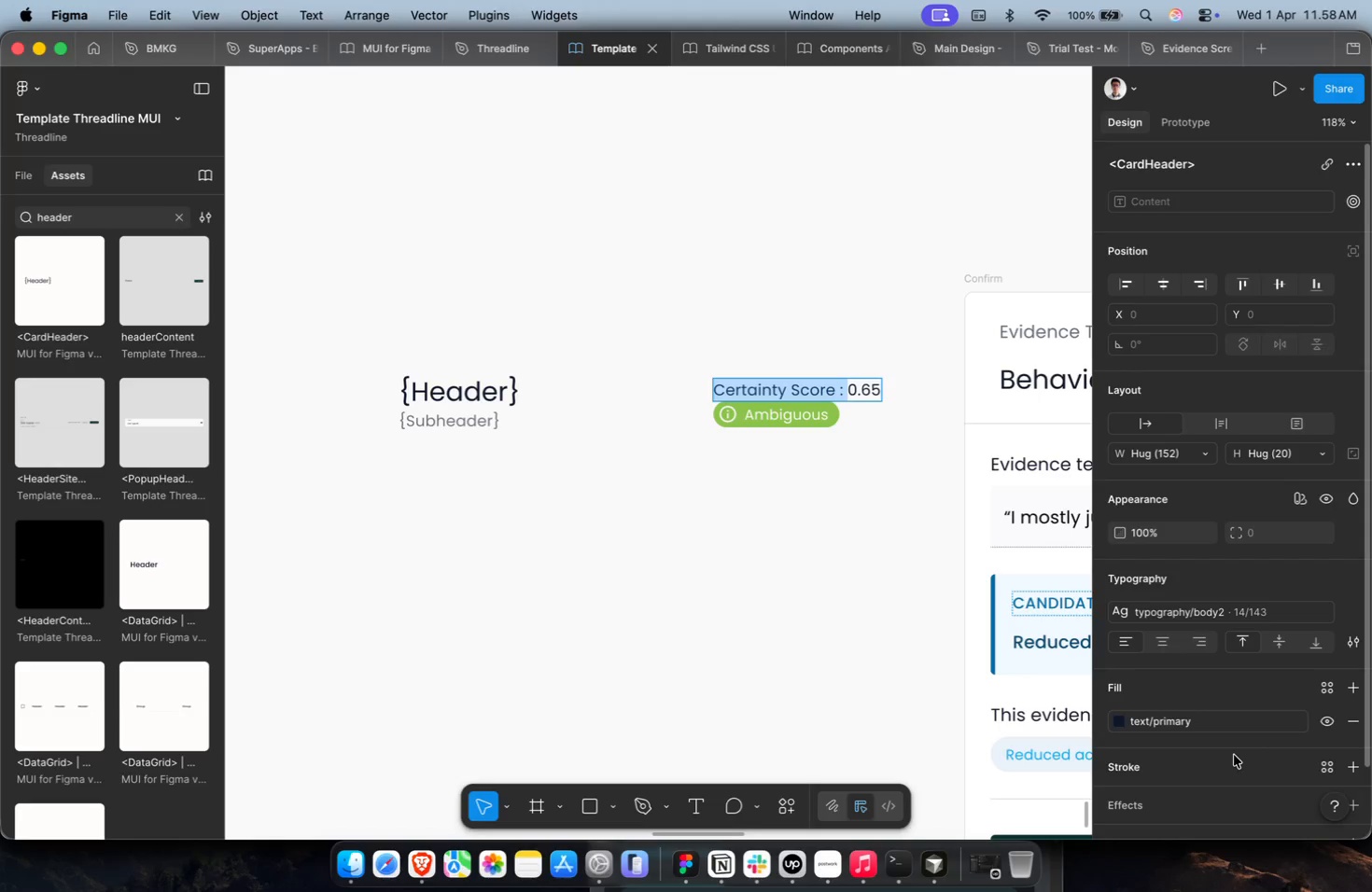 
left_click([1221, 715])
 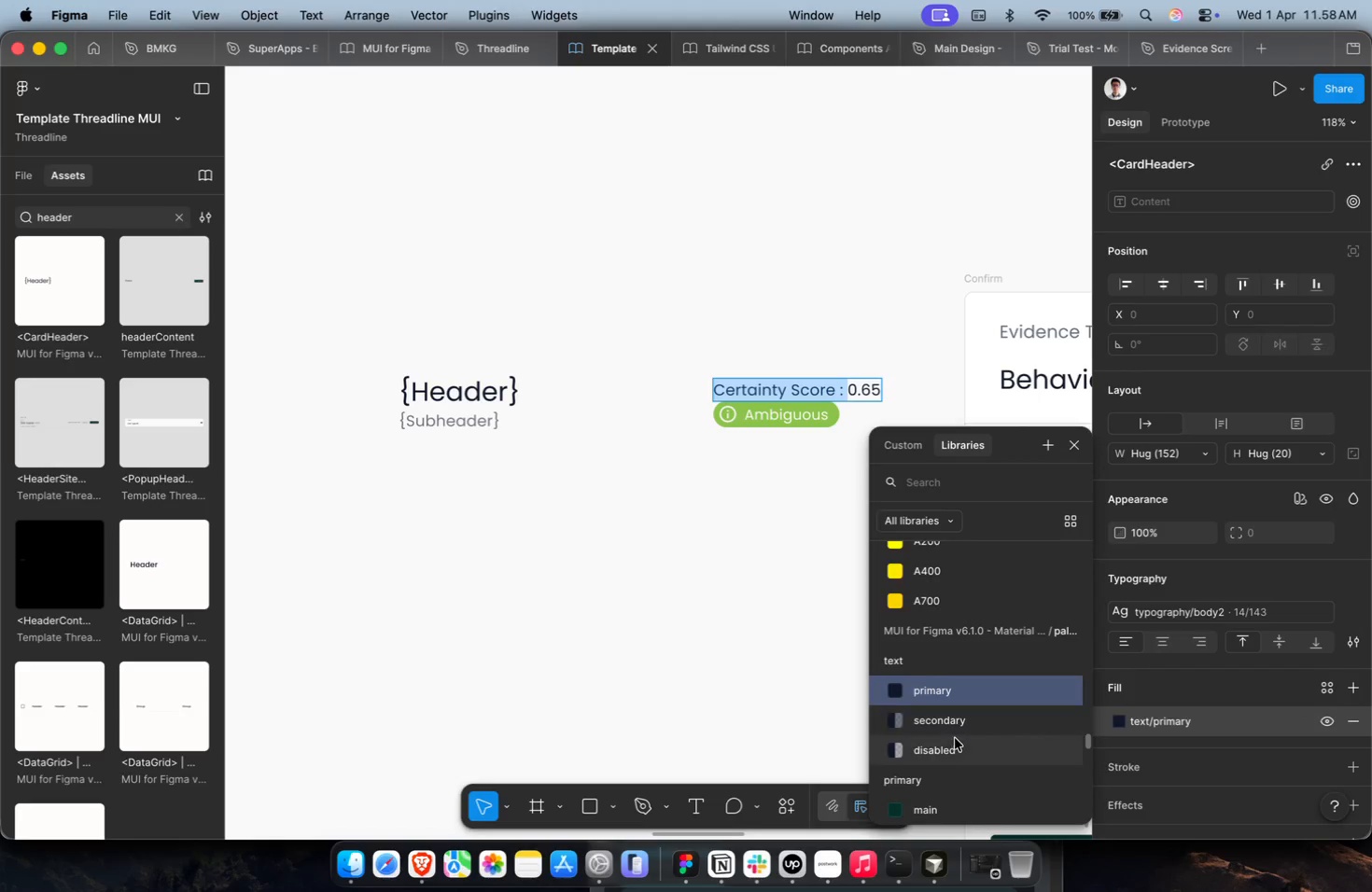 
left_click([954, 727])
 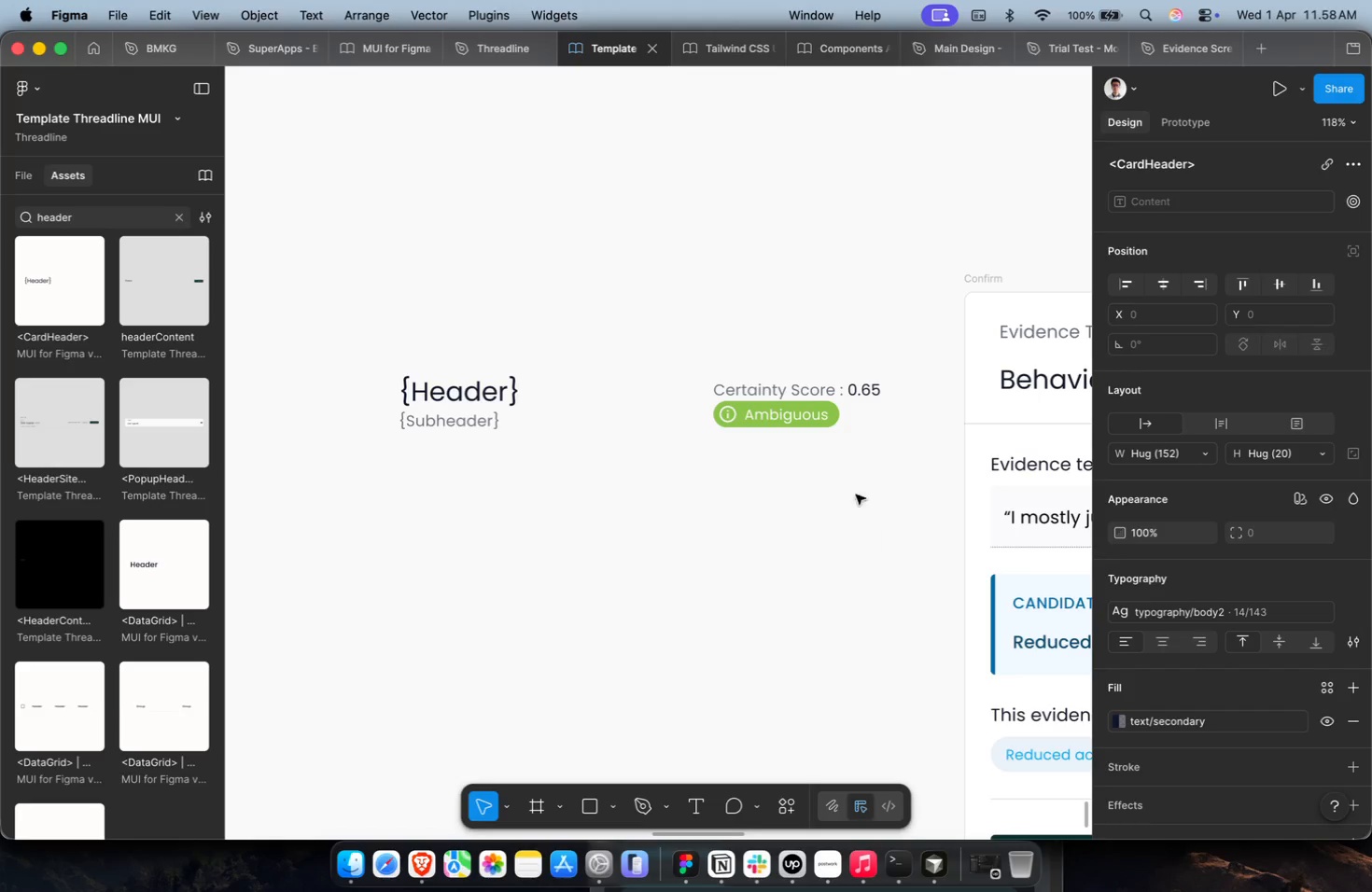 
left_click([851, 470])
 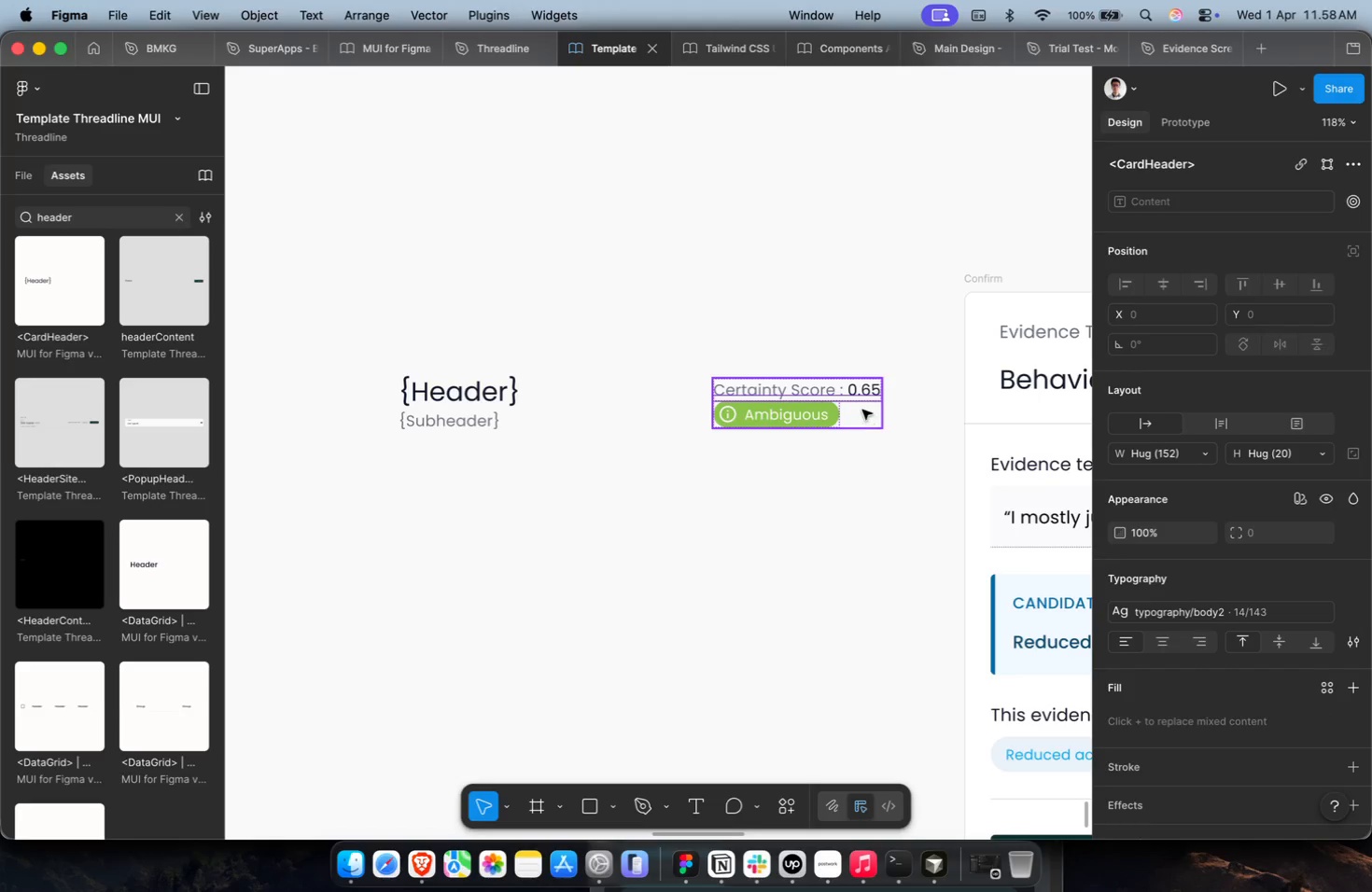 
double_click([862, 409])
 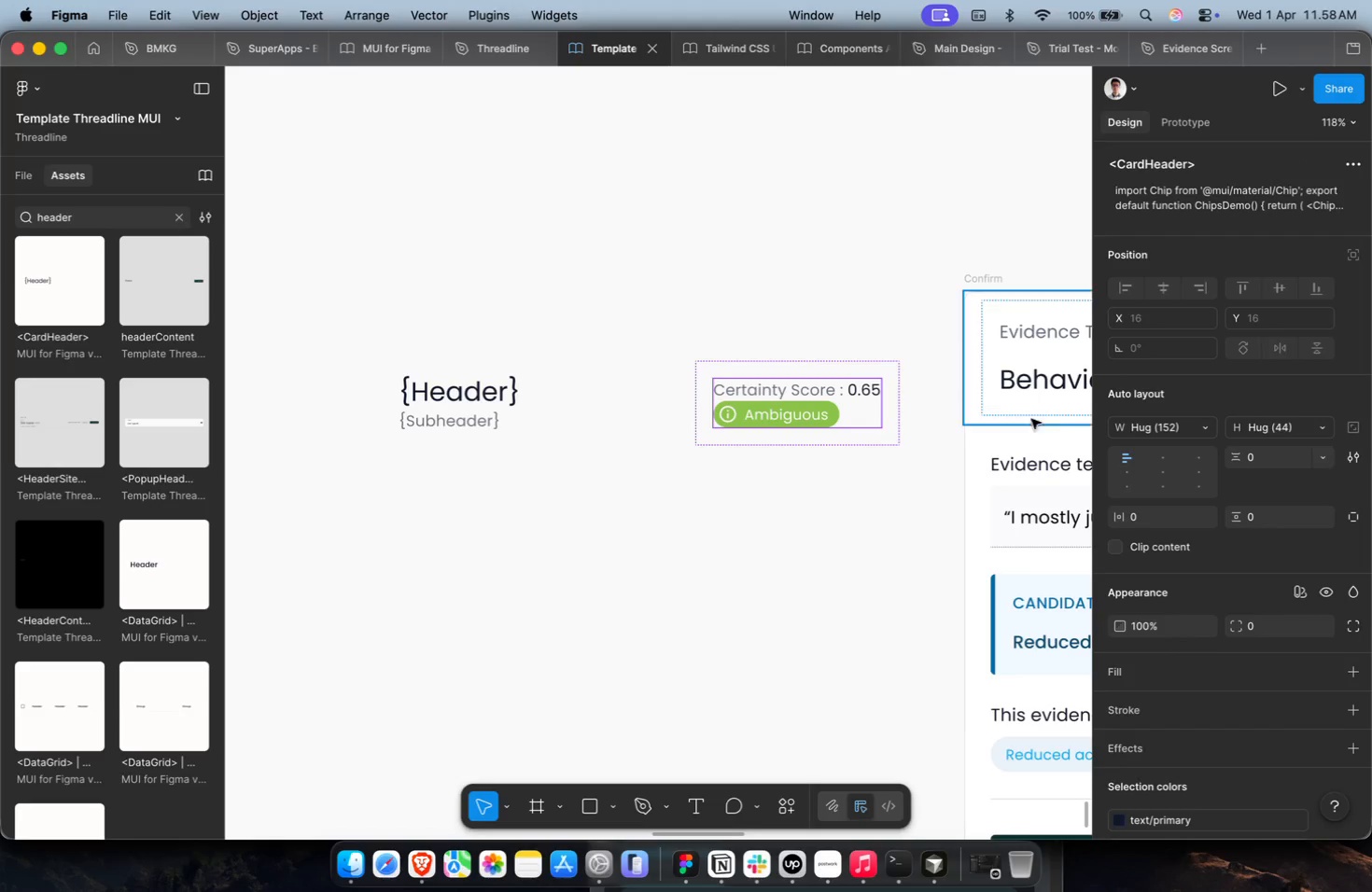 
key(Shift+ShiftLeft)
 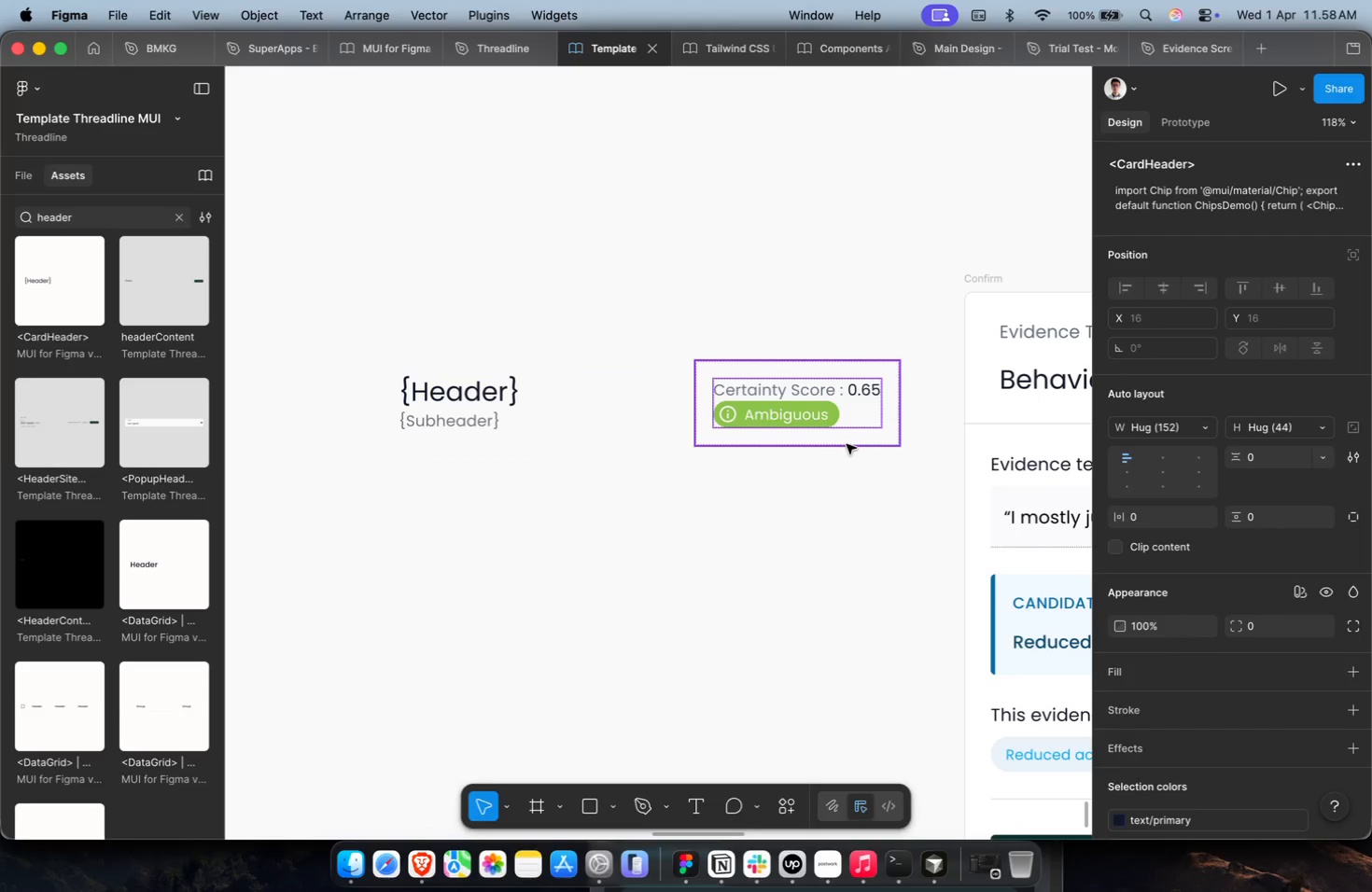 
left_click([847, 444])
 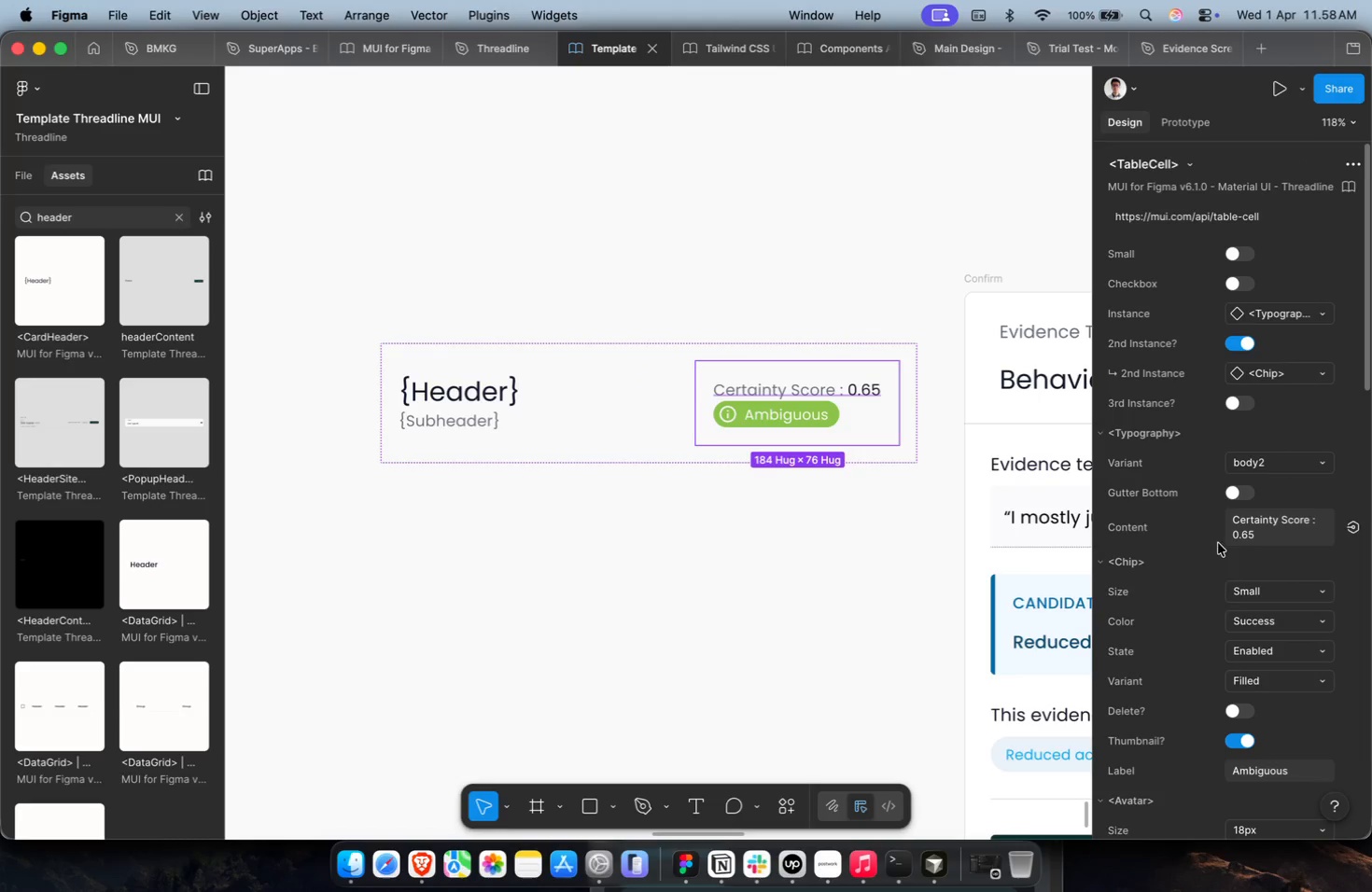 
scroll: coordinate [1227, 609], scroll_direction: down, amount: 25.0
 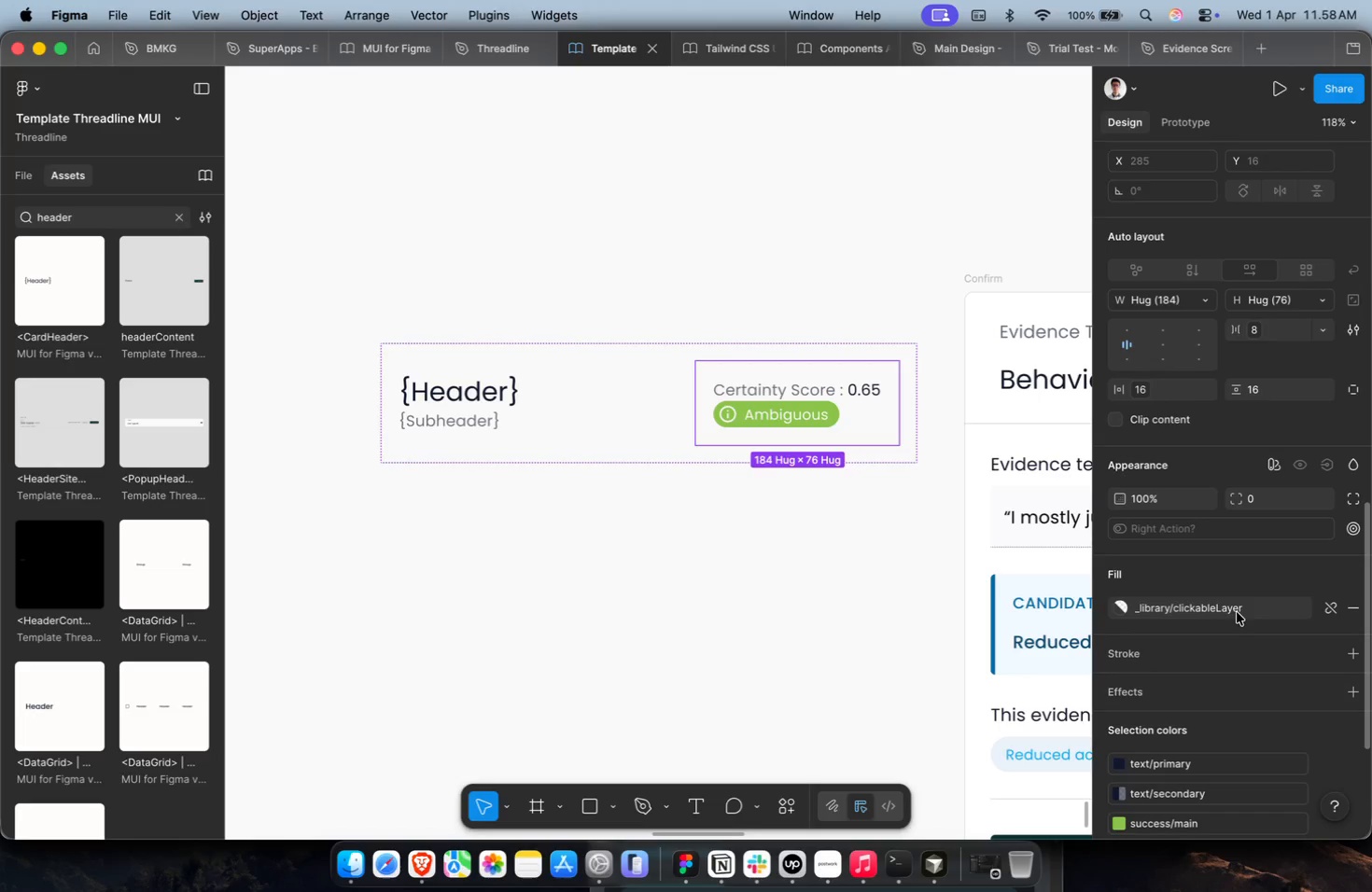 
wait(43.56)
 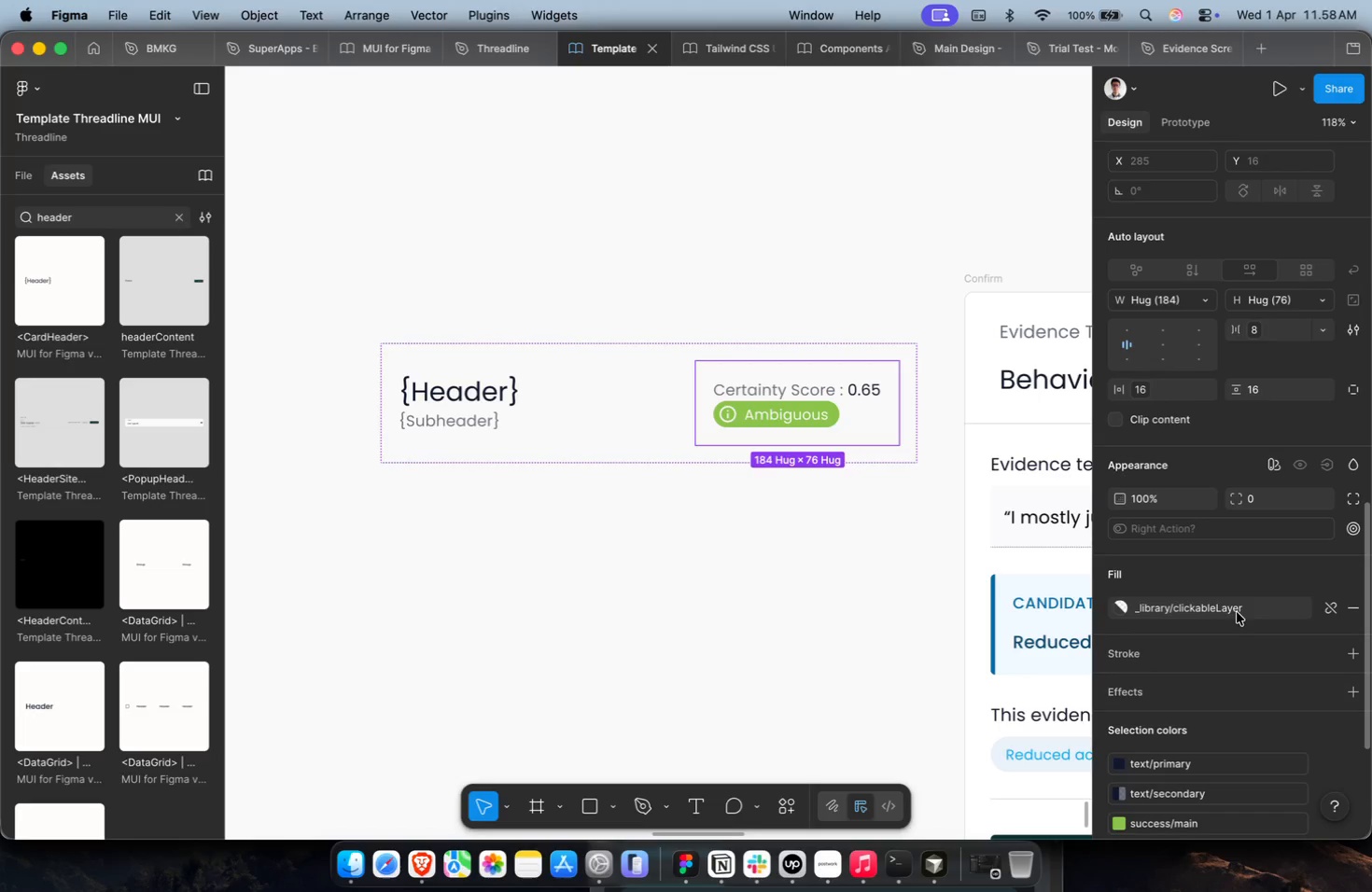 
left_click([1255, 332])
 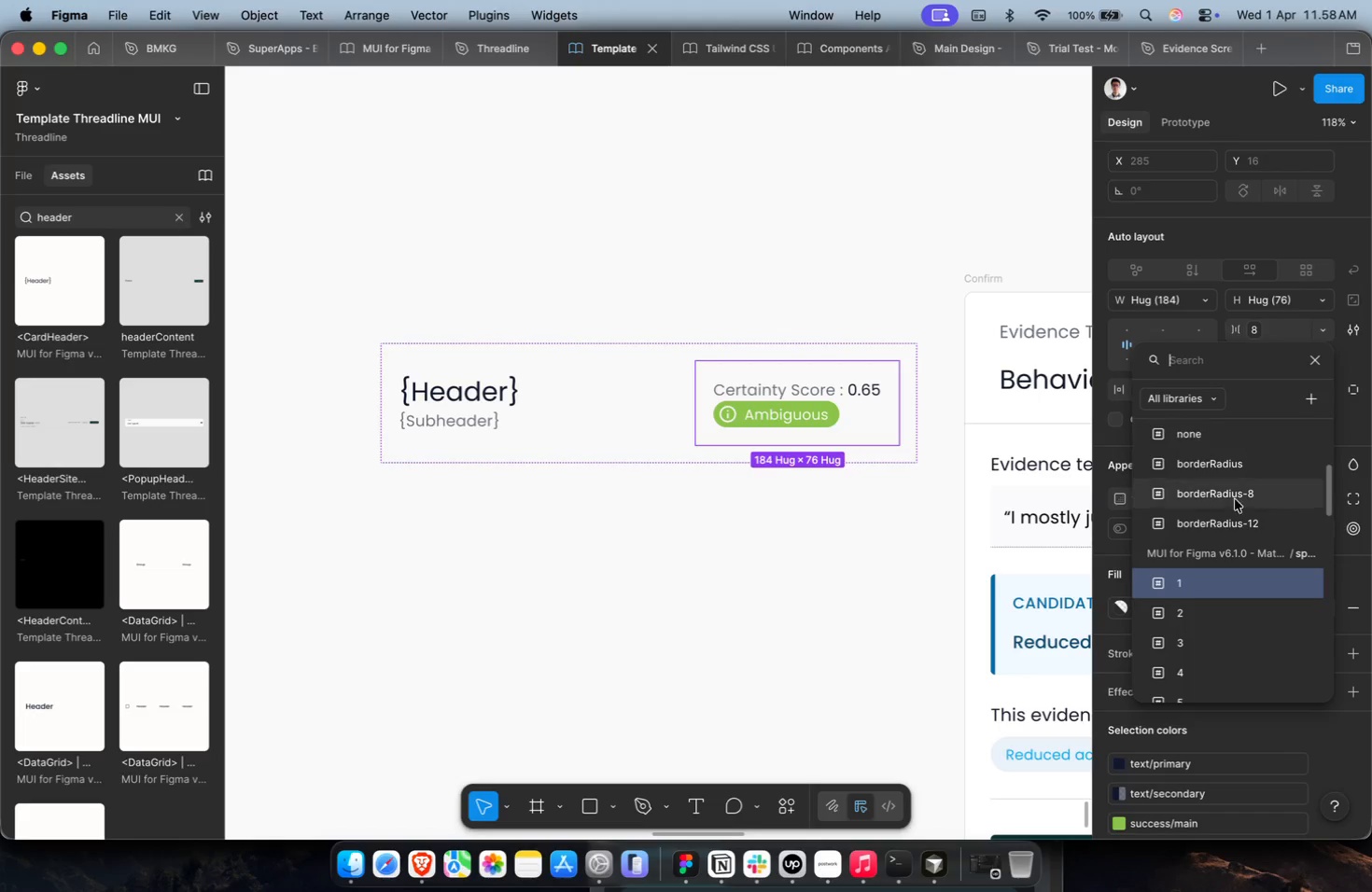 
key(4)
 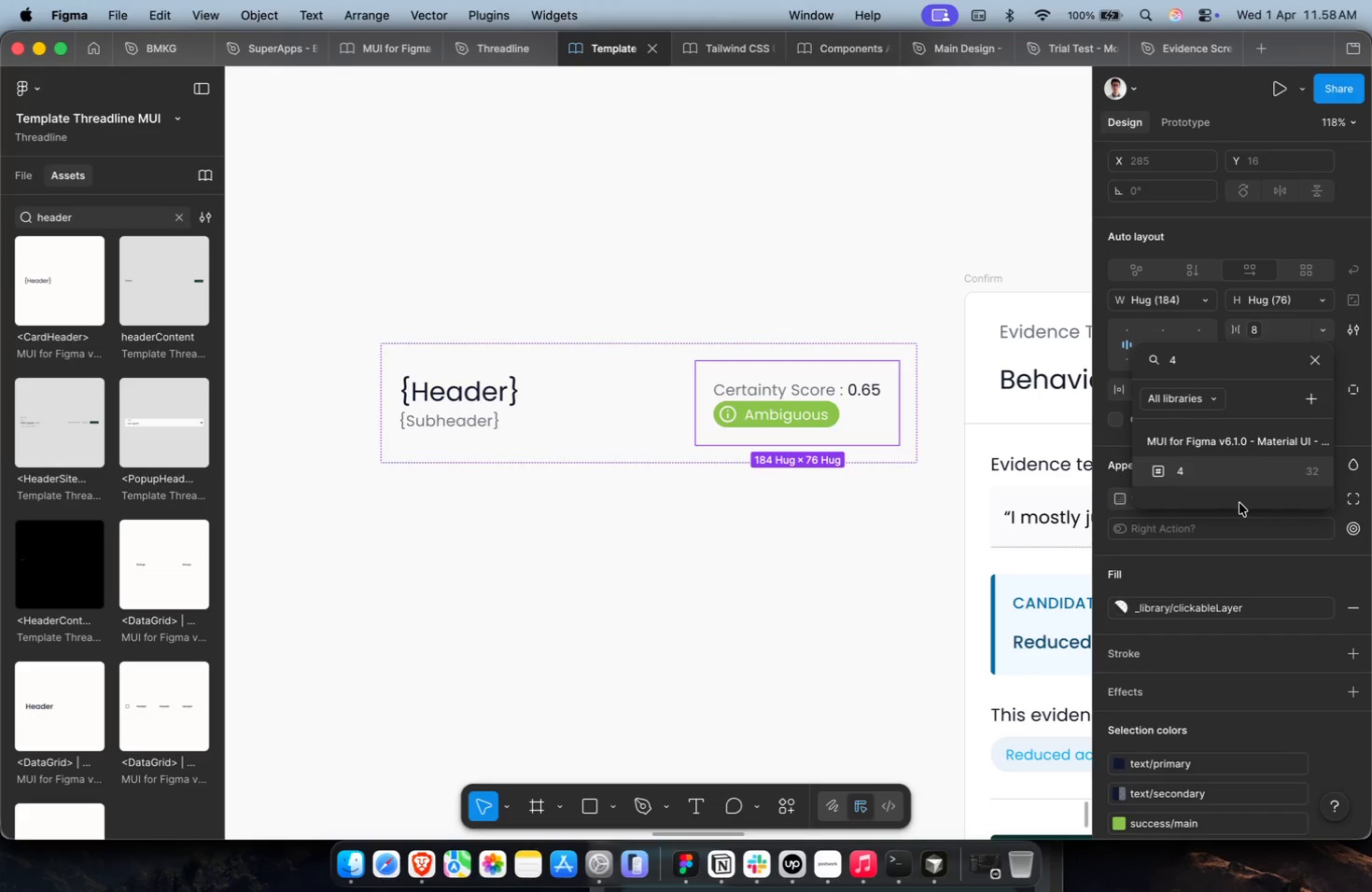 
key(Backspace)
 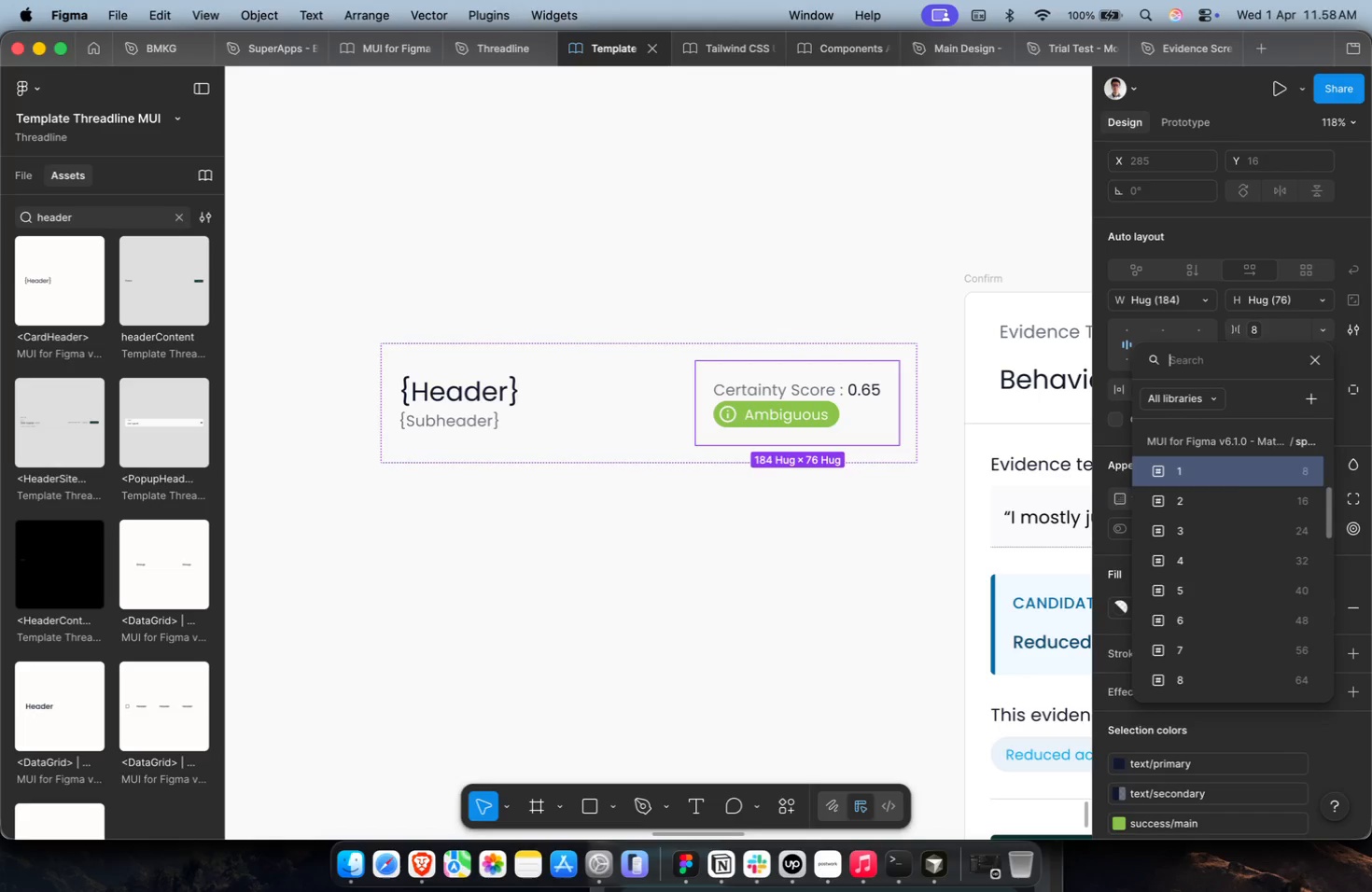 
key(2)
 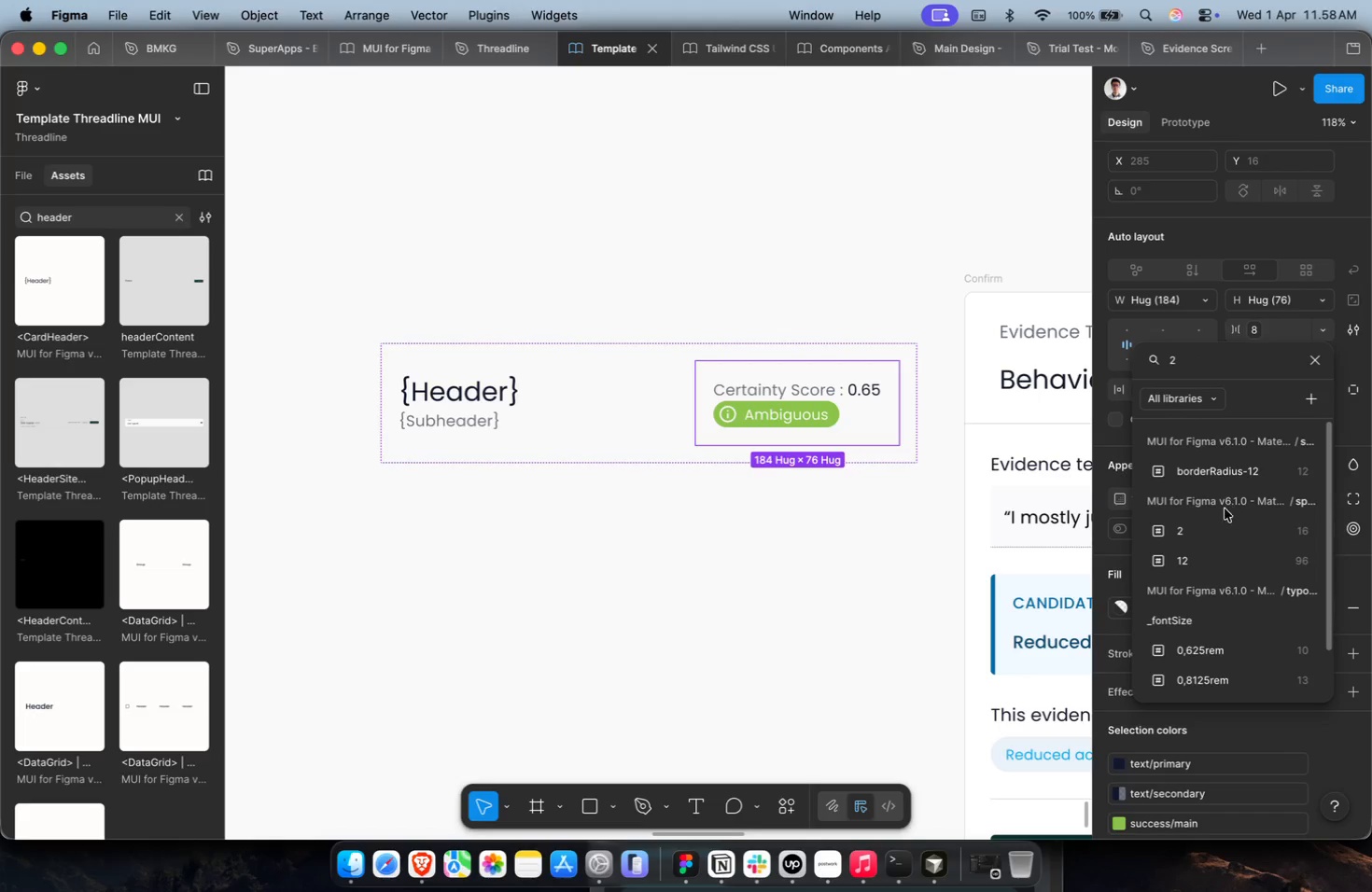 
left_click([1217, 532])
 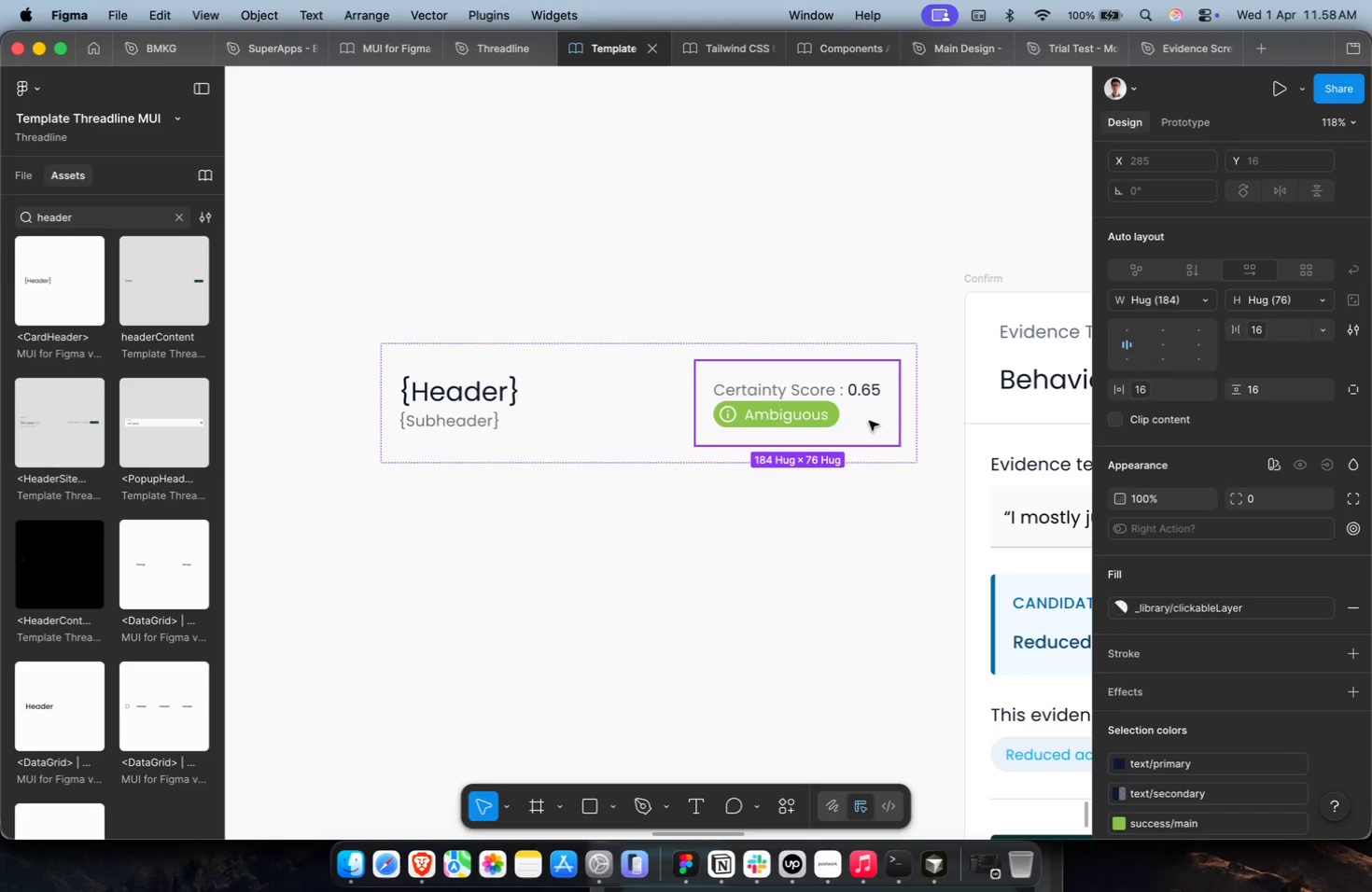 
double_click([828, 411])
 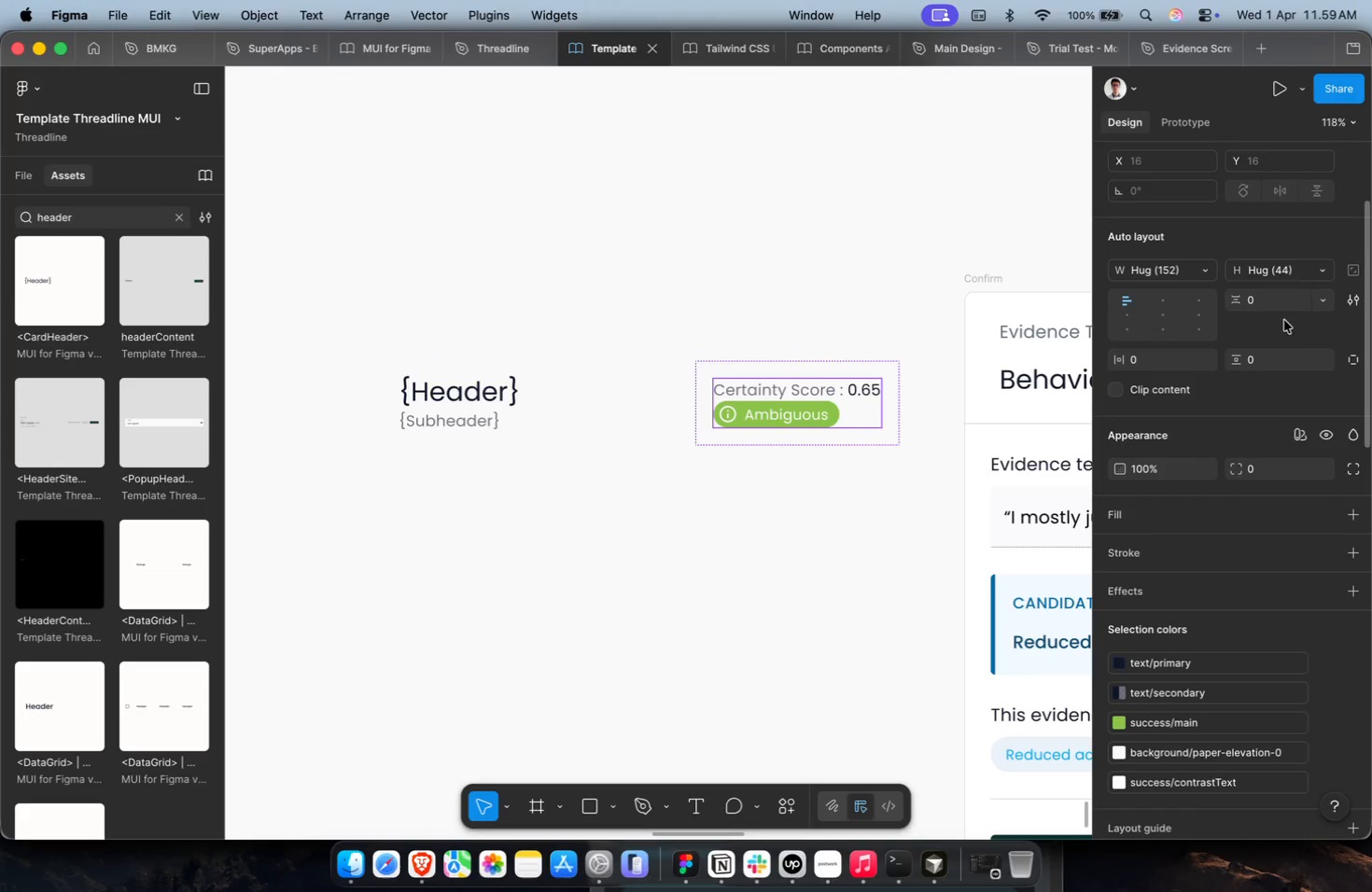 
left_click([1328, 305])
 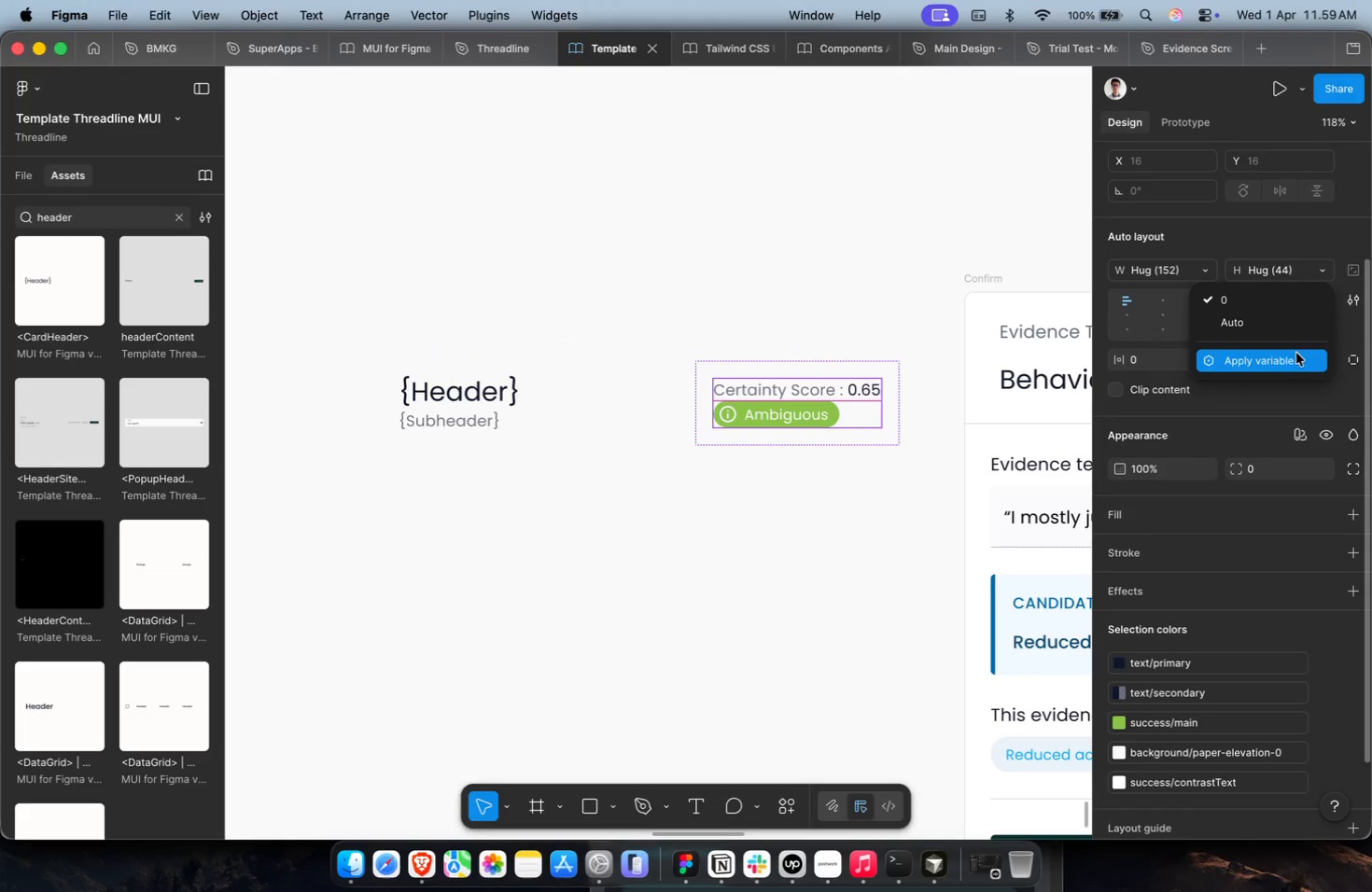 
double_click([1294, 356])
 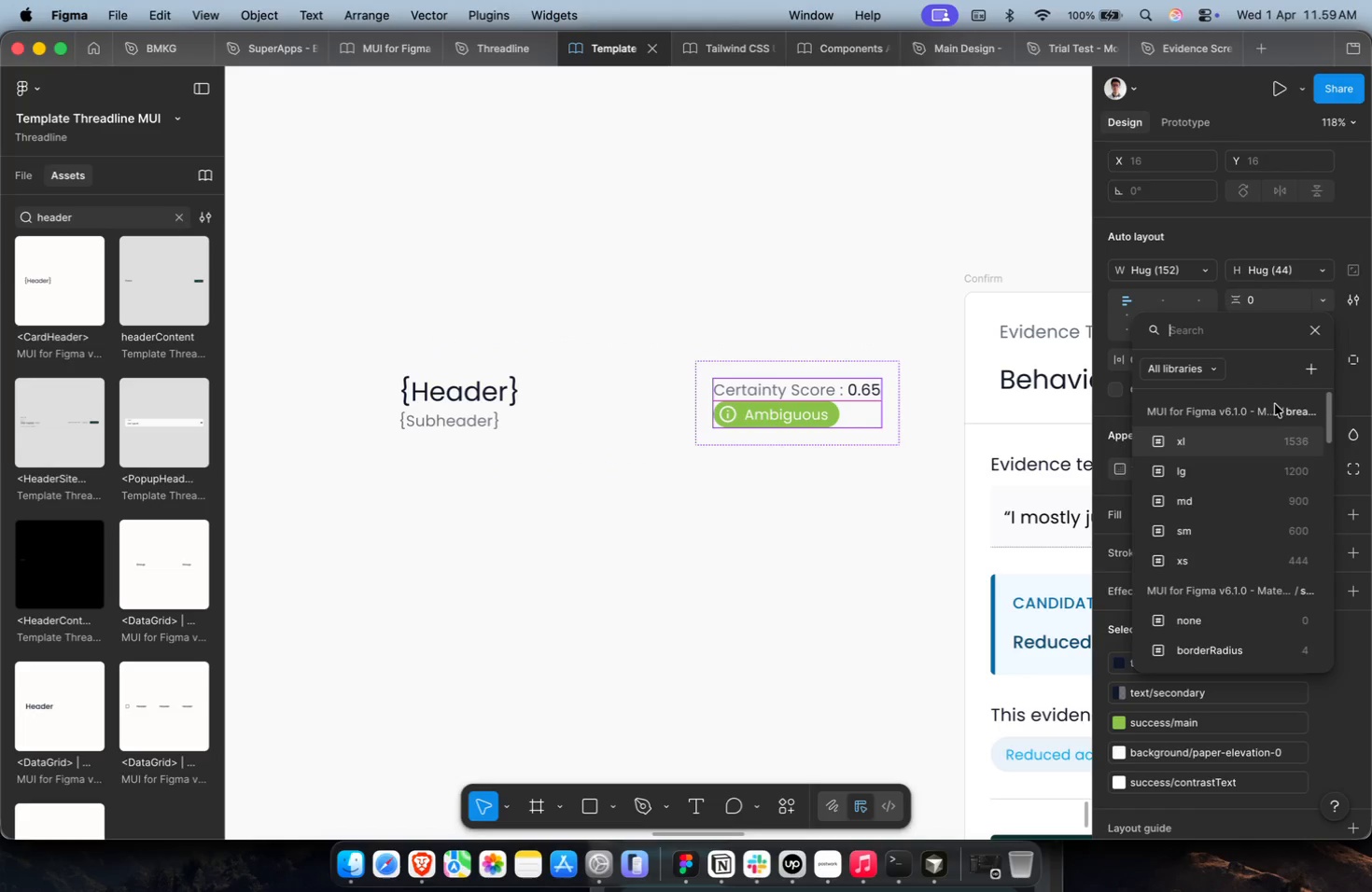 
key(2)
 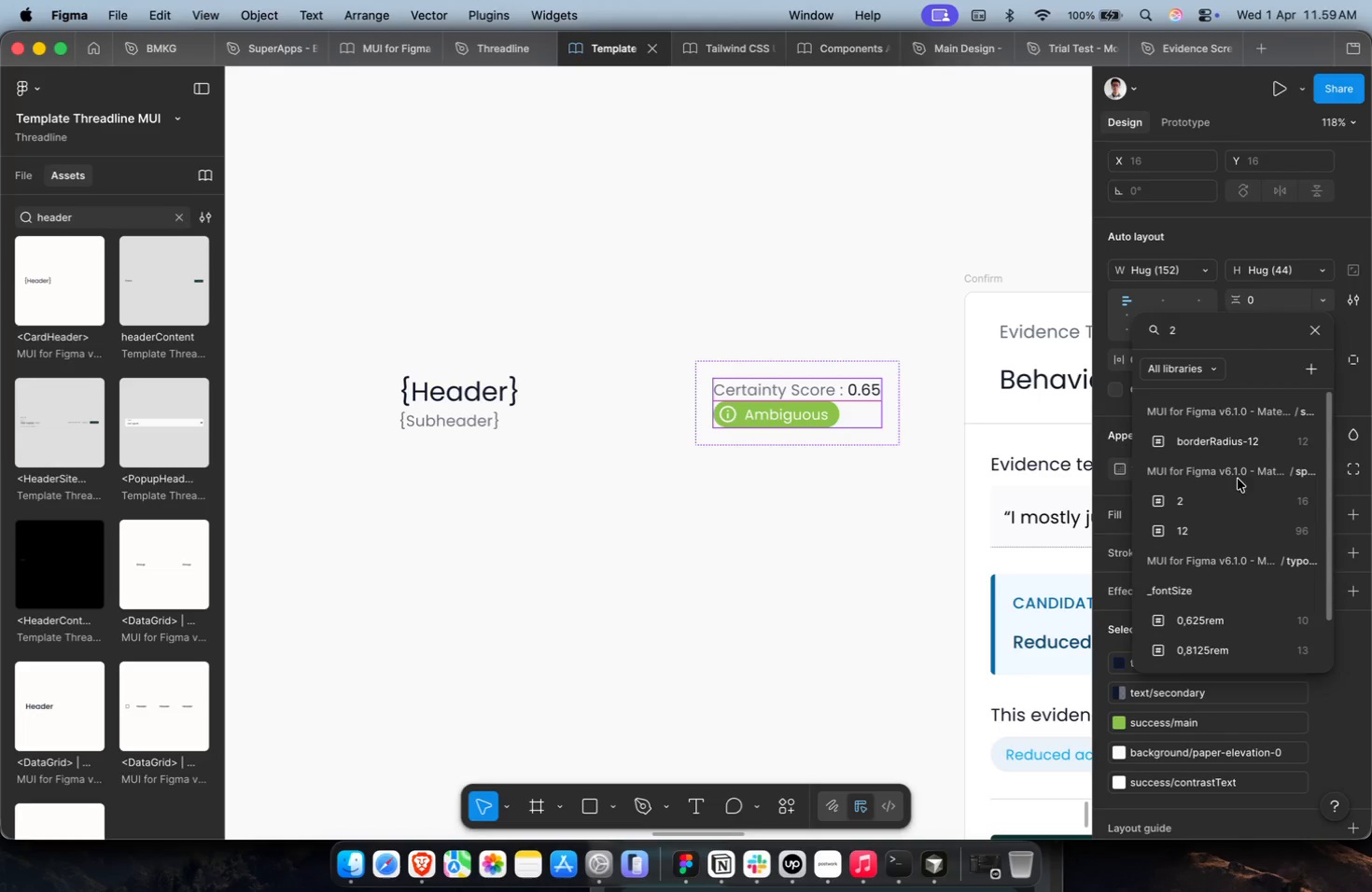 
left_click([1233, 507])
 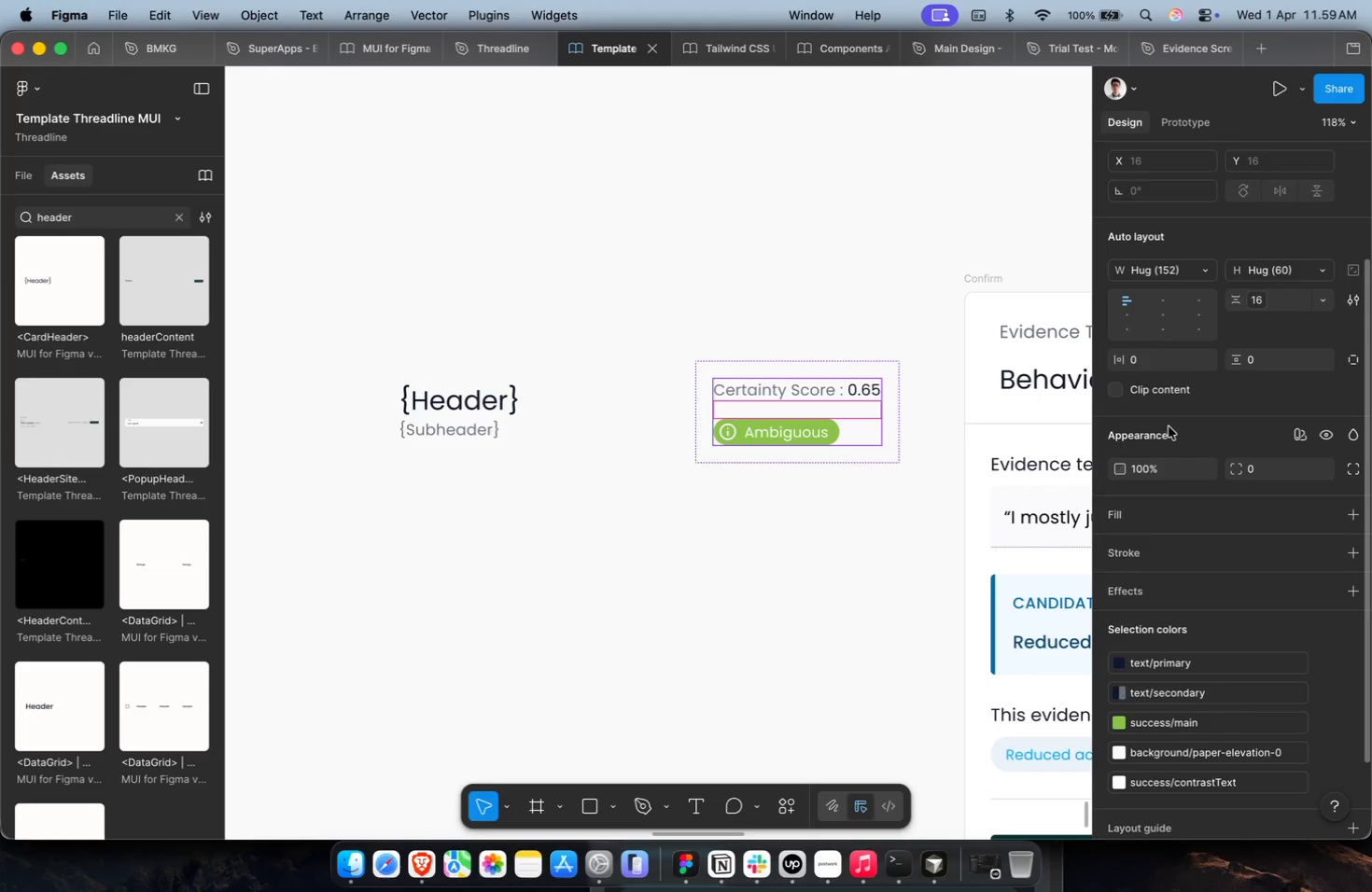 
left_click([1264, 298])
 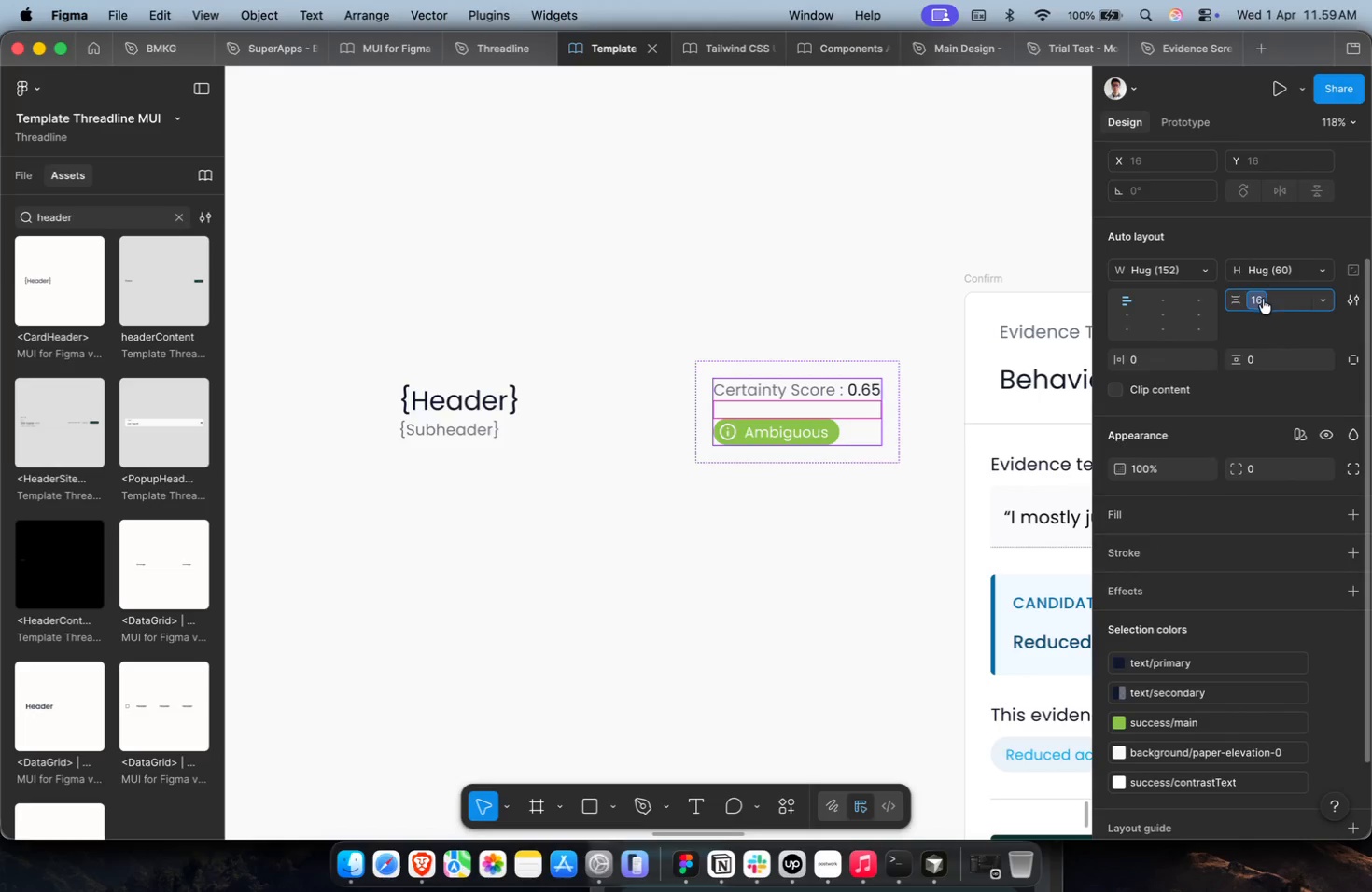 
key(1)
 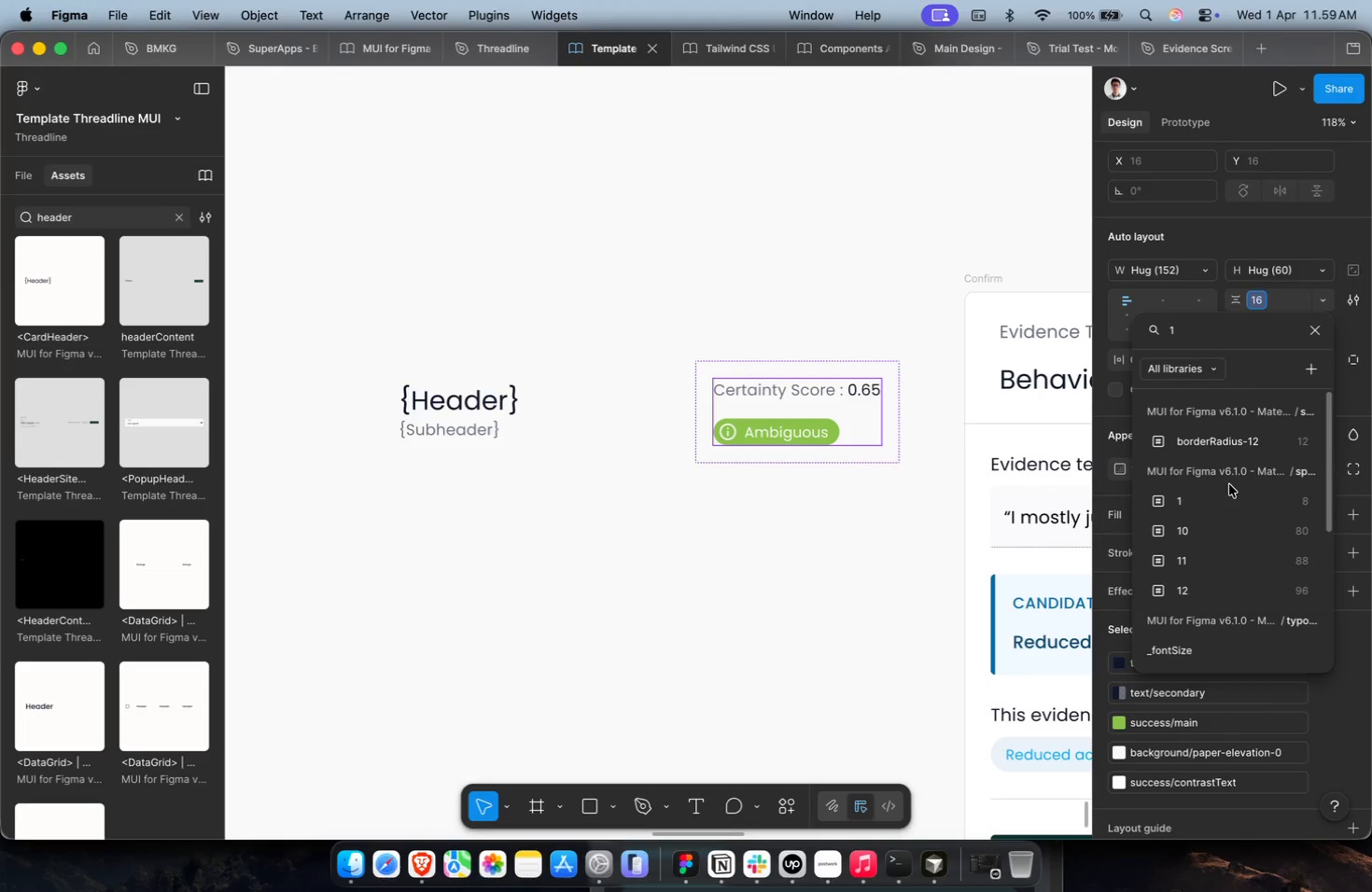 
left_click([1228, 491])
 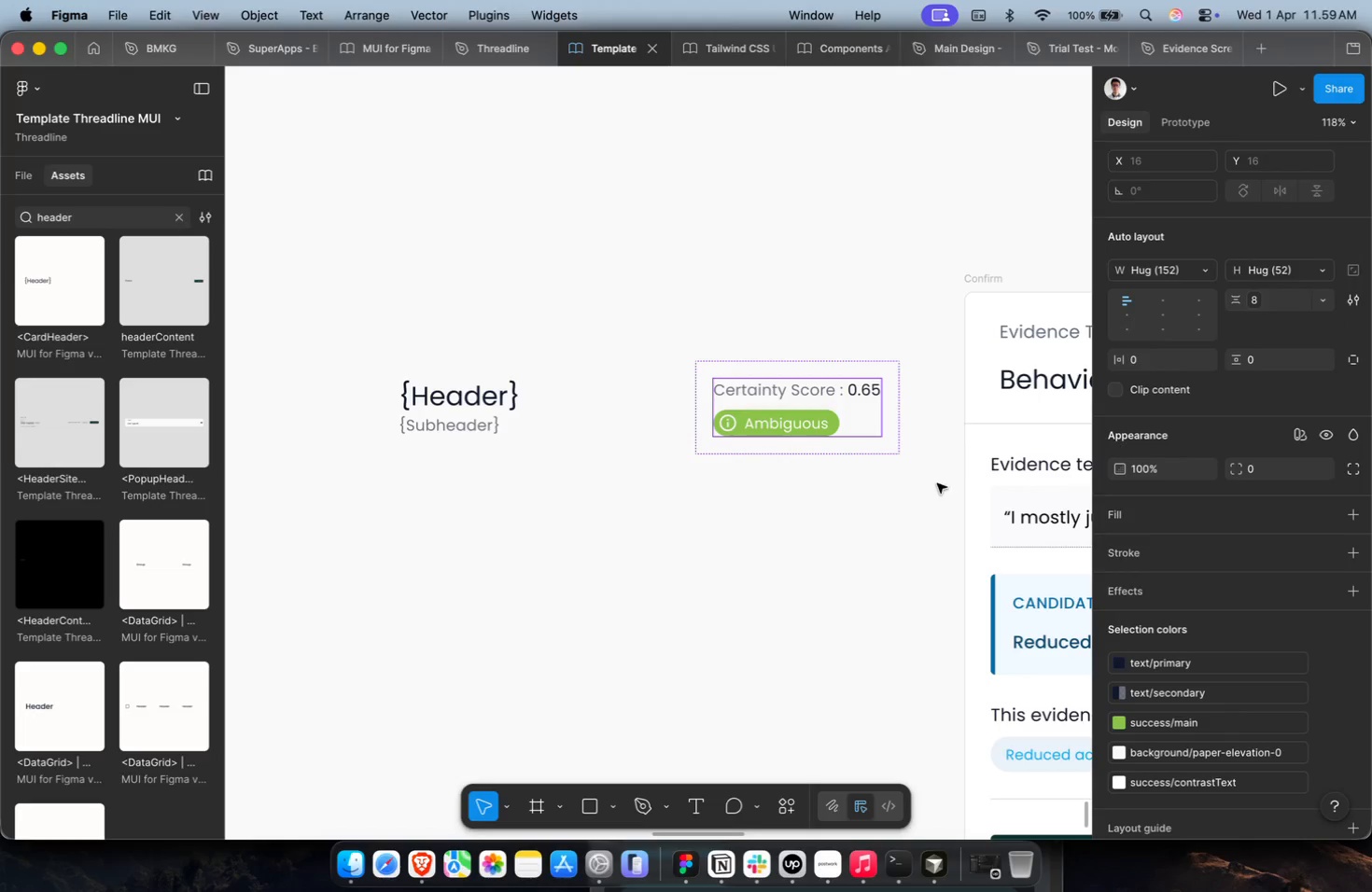 
double_click([911, 495])
 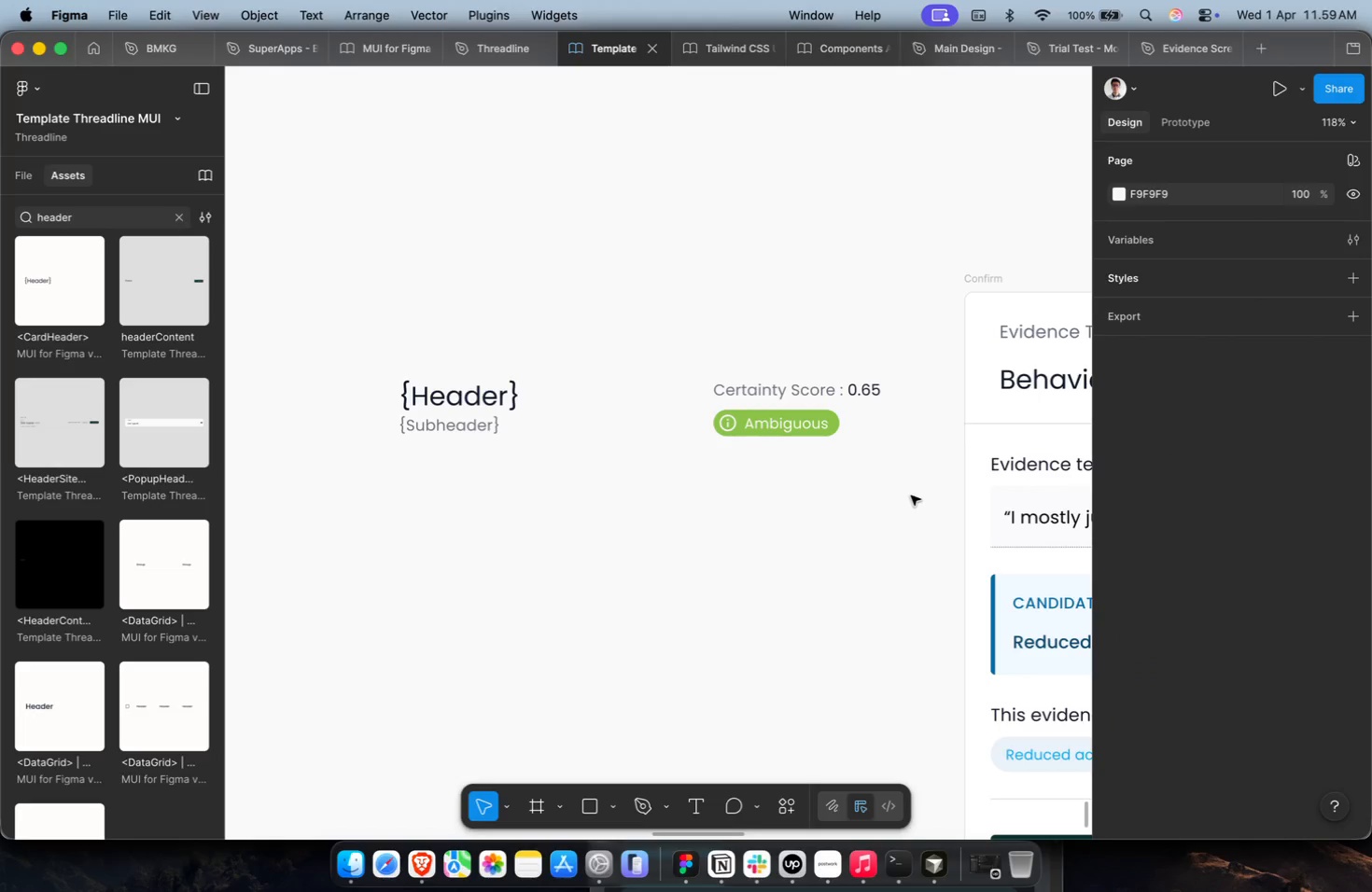 
key(Meta+CommandLeft)
 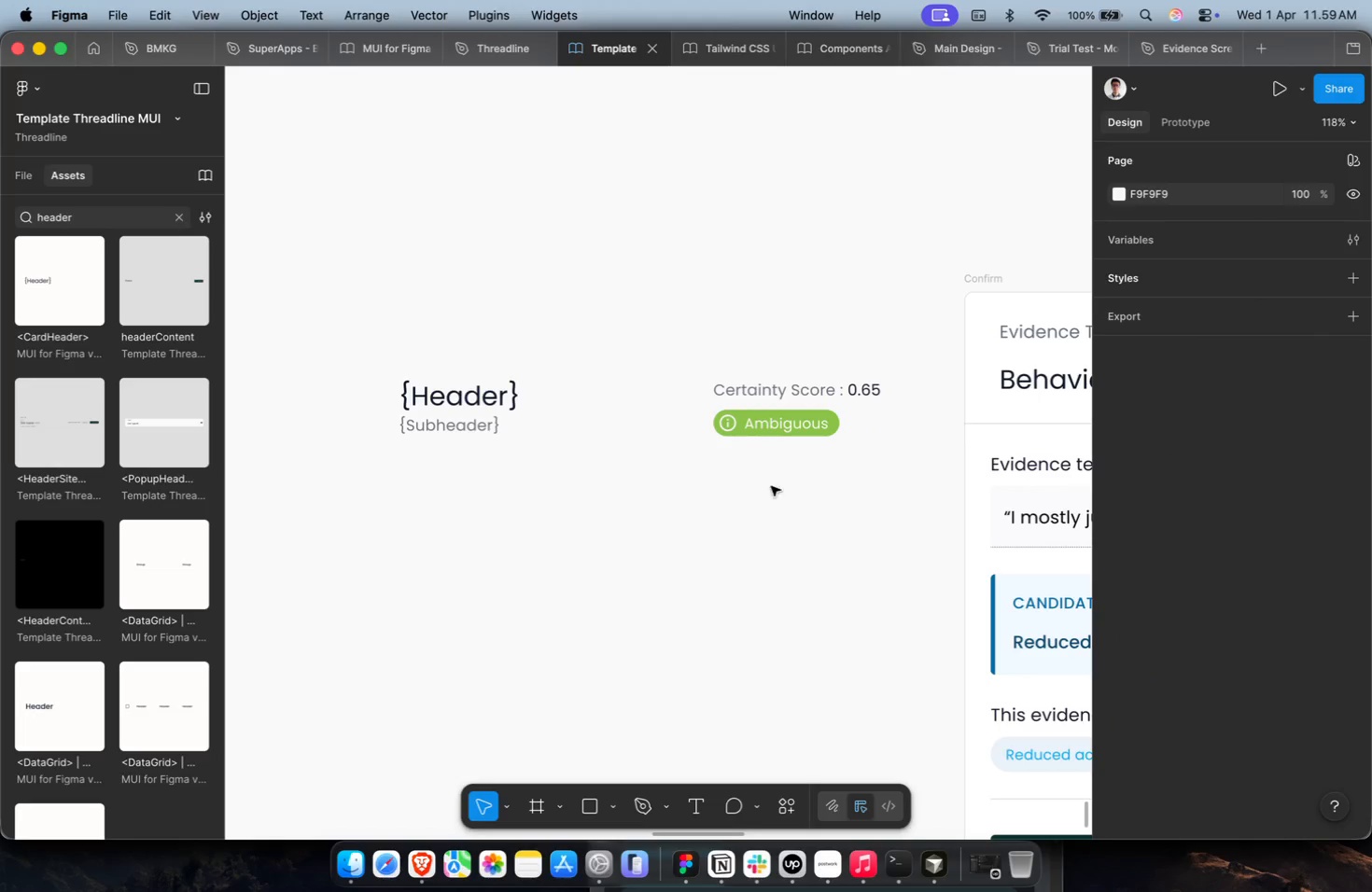 
hold_key(key=ShiftLeft, duration=0.3)
scroll: coordinate [723, 482], scroll_direction: down, amount: 4.0
 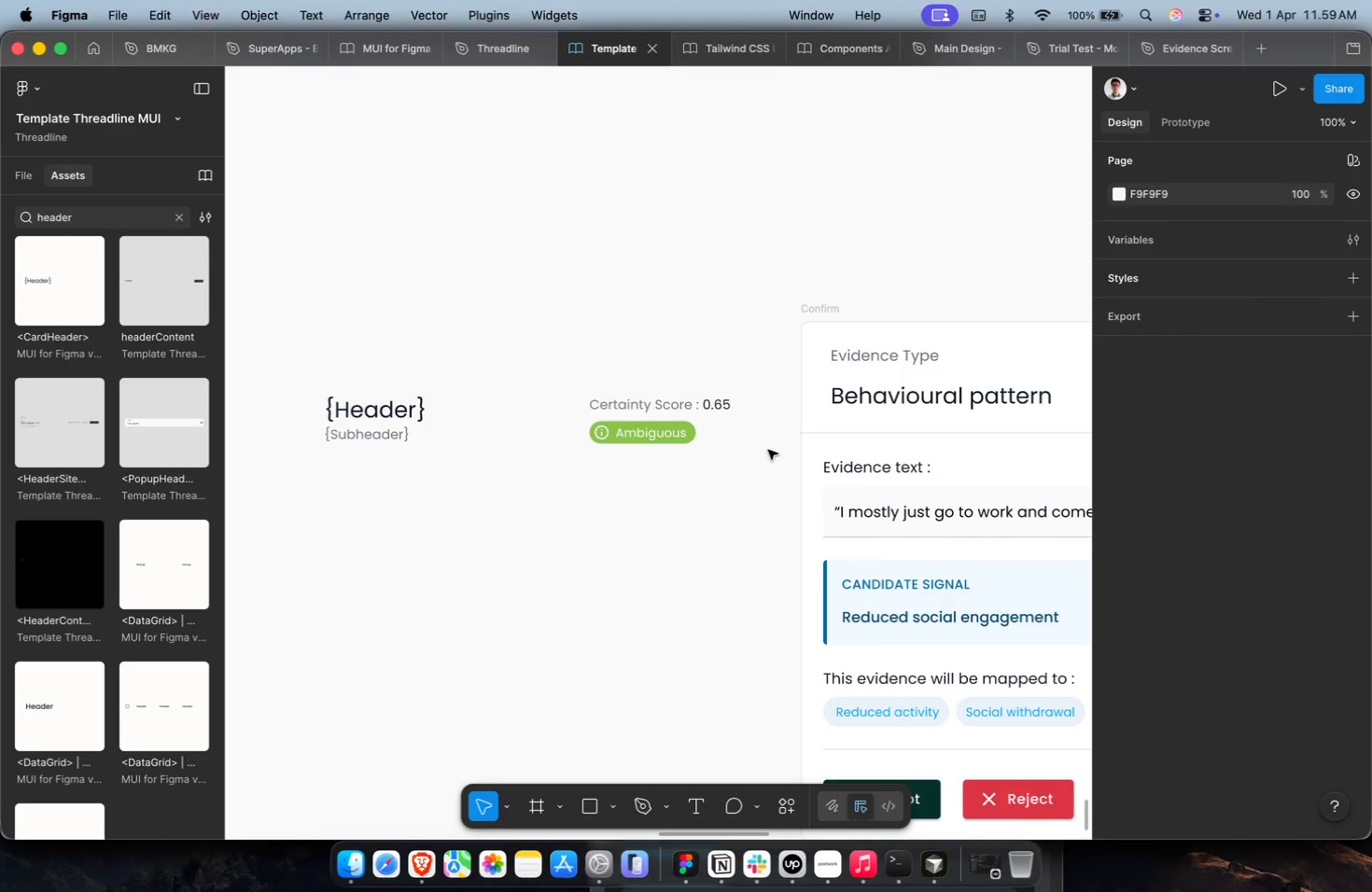 
double_click([908, 360])
 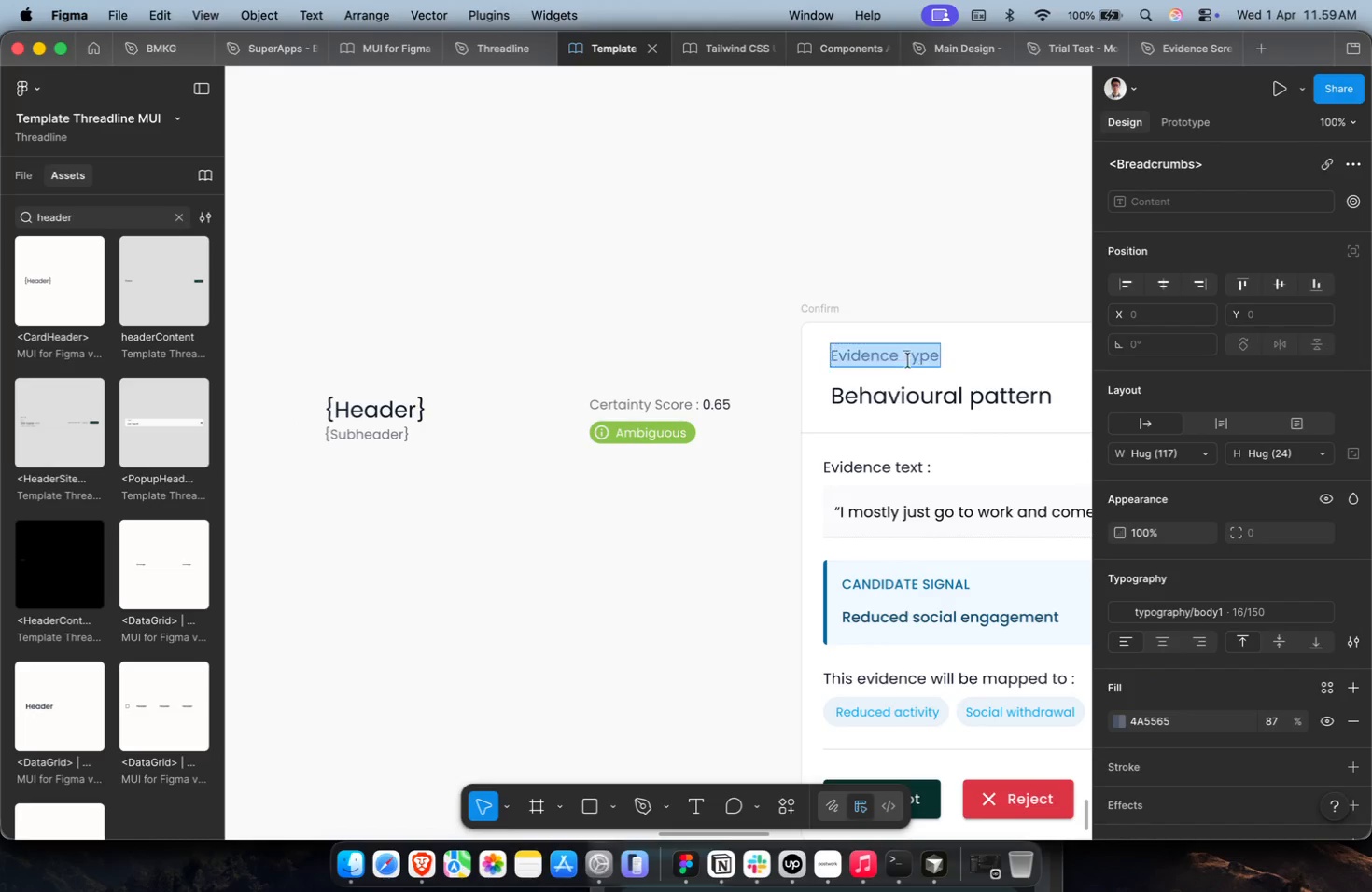 
key(Meta+C)
 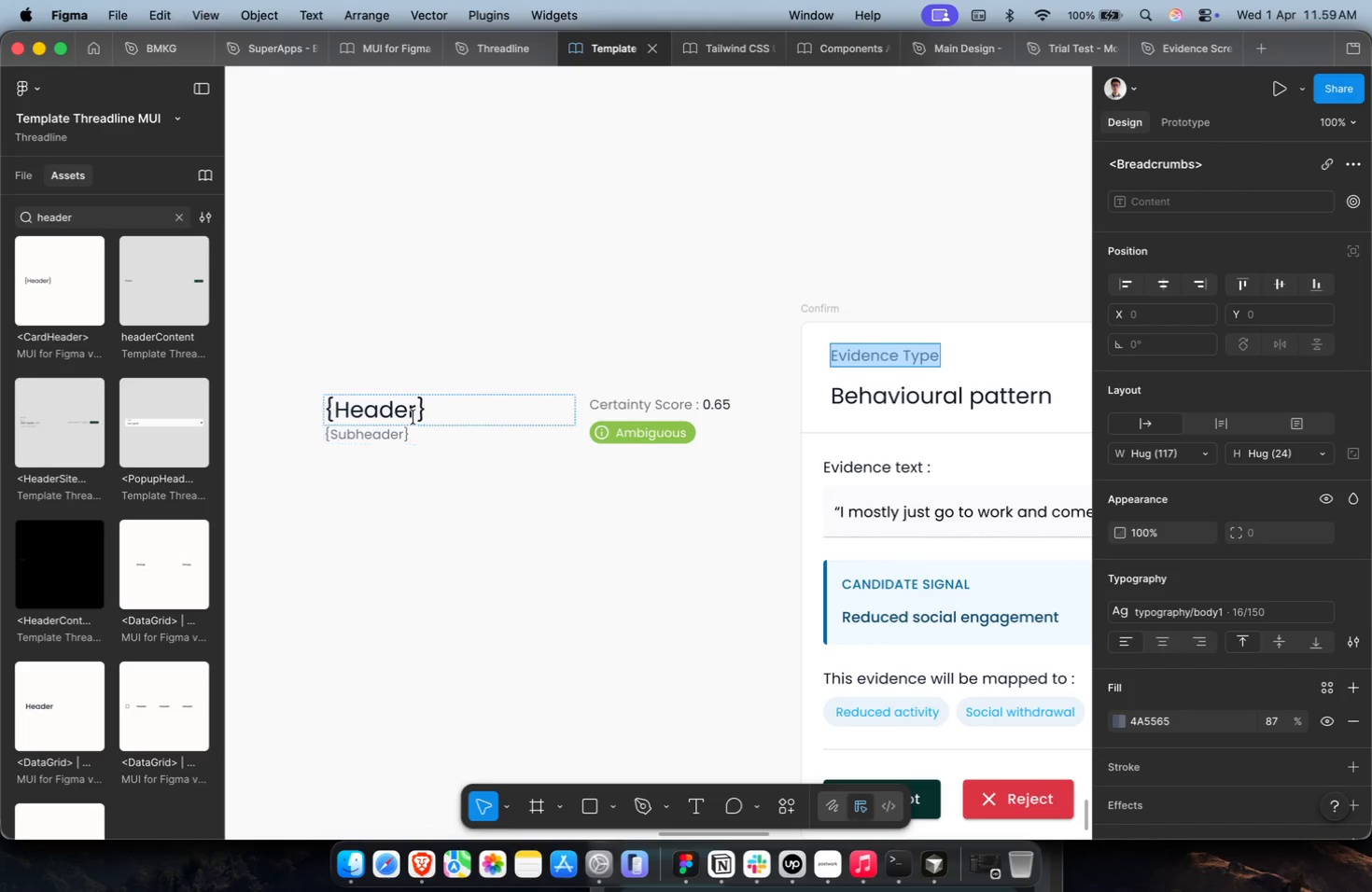 
left_click([413, 417])
 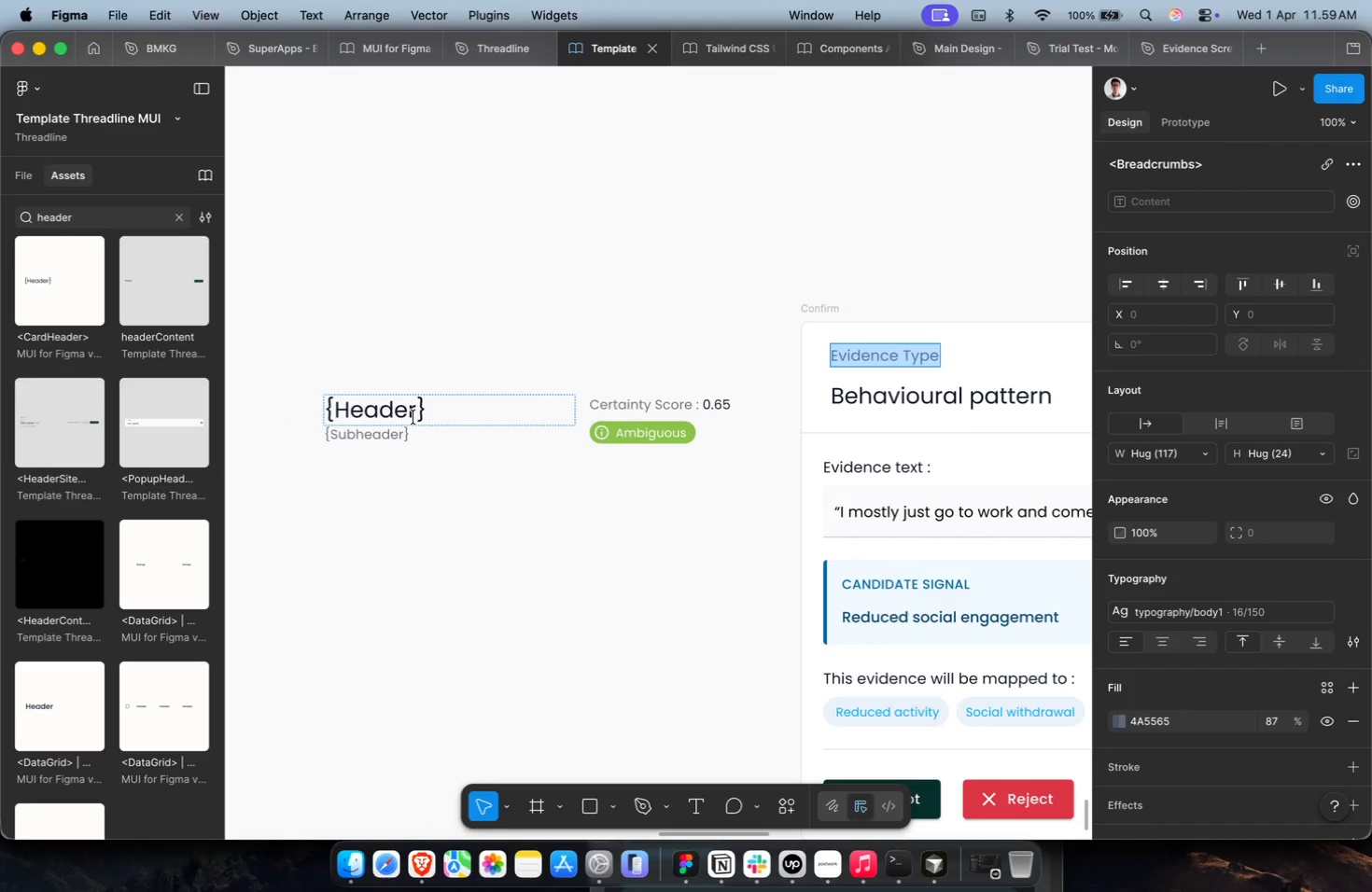 
key(Meta+A)
 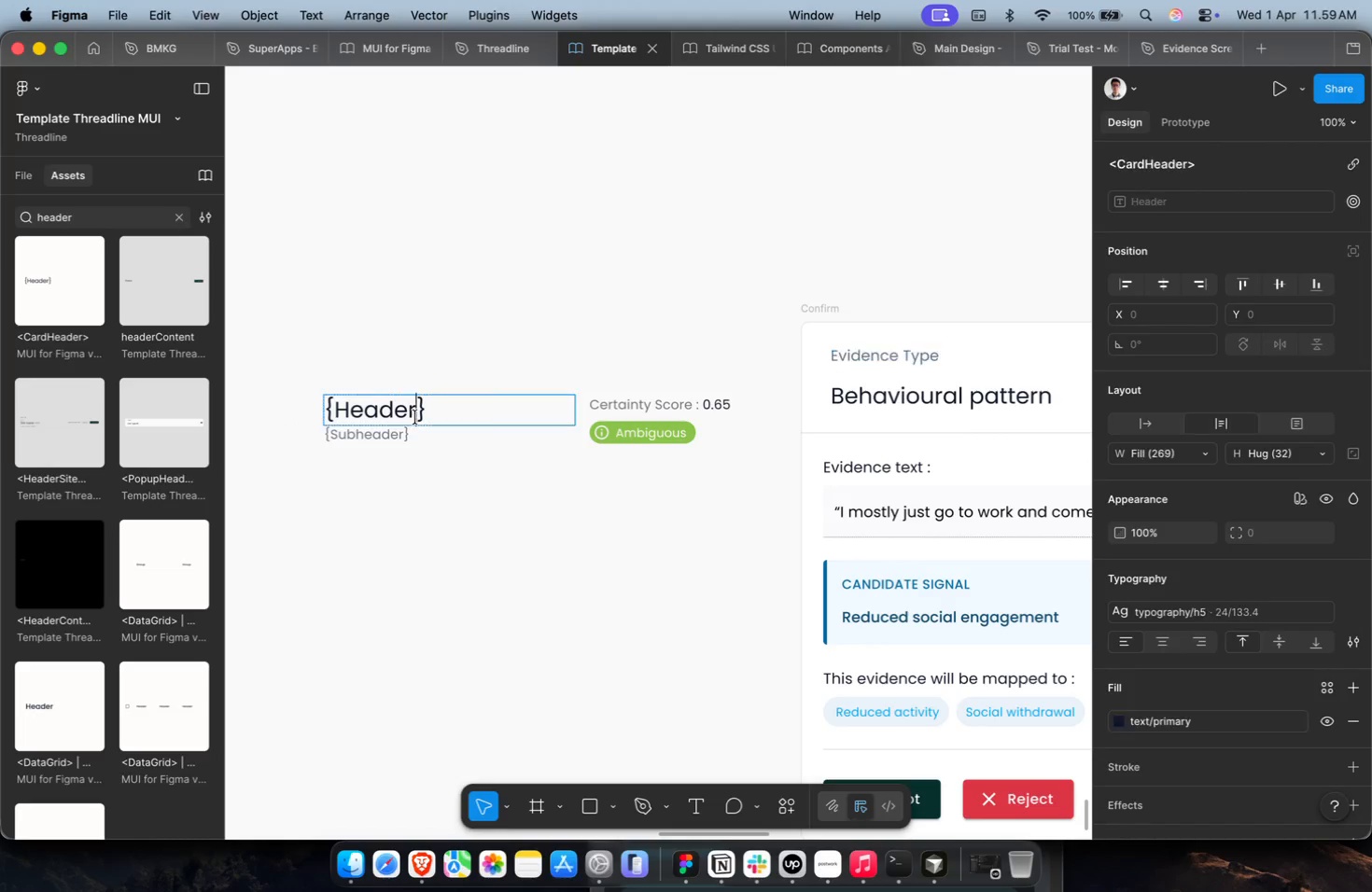 
key(Meta+Shift+ShiftLeft)
 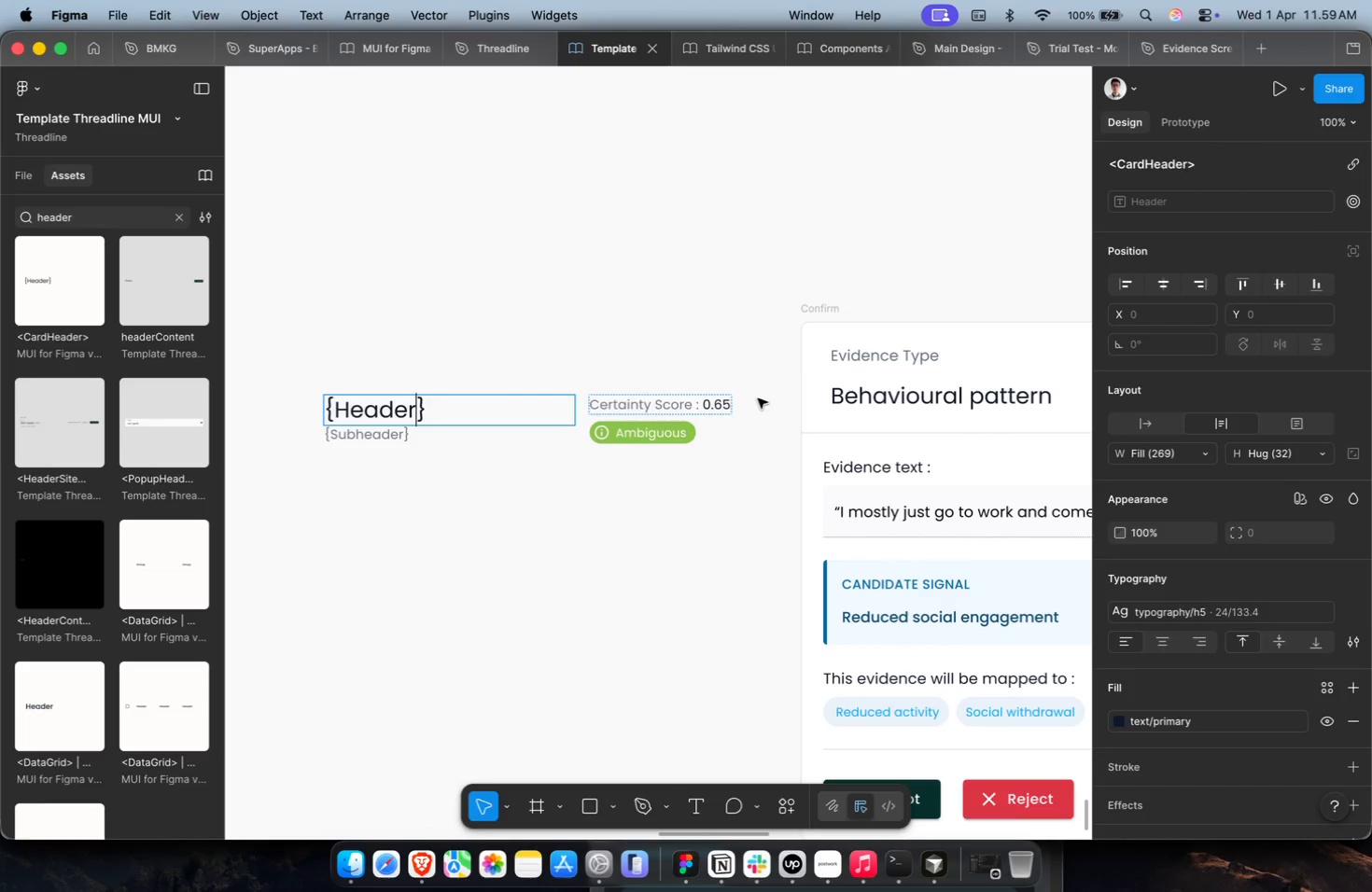 
key(Meta+A)
 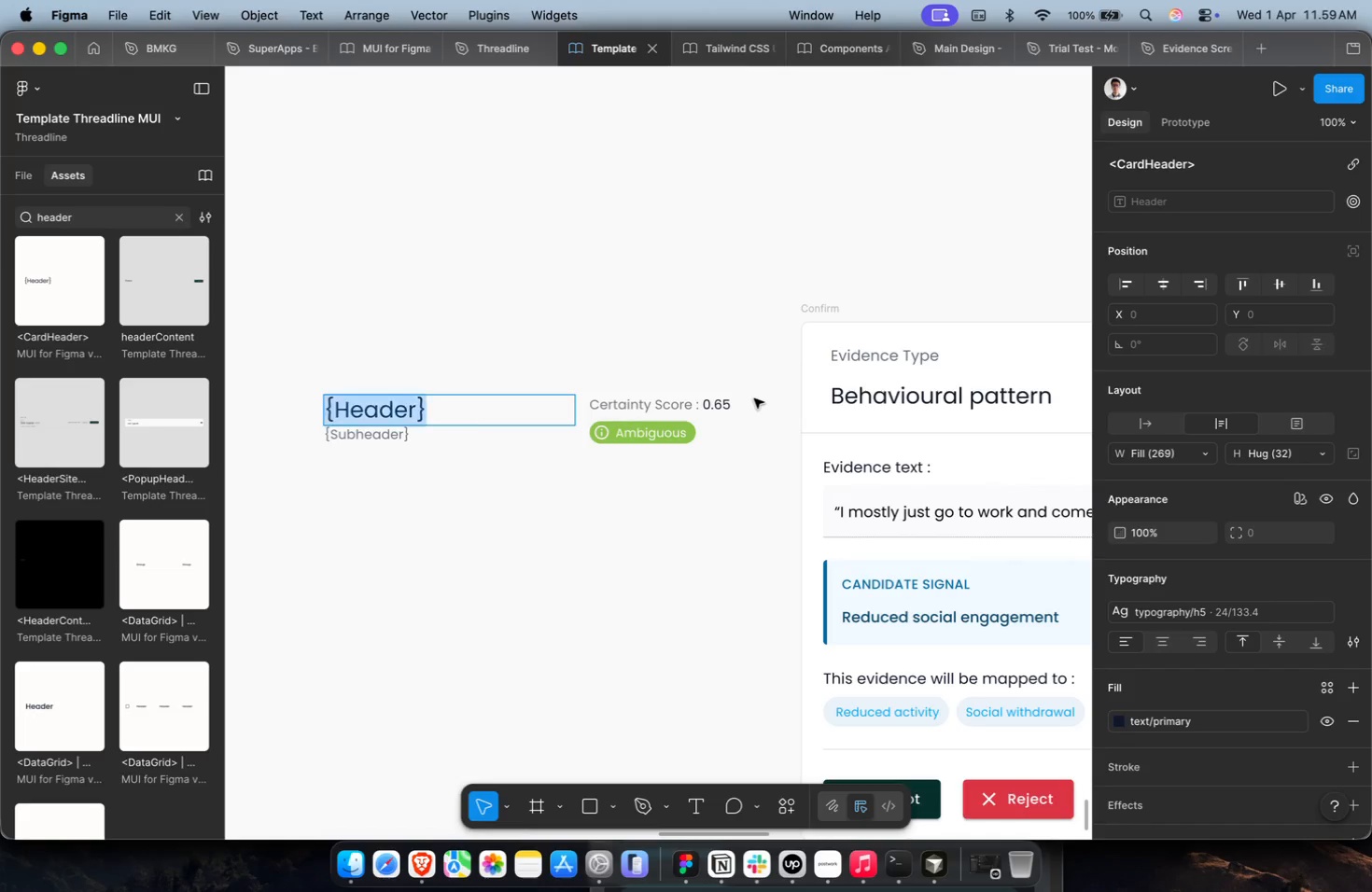 
key(Meta+Shift+V)
 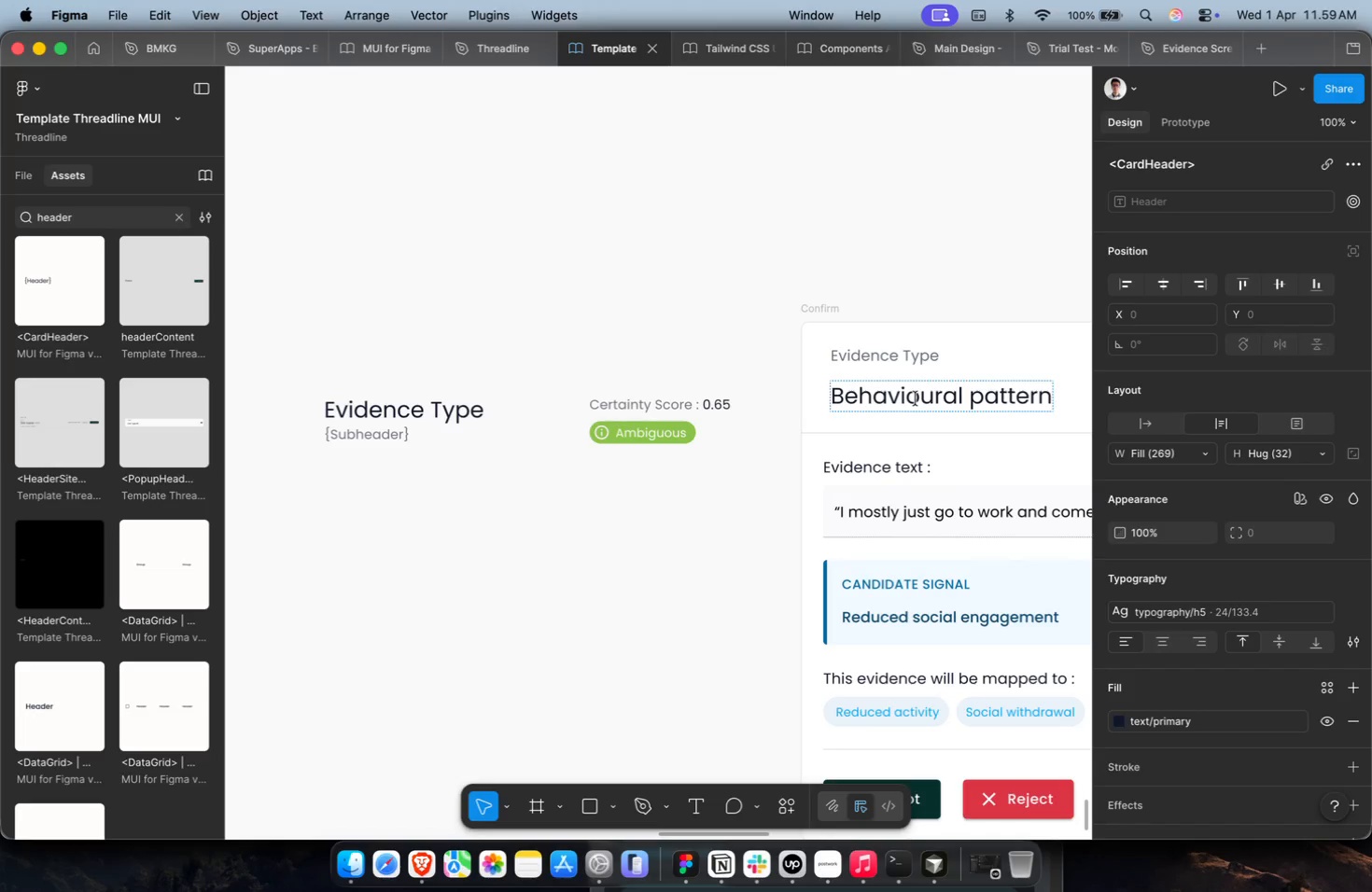 
left_click([914, 398])
 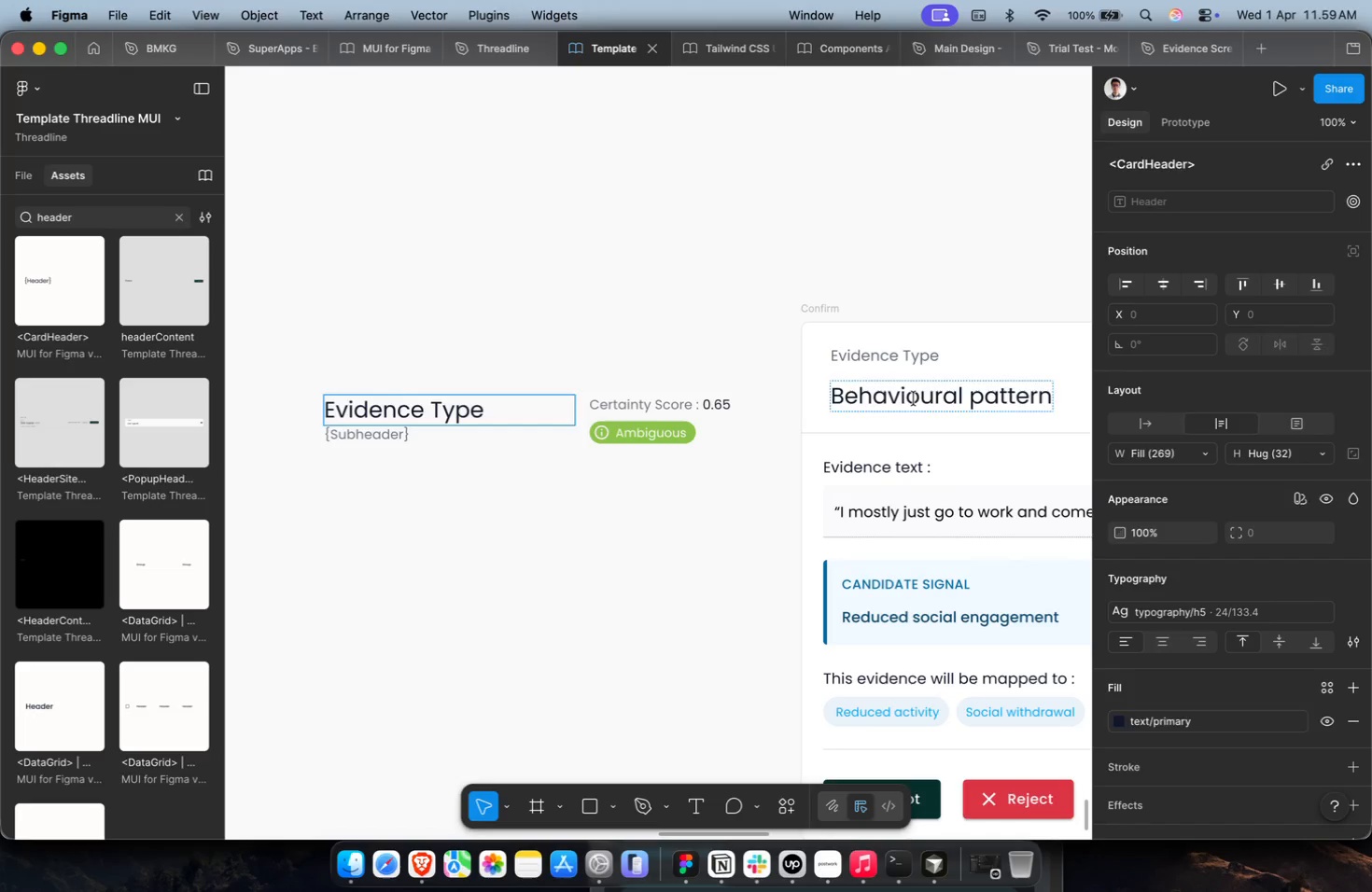 
key(Meta+A)
 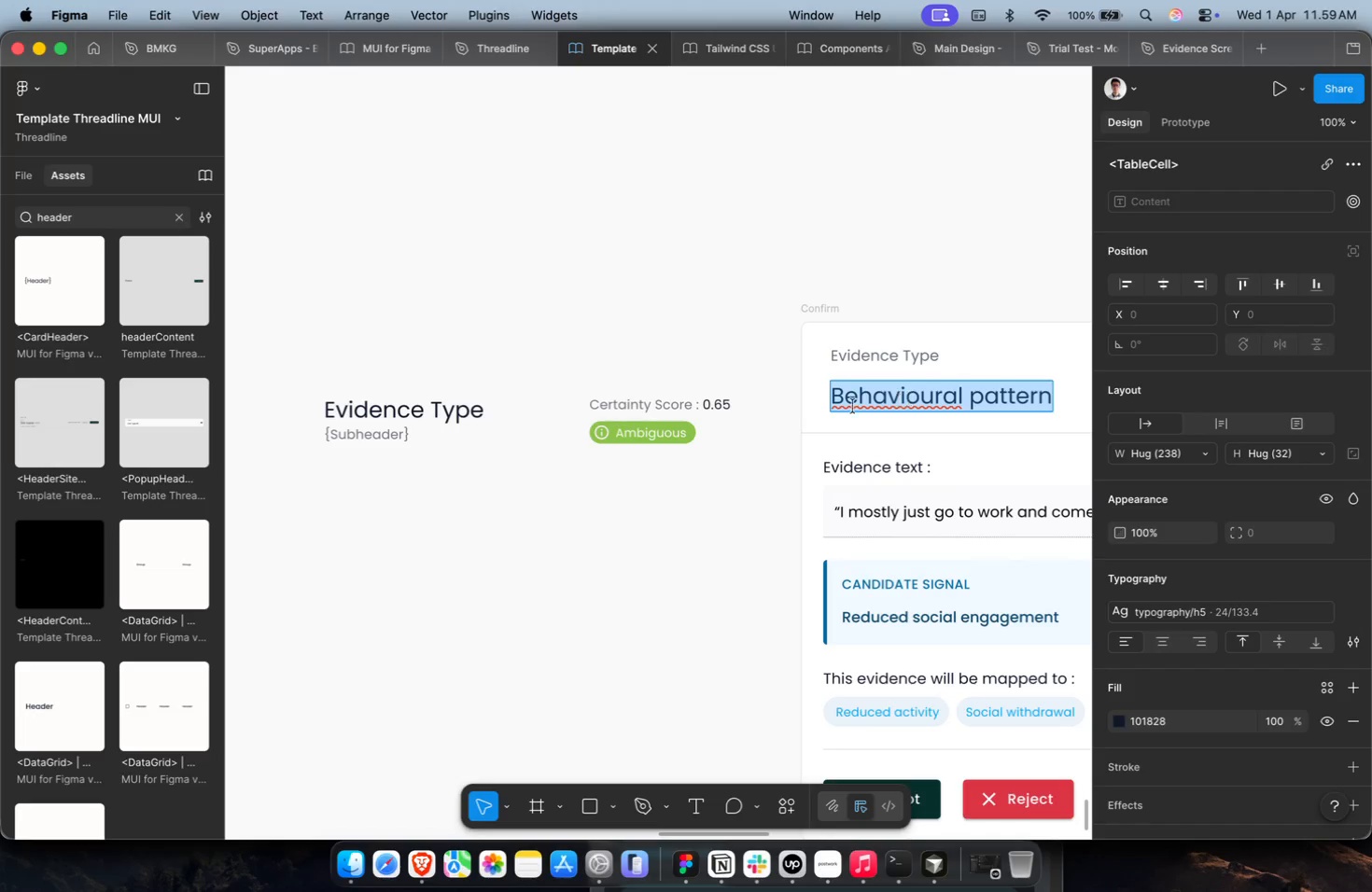 
key(Meta+C)
 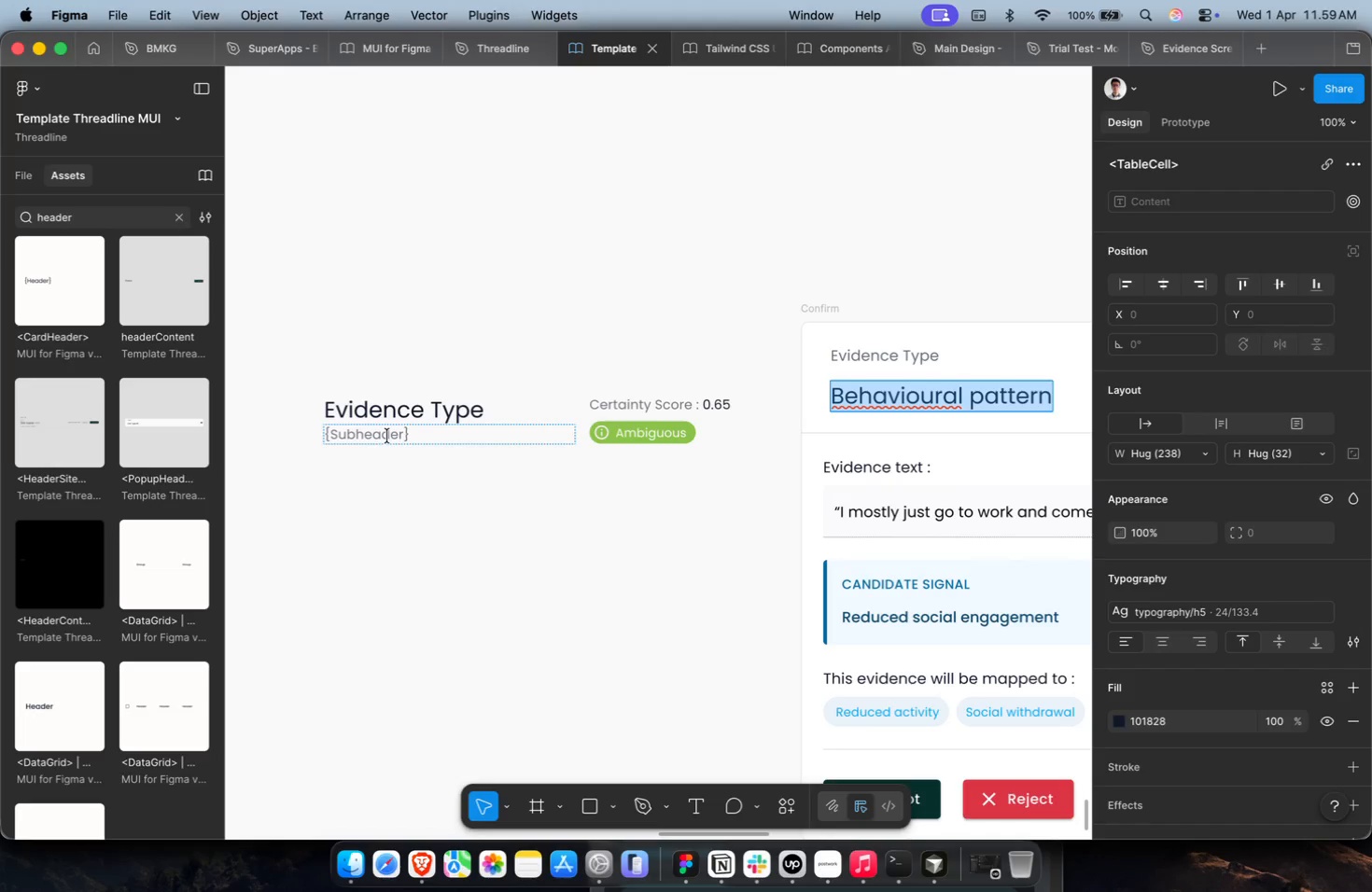 
left_click([385, 436])
 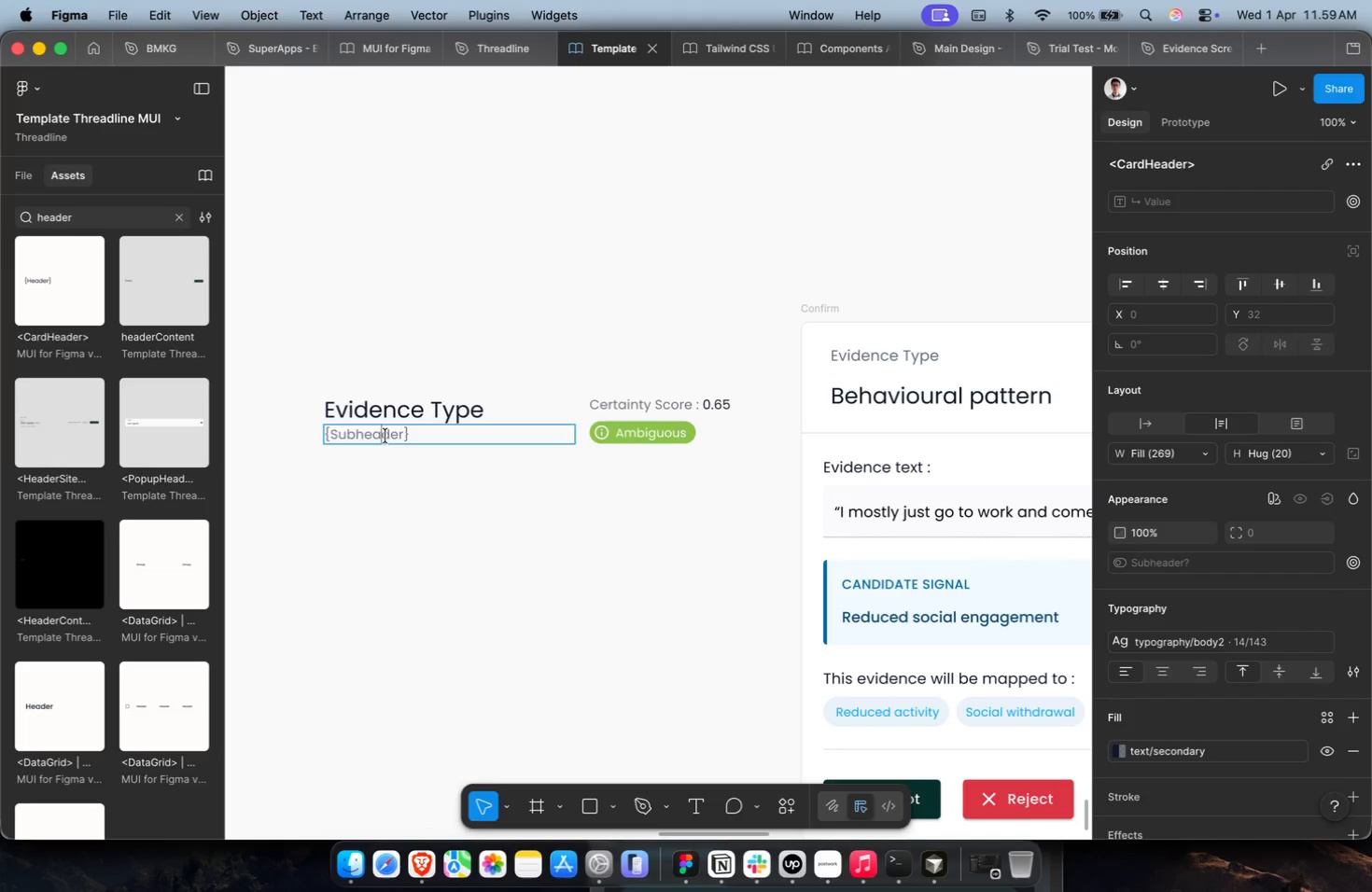 
key(Meta+A)
 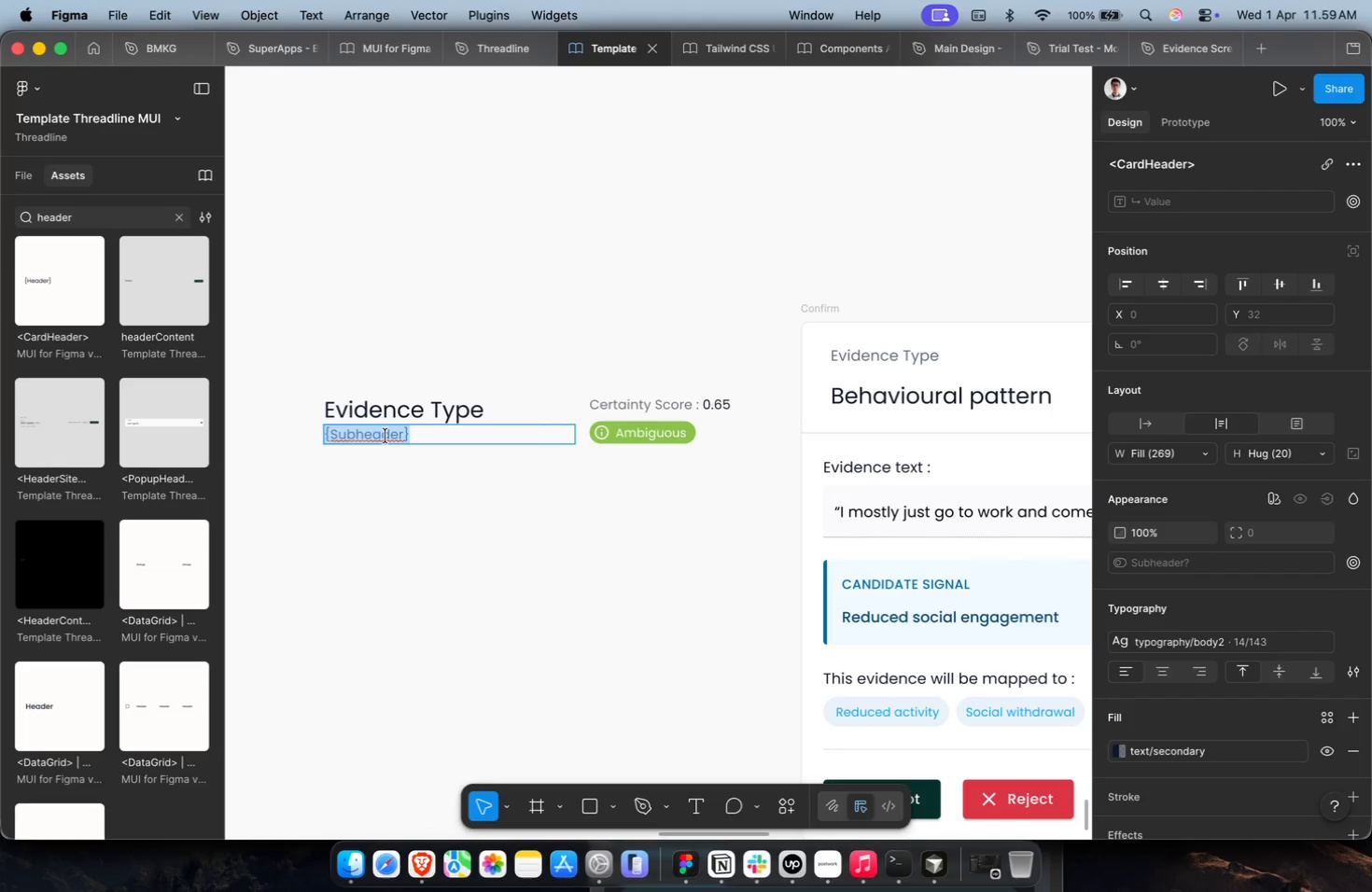 
key(Meta+Shift+V)
 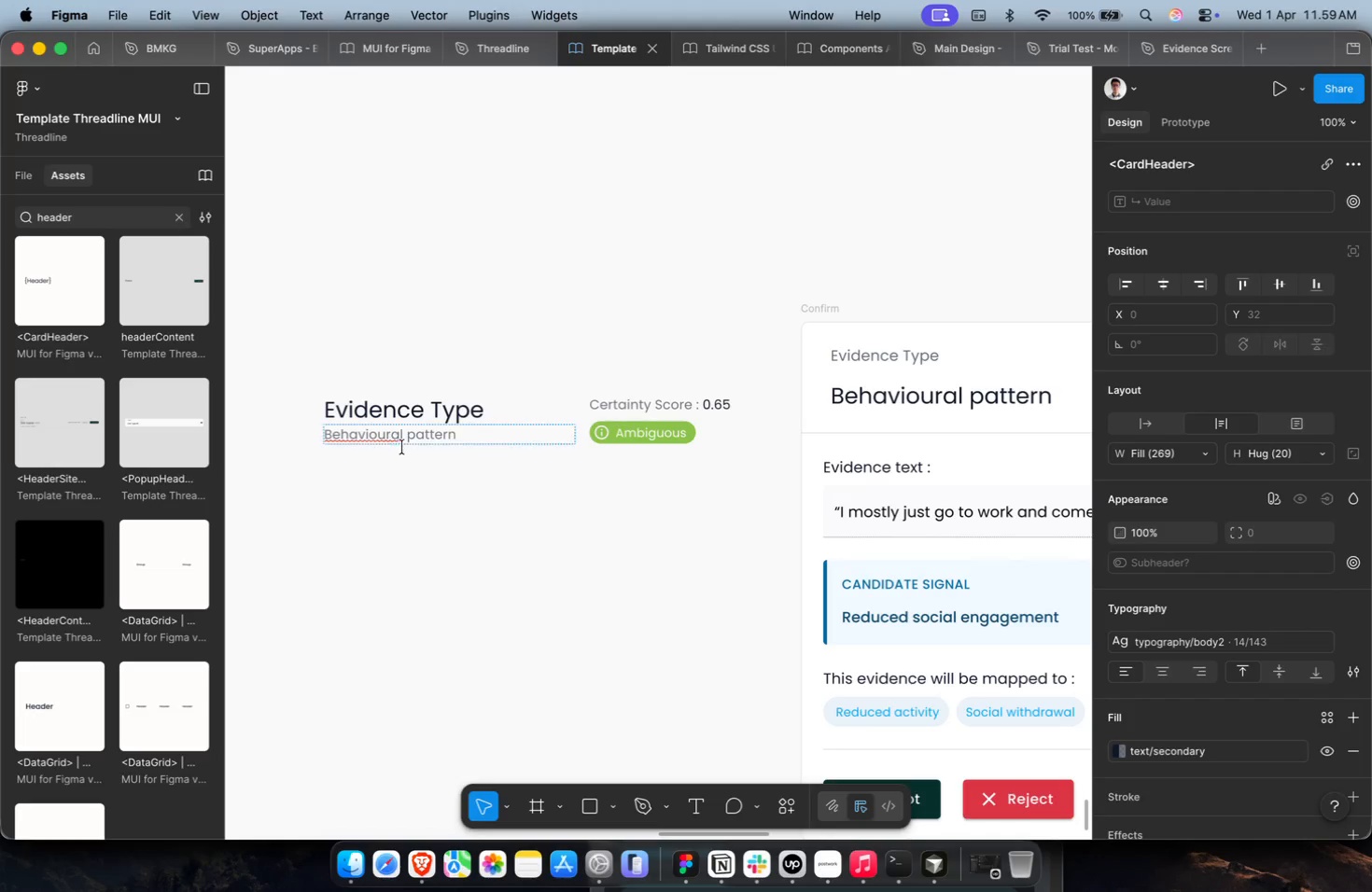 
key(Escape)
 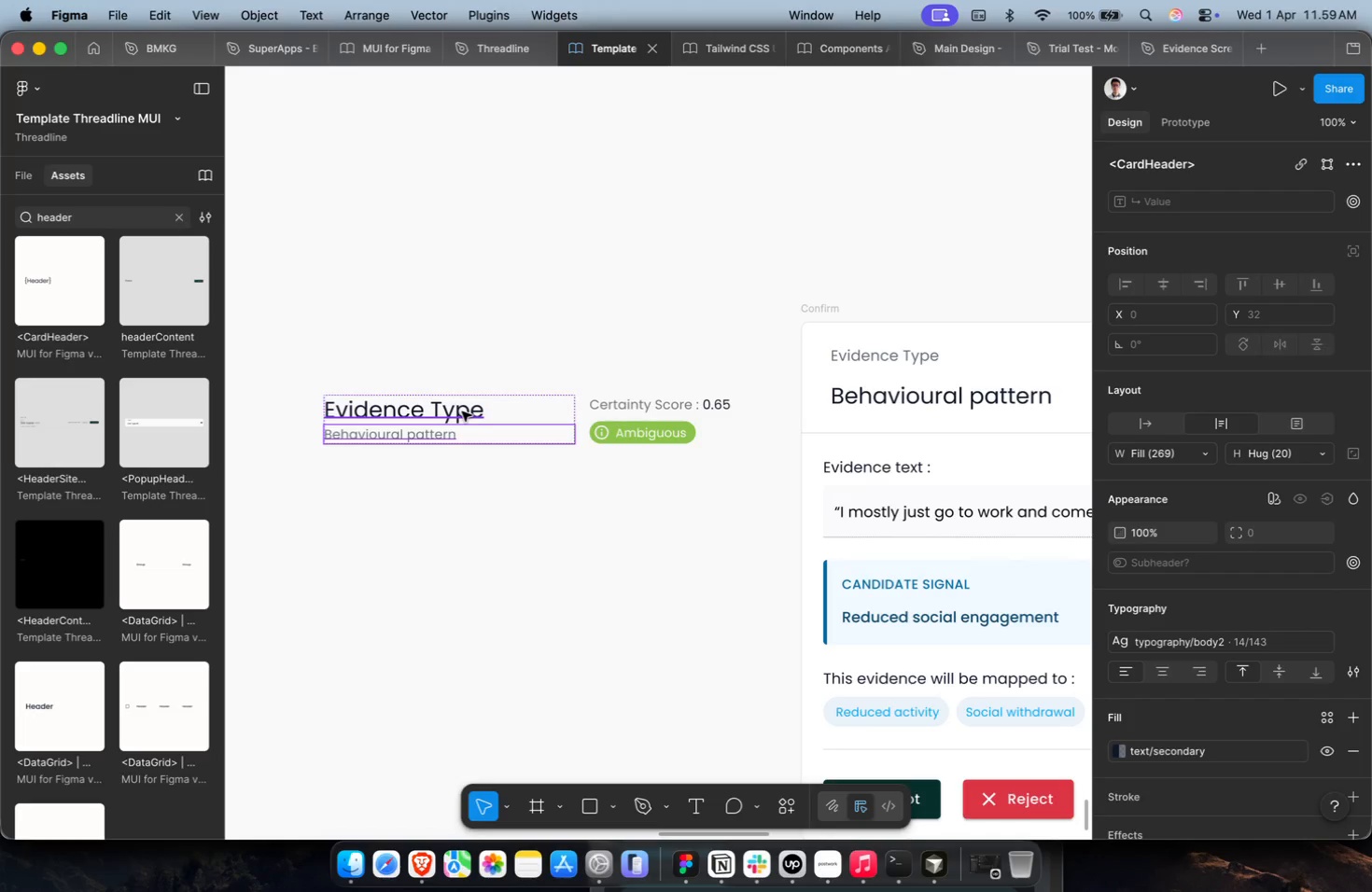 
hold_key(key=CommandLeft, duration=0.52)
left_click([462, 411])
 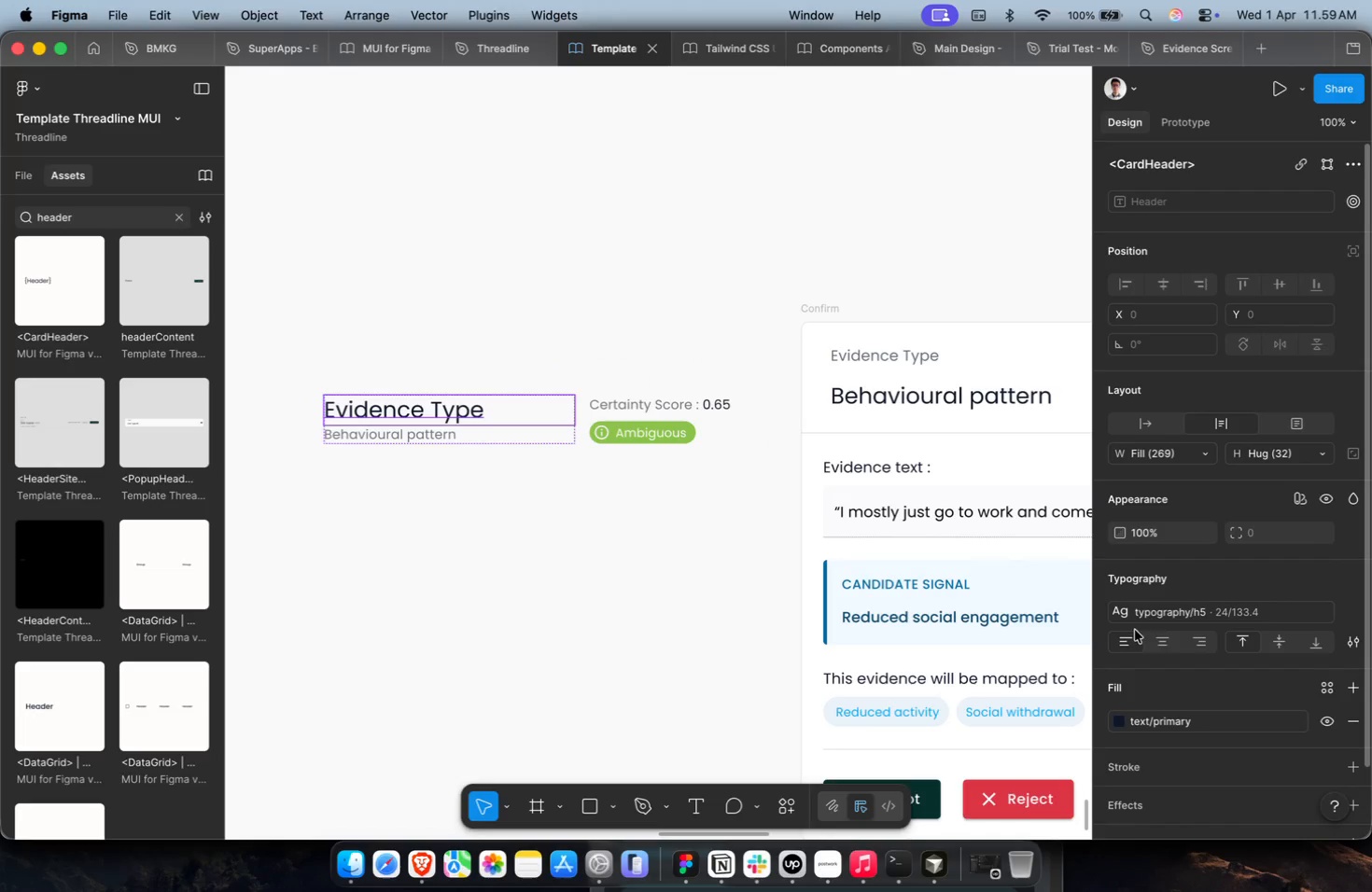 
left_click([1169, 606])
 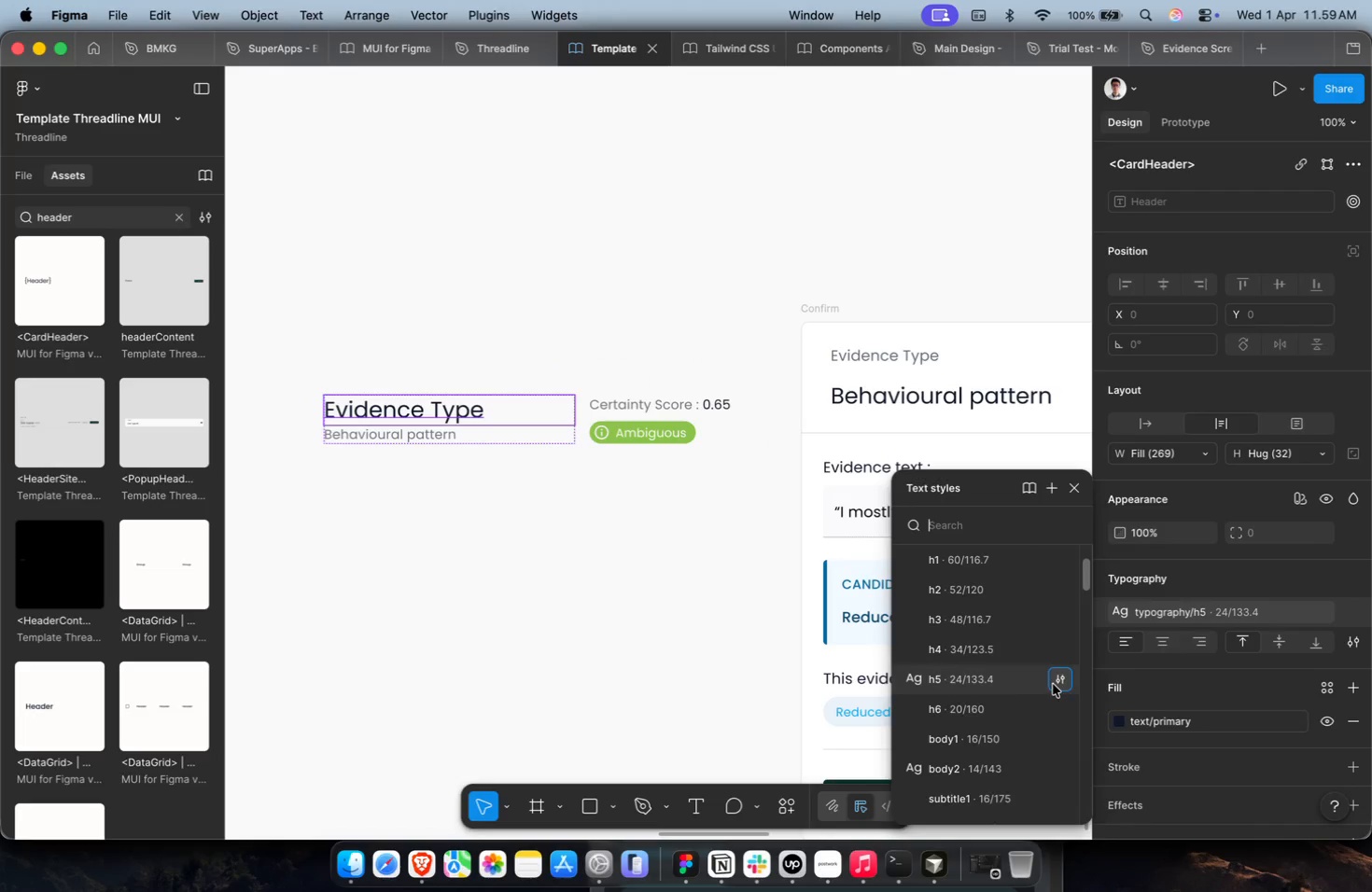 
scroll: coordinate [1035, 689], scroll_direction: down, amount: 3.0
 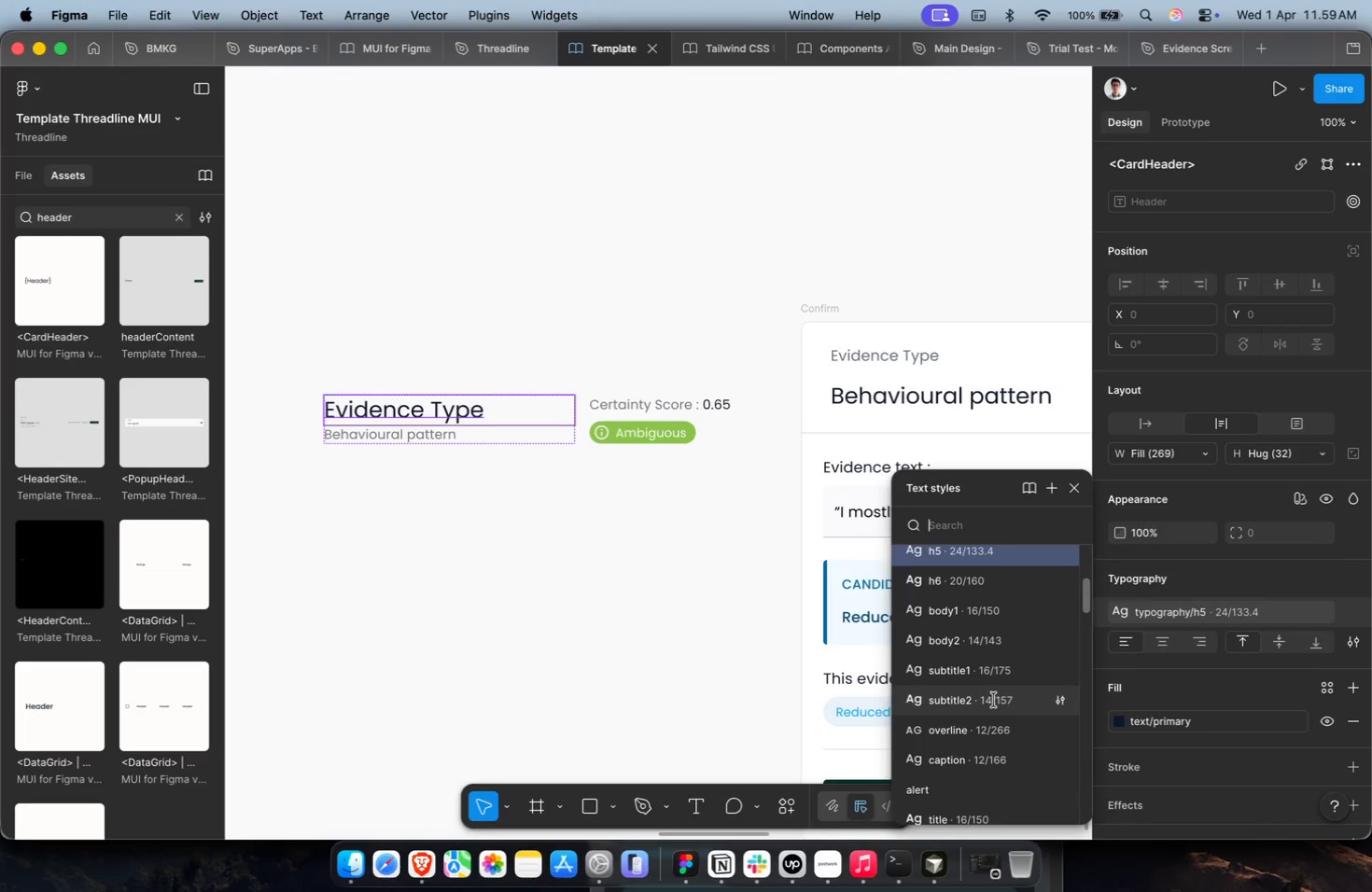 
left_click([994, 674])
 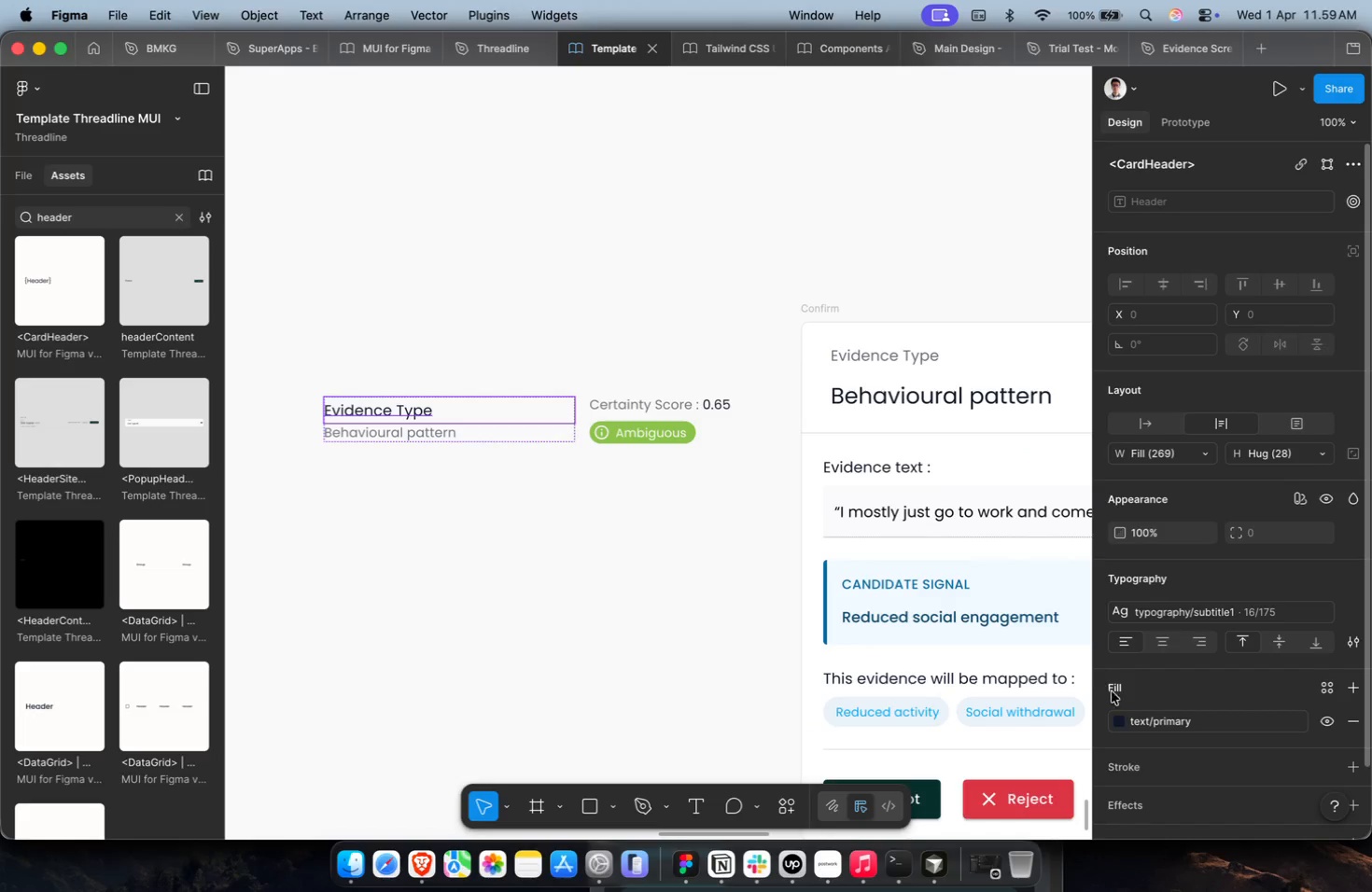 
left_click([1137, 718])
 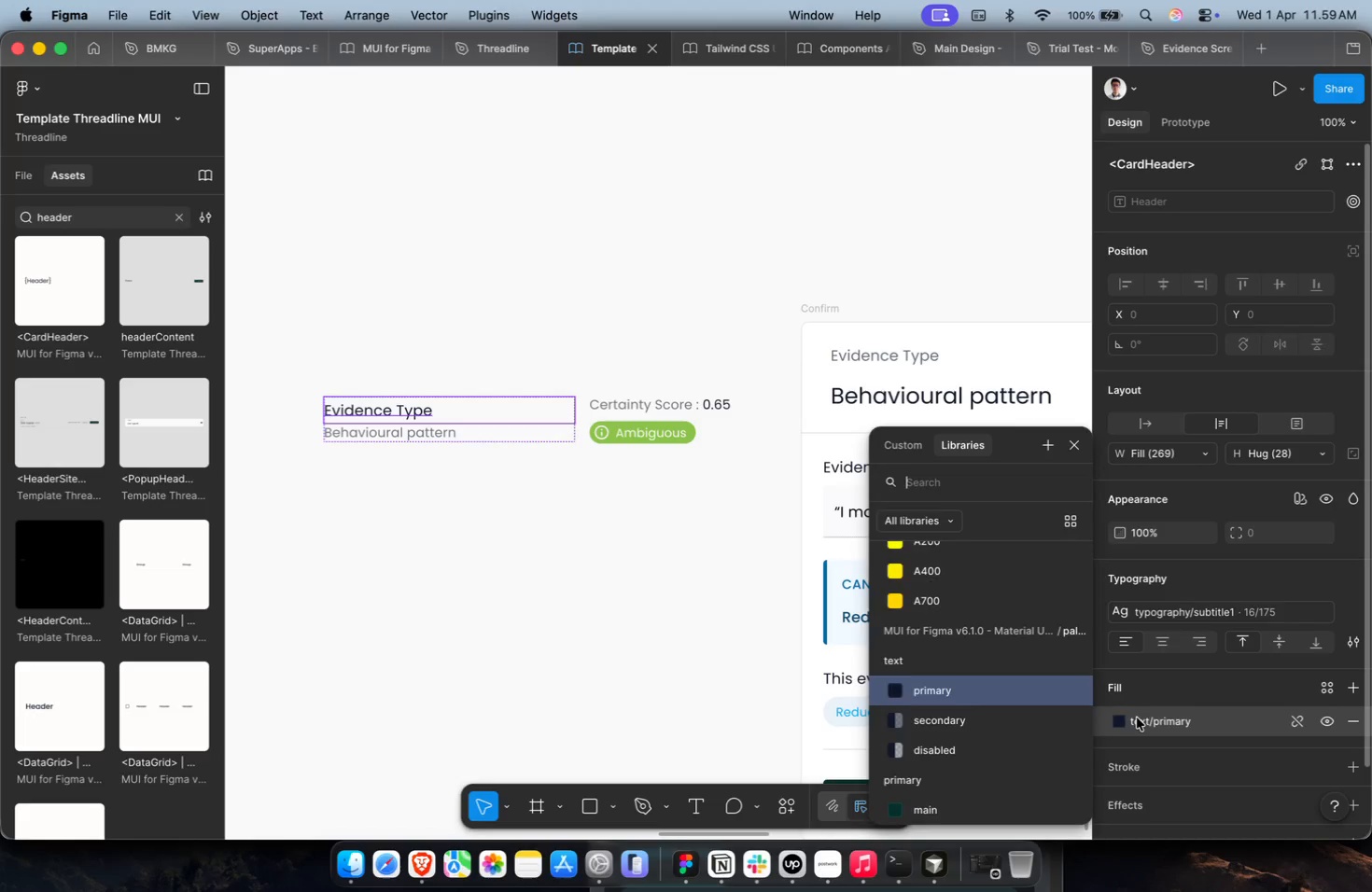 
type(sec)
 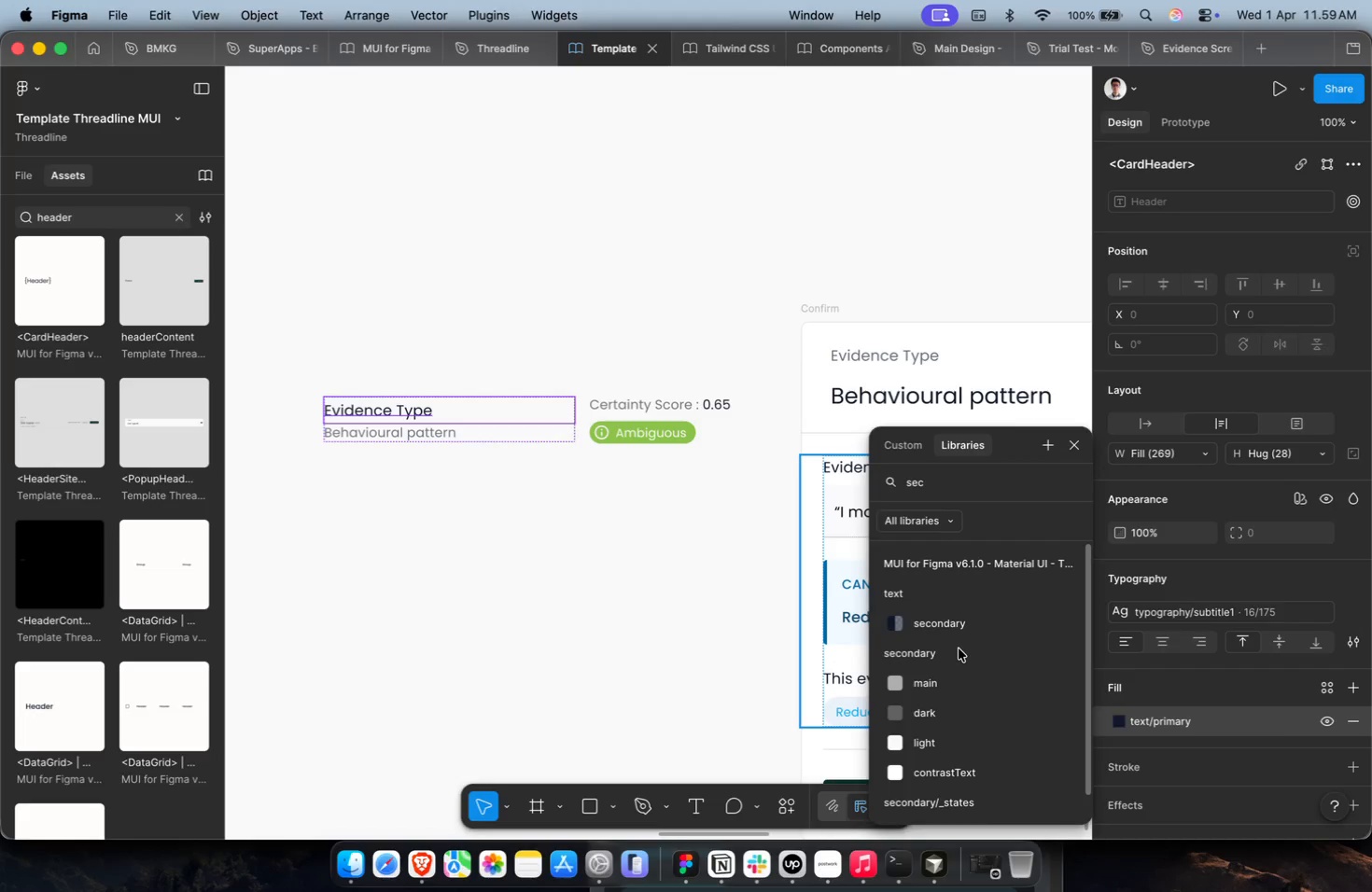 
left_click([990, 620])
 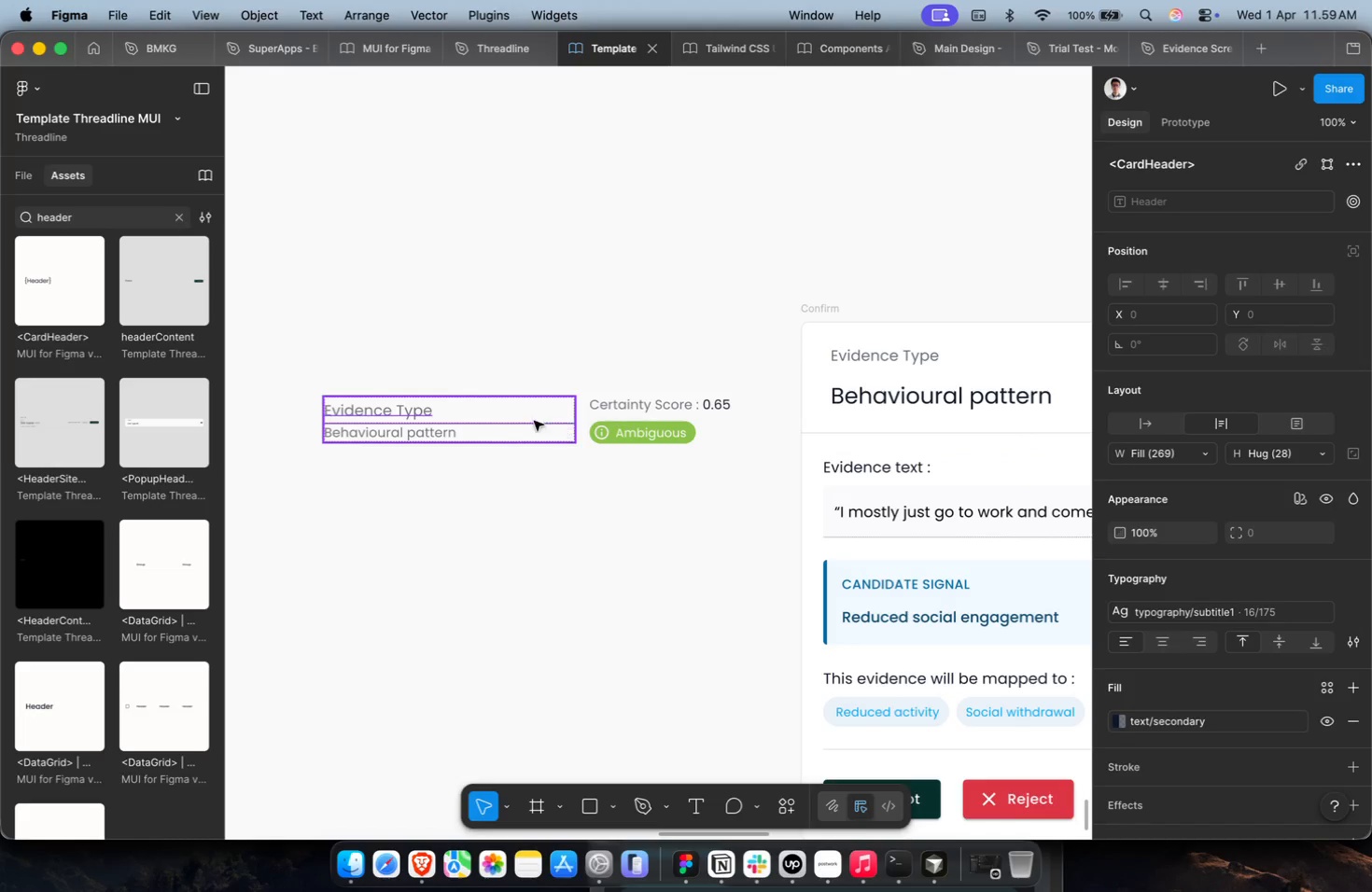 
hold_key(key=CommandLeft, duration=0.66)
left_click([386, 438])
 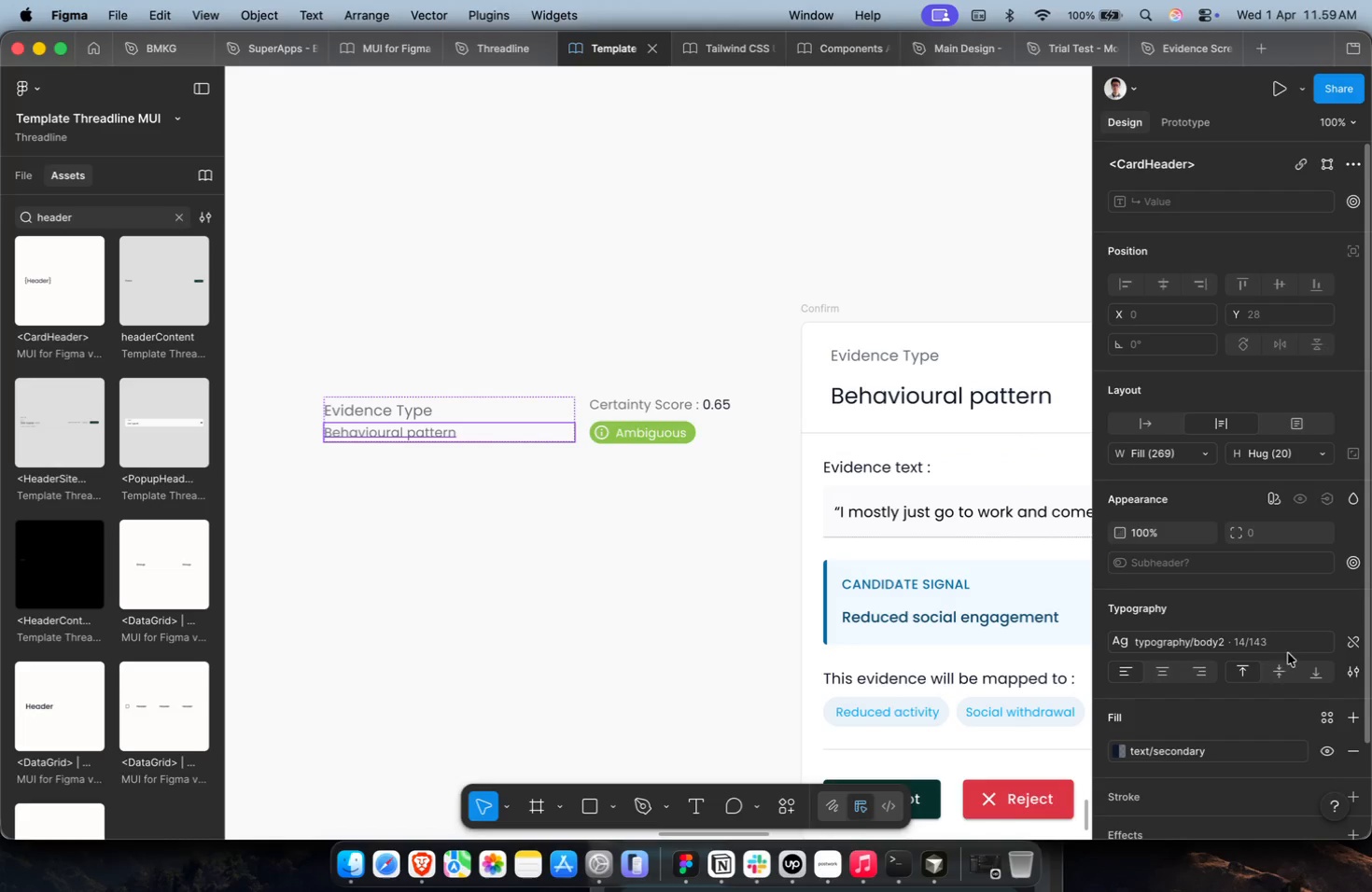 
left_click([1259, 648])
 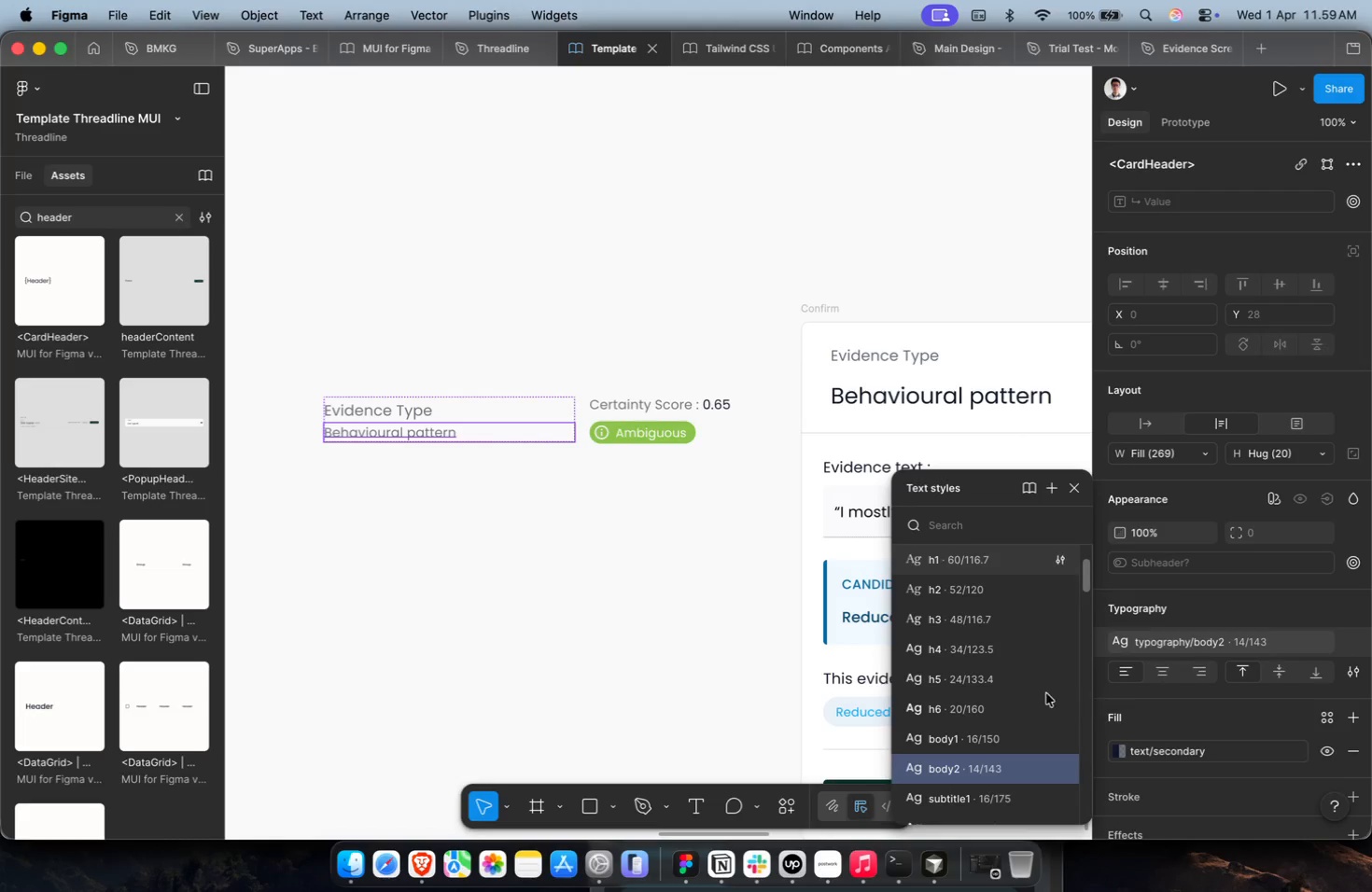 
left_click([1014, 685])
 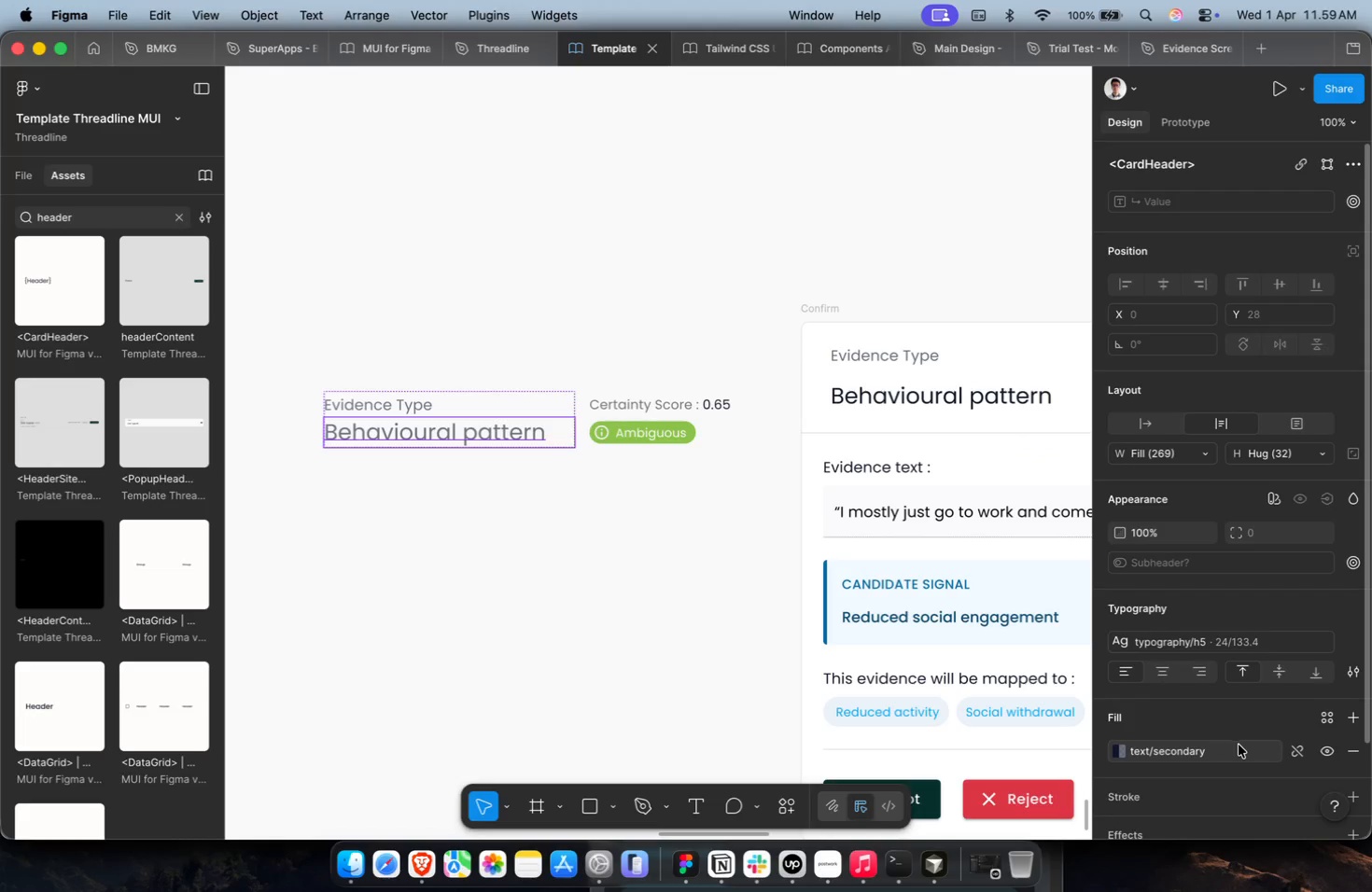 
left_click([1232, 746])
 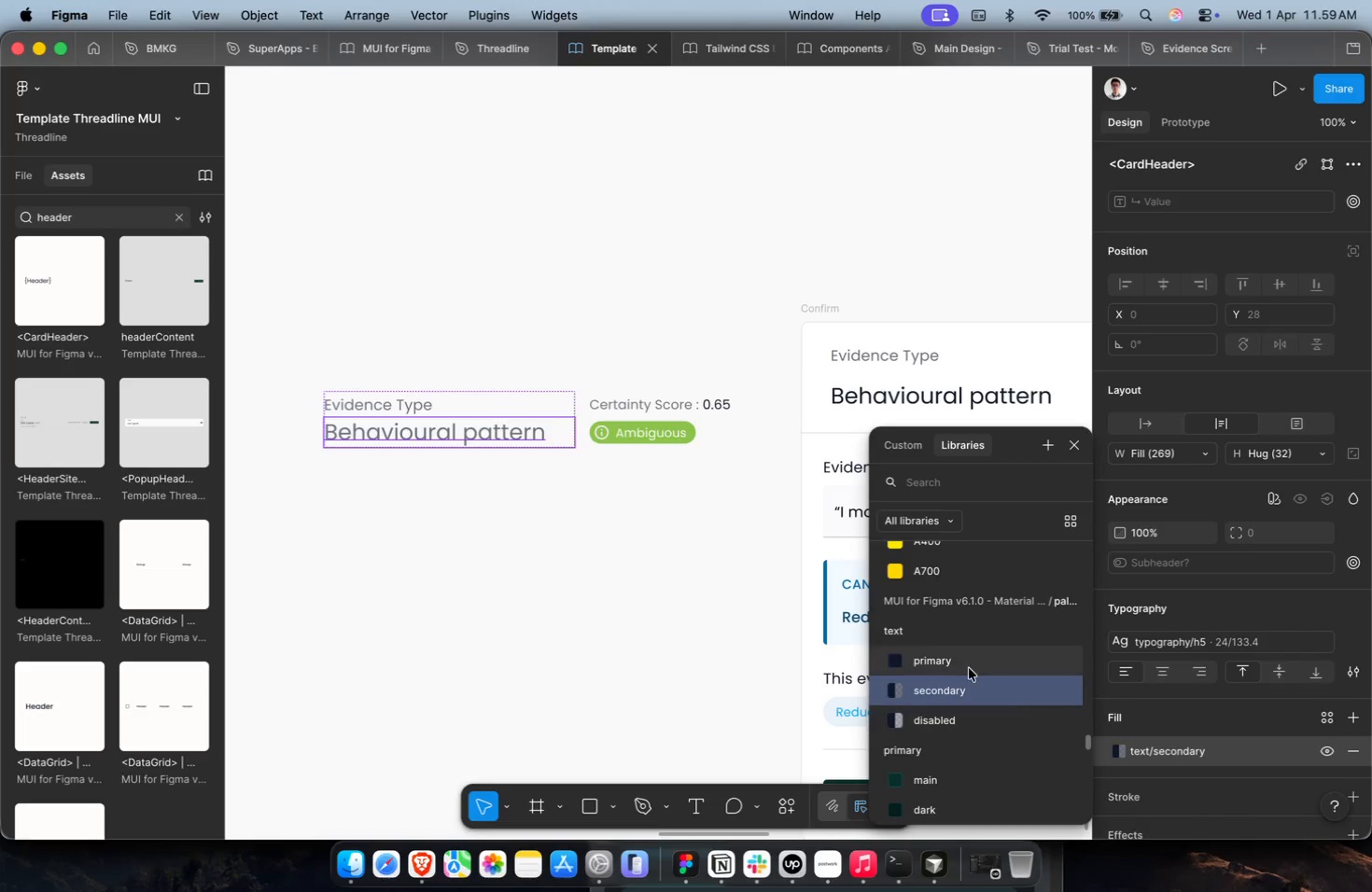 
left_click([966, 666])
 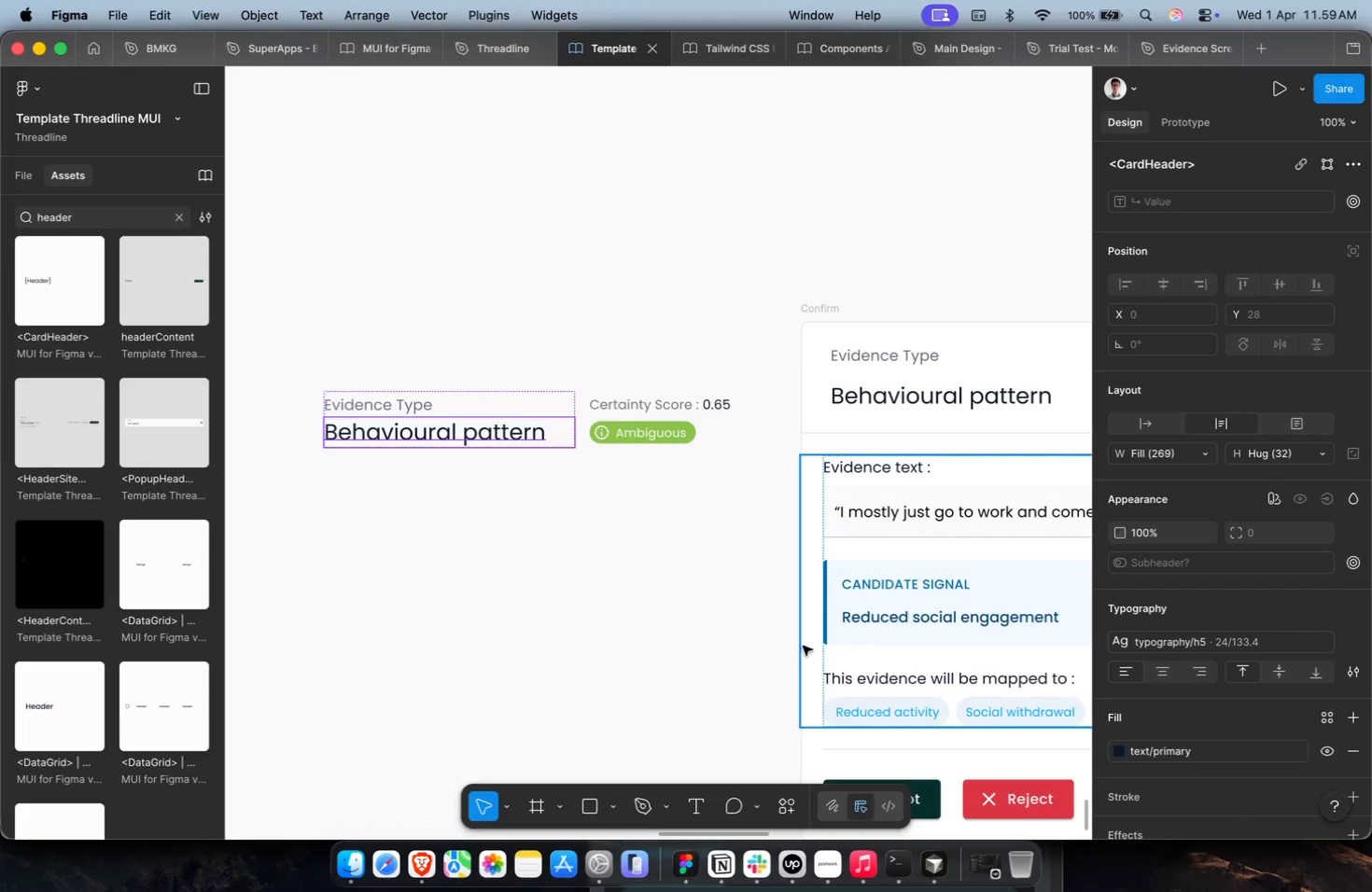 
double_click([782, 640])
 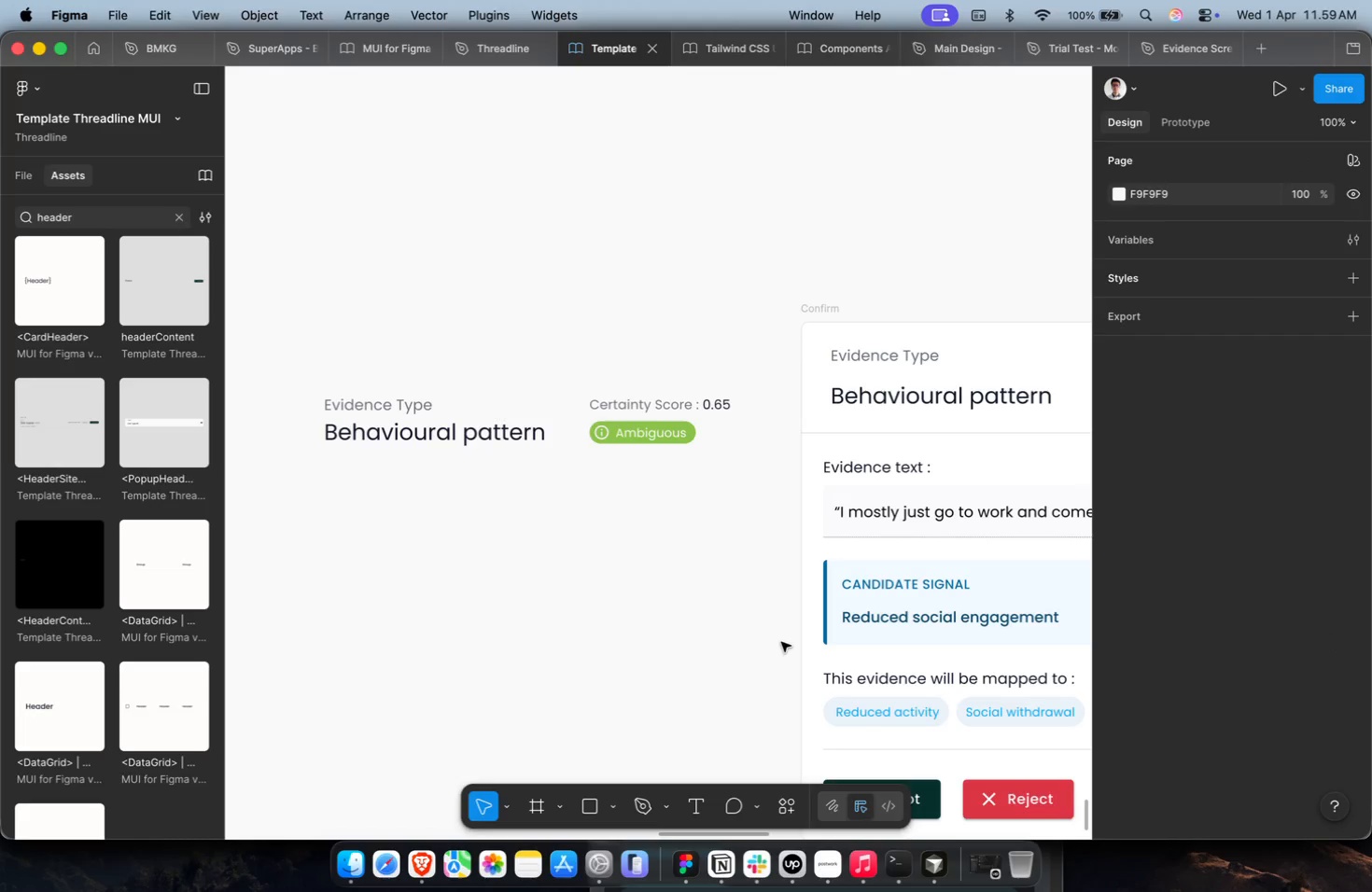 
key(Meta+CommandLeft)
 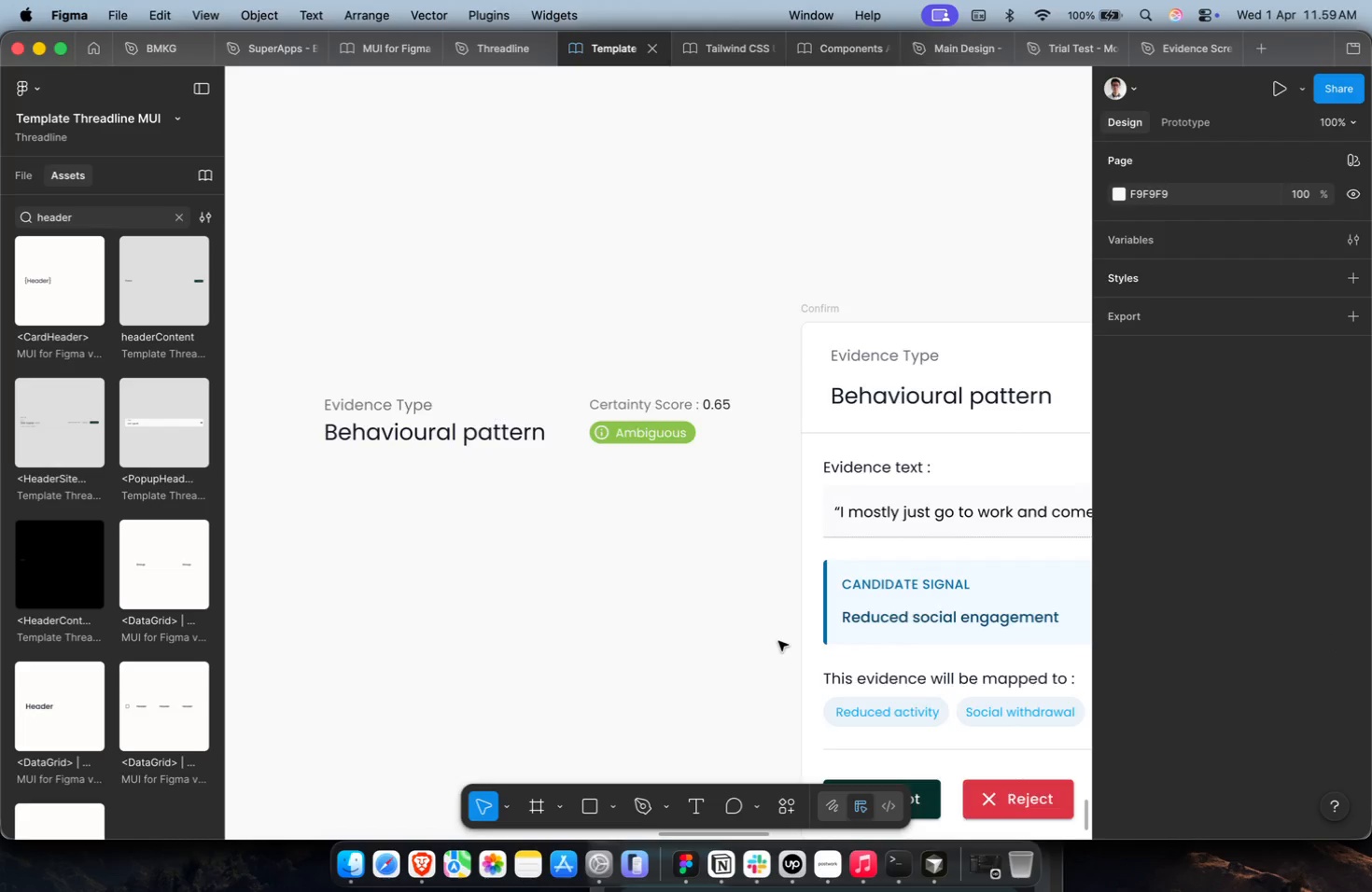 
scroll: coordinate [778, 641], scroll_direction: down, amount: 4.0
 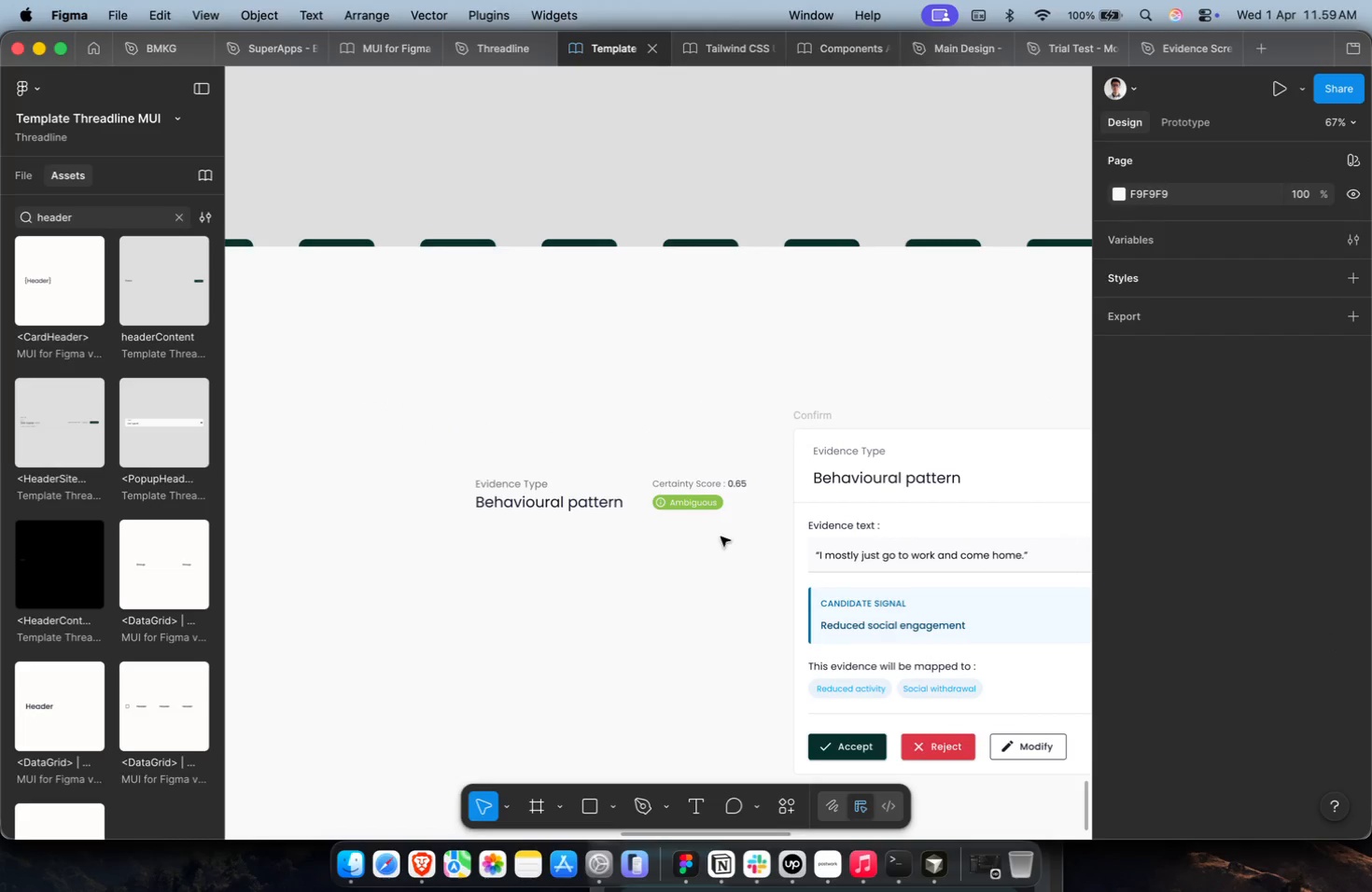 
left_click([706, 512])
 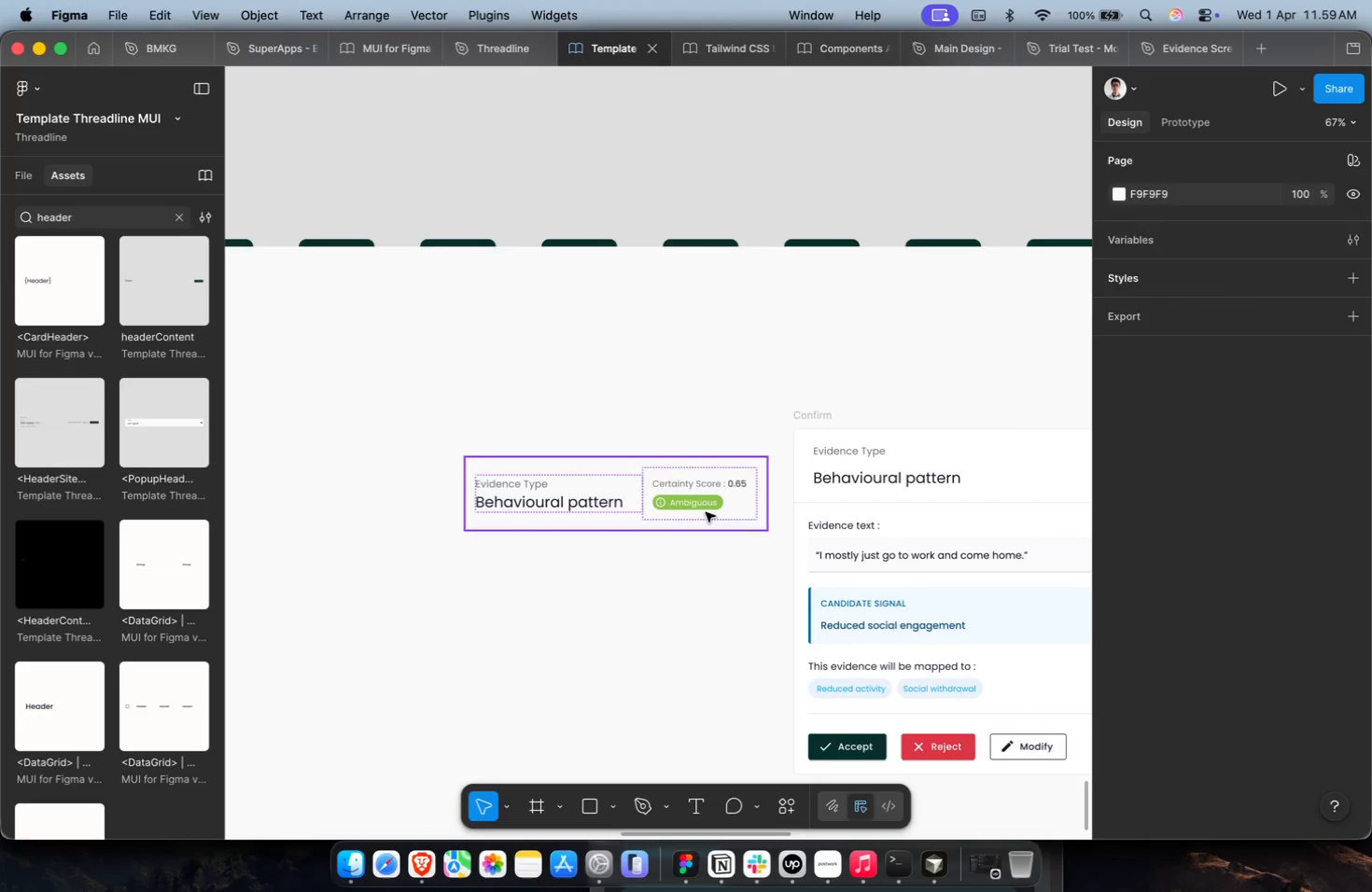 
key(Shift+ShiftLeft)
 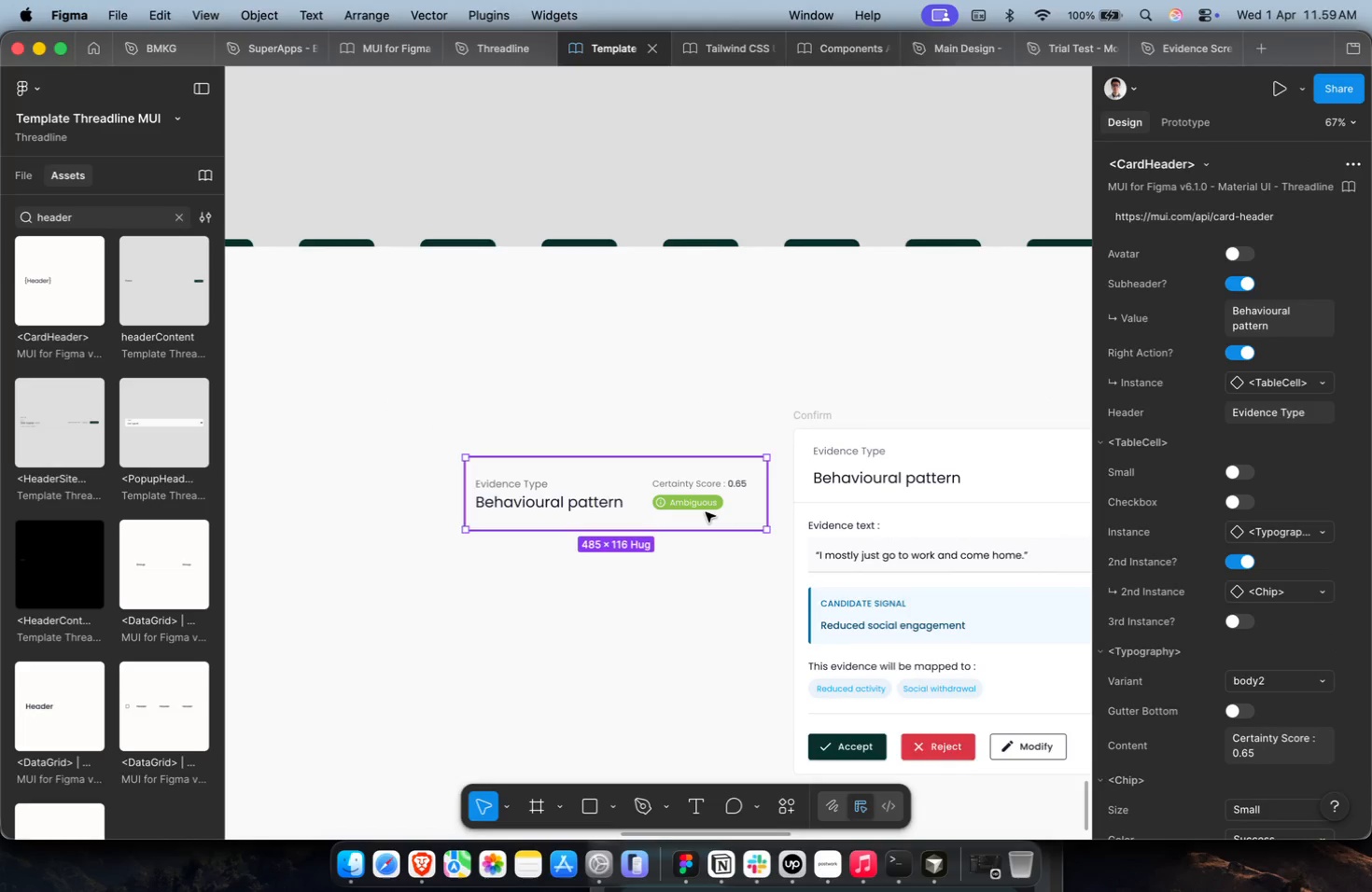 
key(Meta+CommandLeft)
 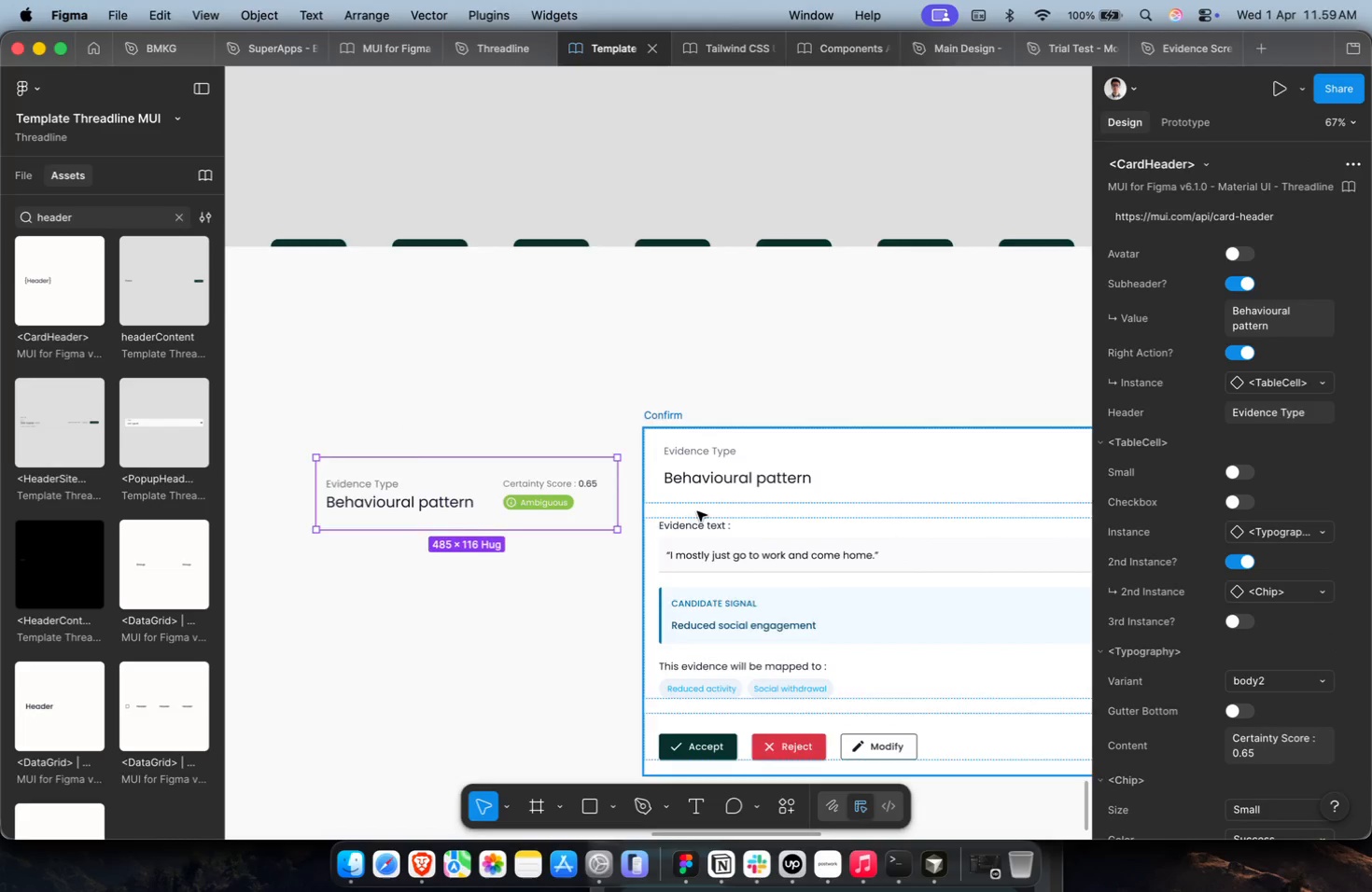 
scroll: coordinate [697, 511], scroll_direction: down, amount: 6.0
 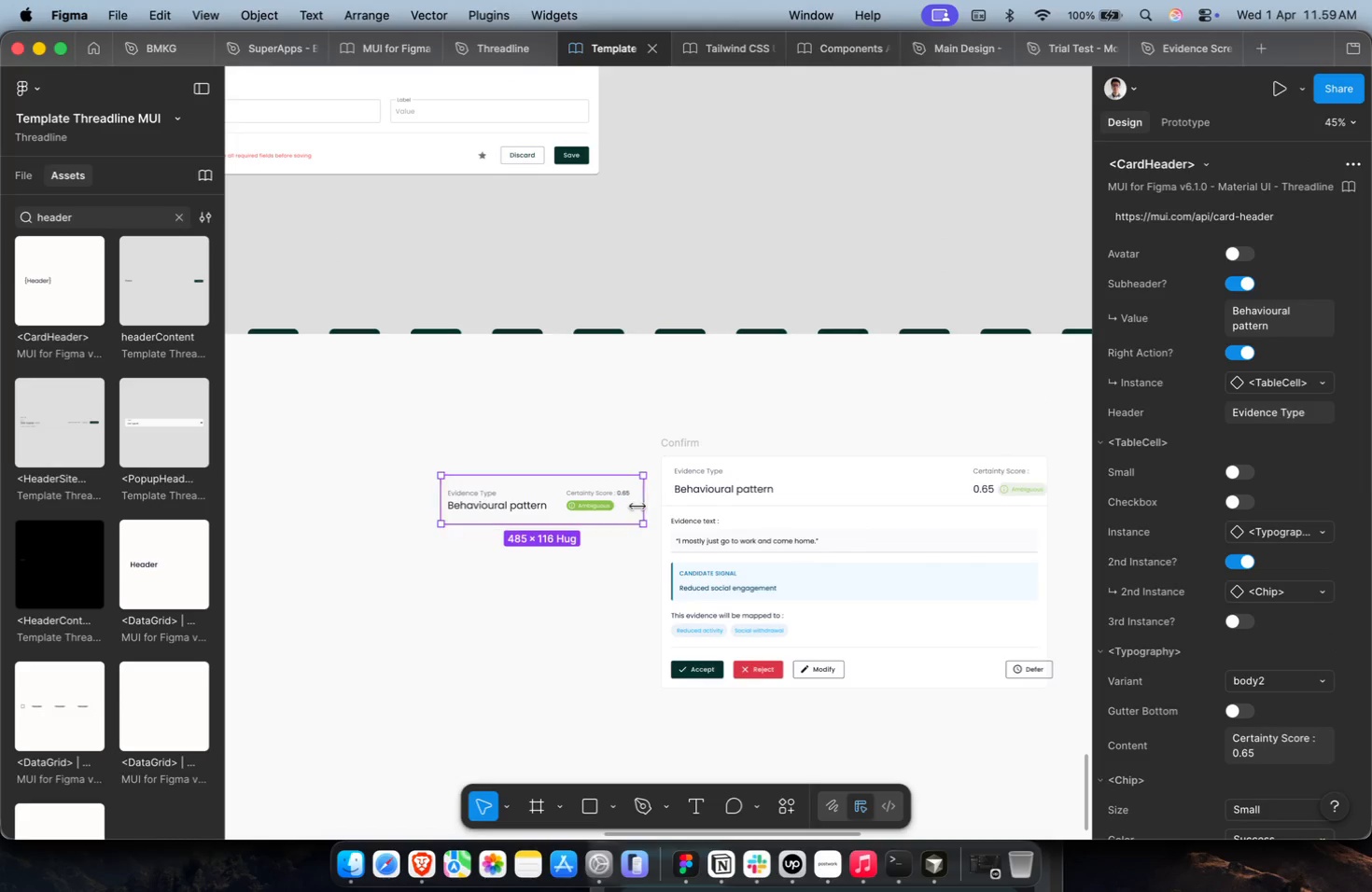 
left_click_drag(start_coordinate=[648, 506], to_coordinate=[662, 508])
 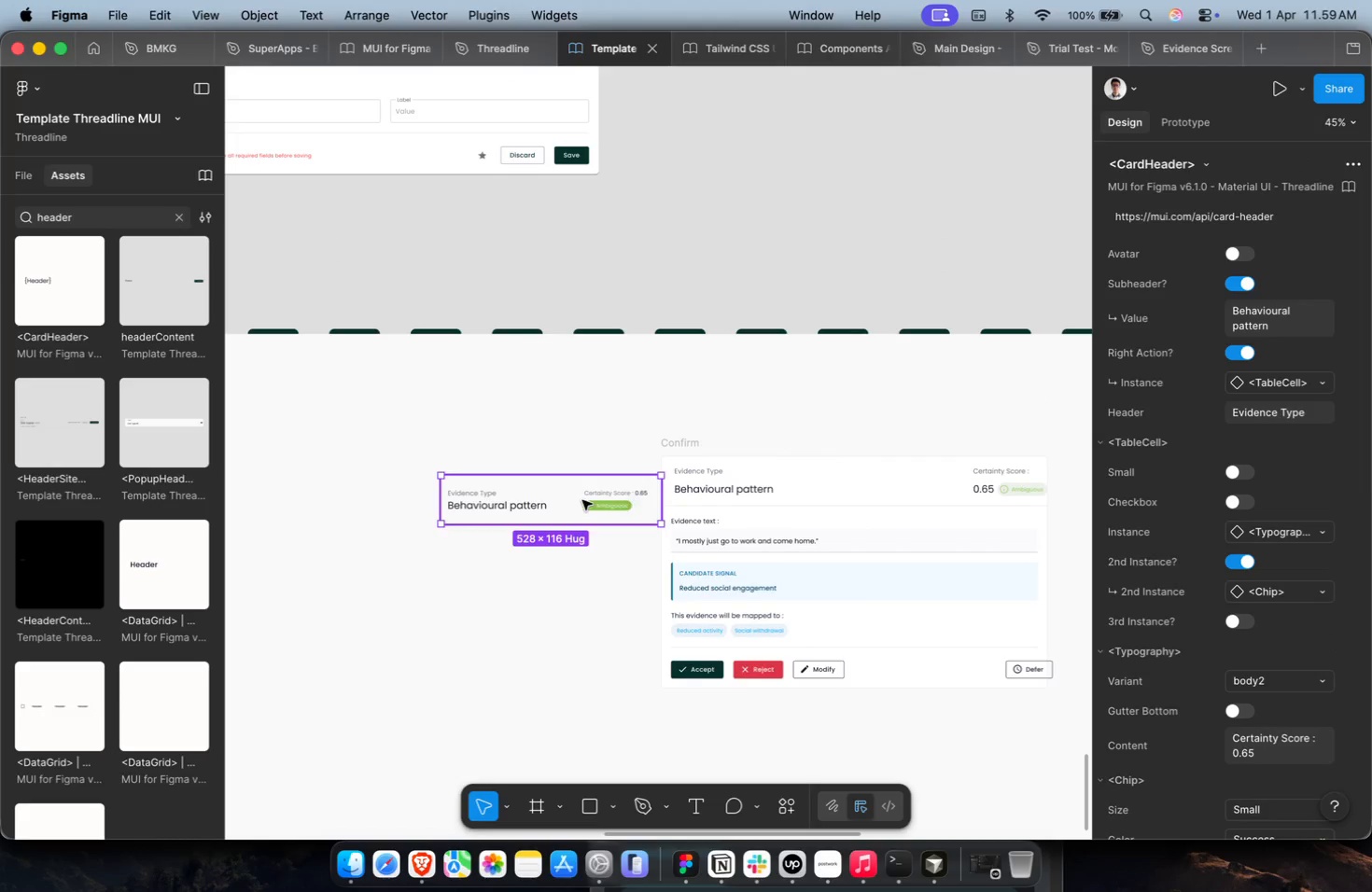 
left_click_drag(start_coordinate=[582, 500], to_coordinate=[540, 501])
 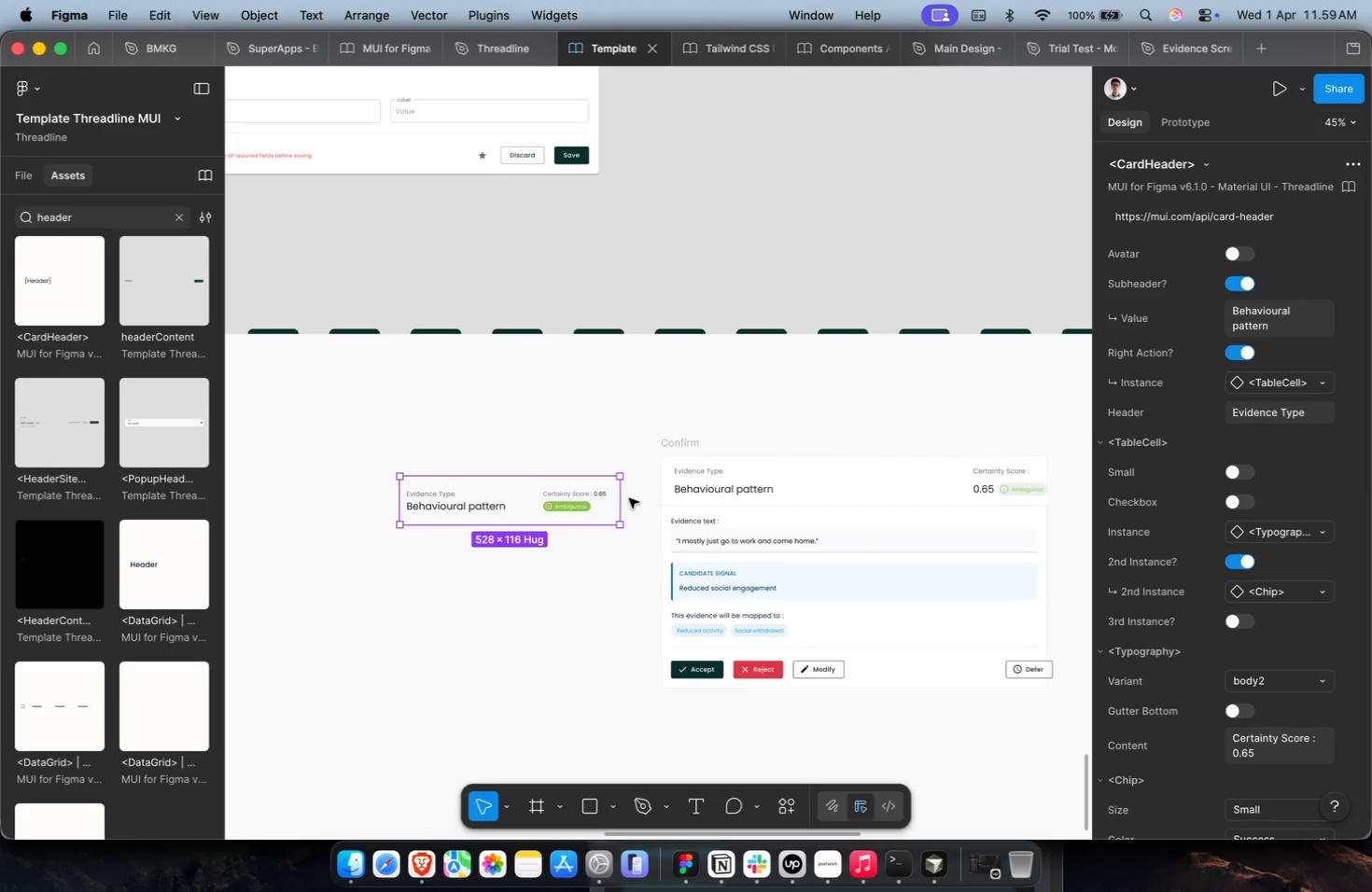 
left_click_drag(start_coordinate=[619, 501], to_coordinate=[650, 509])
 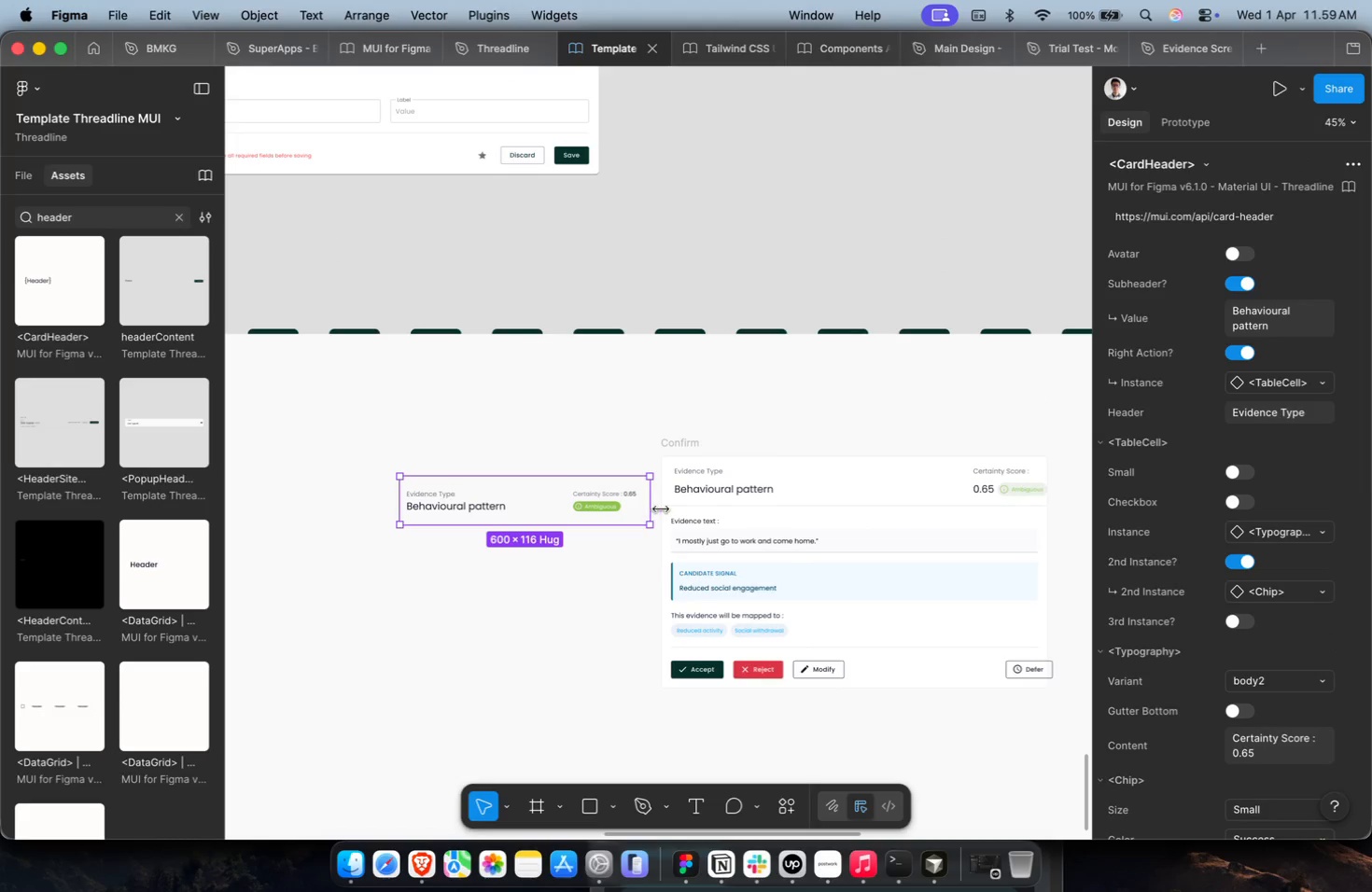 
key(Meta+CommandLeft)
 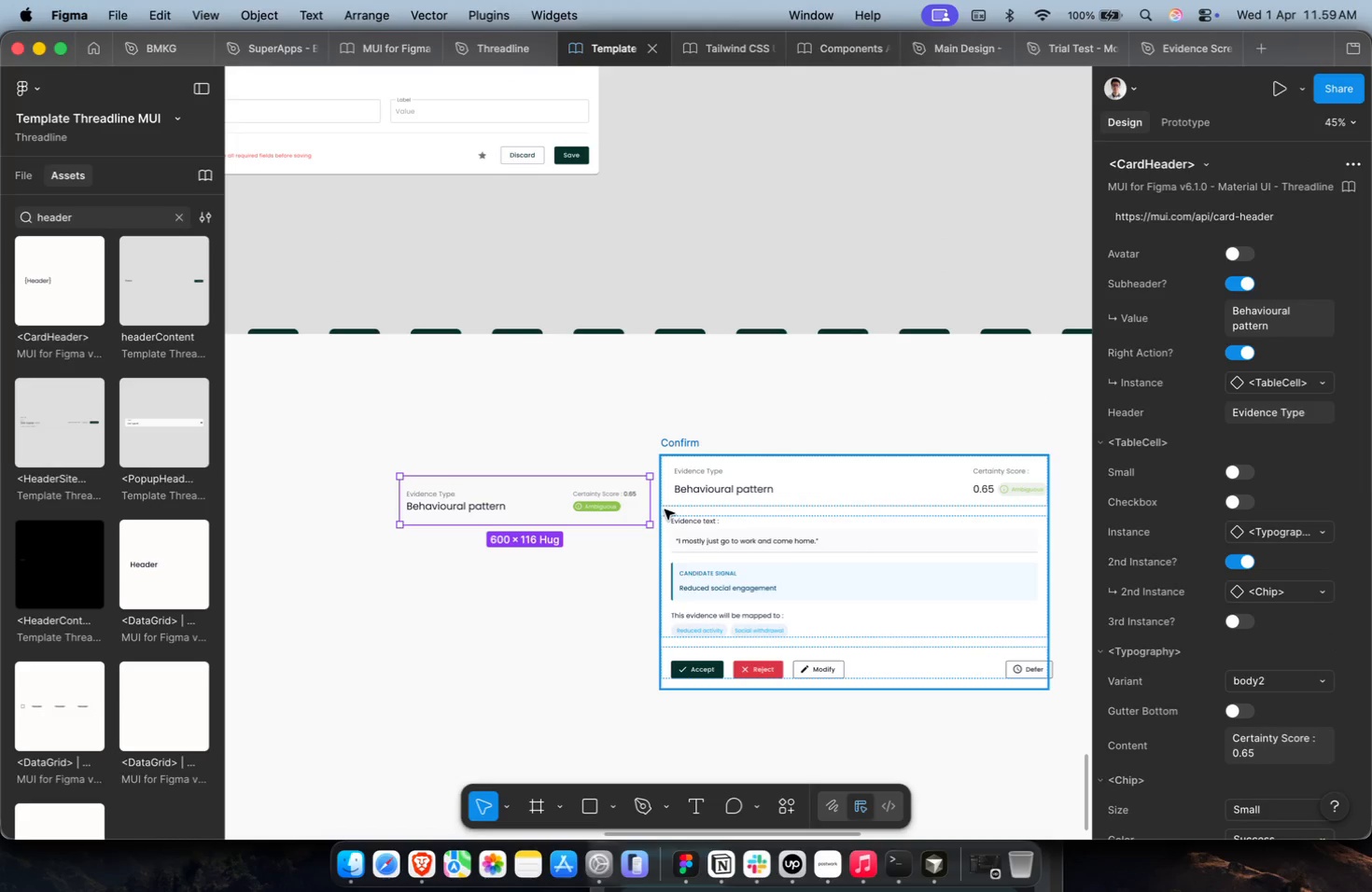 
key(Meta+CommandLeft)
 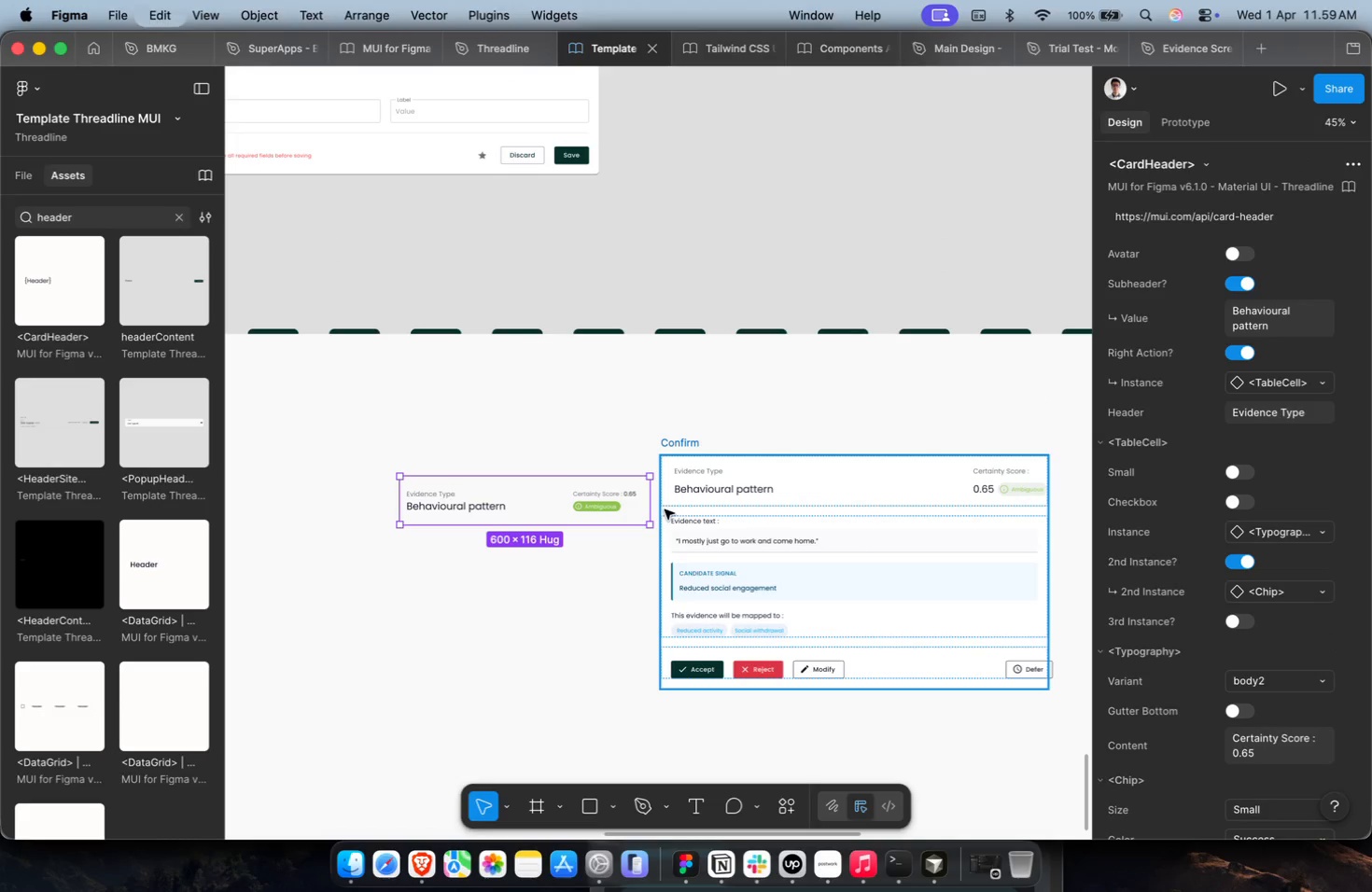 
key(Meta+X)
 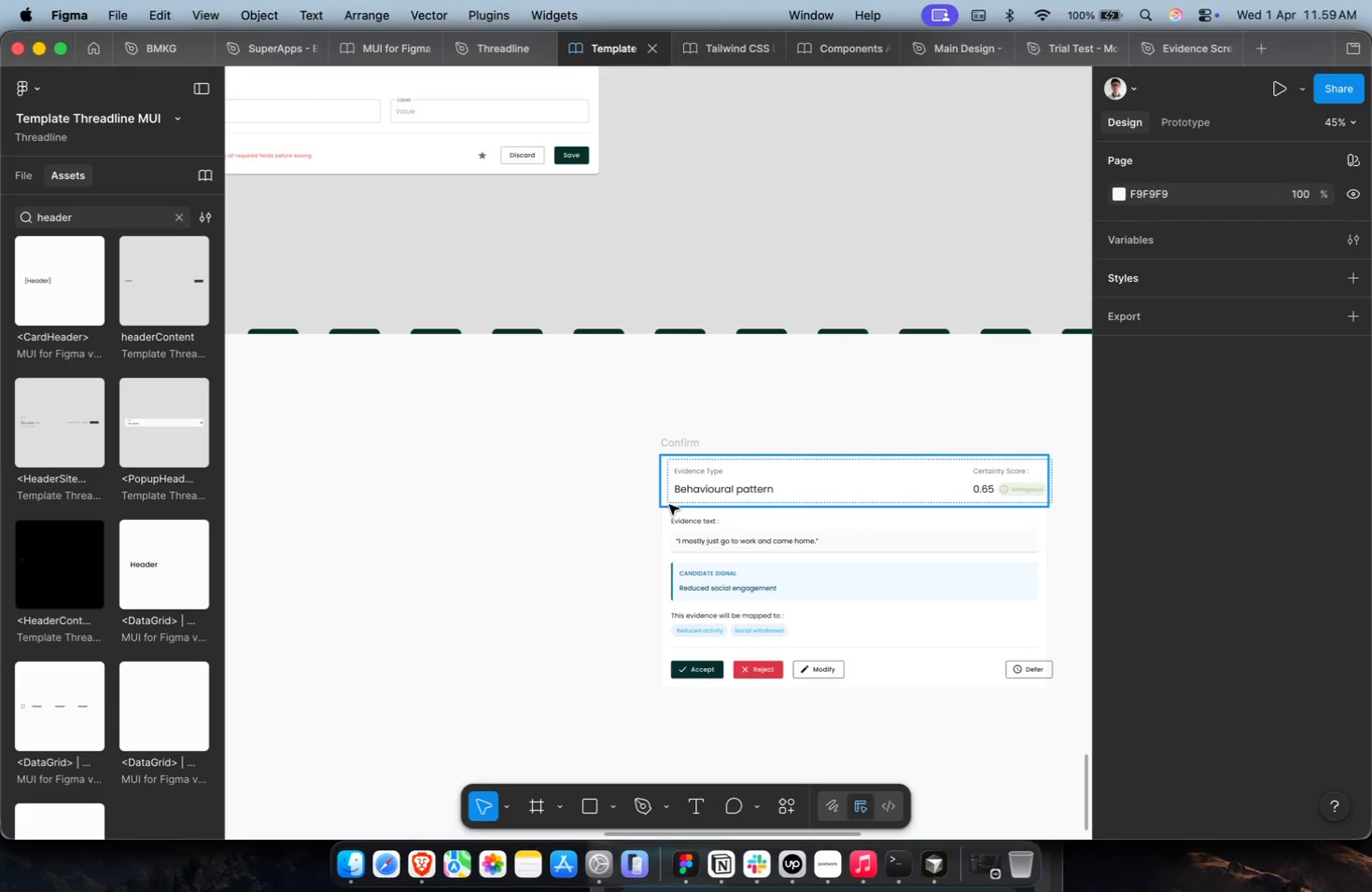 
double_click([670, 504])
 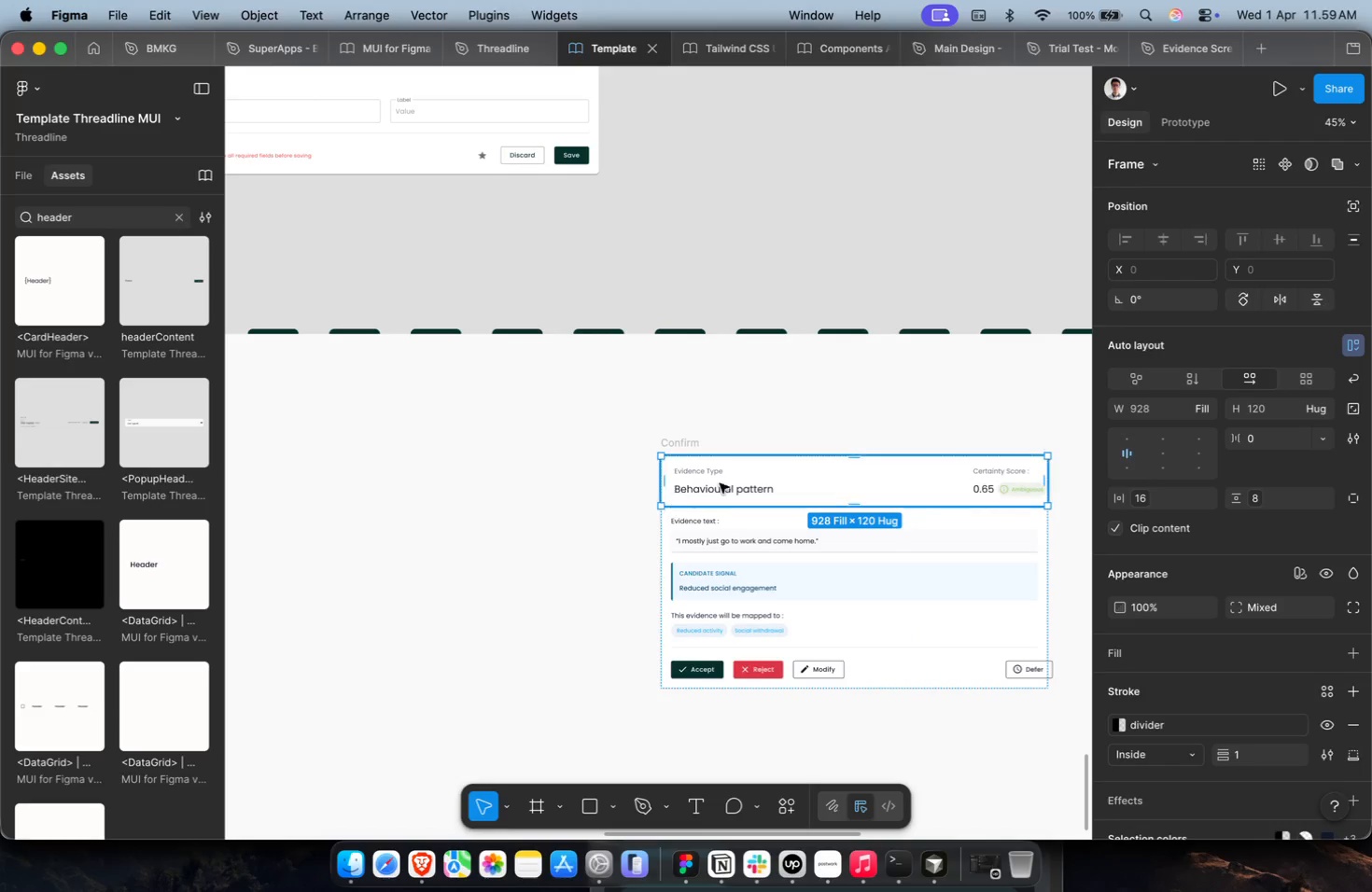 
triple_click([722, 480])
 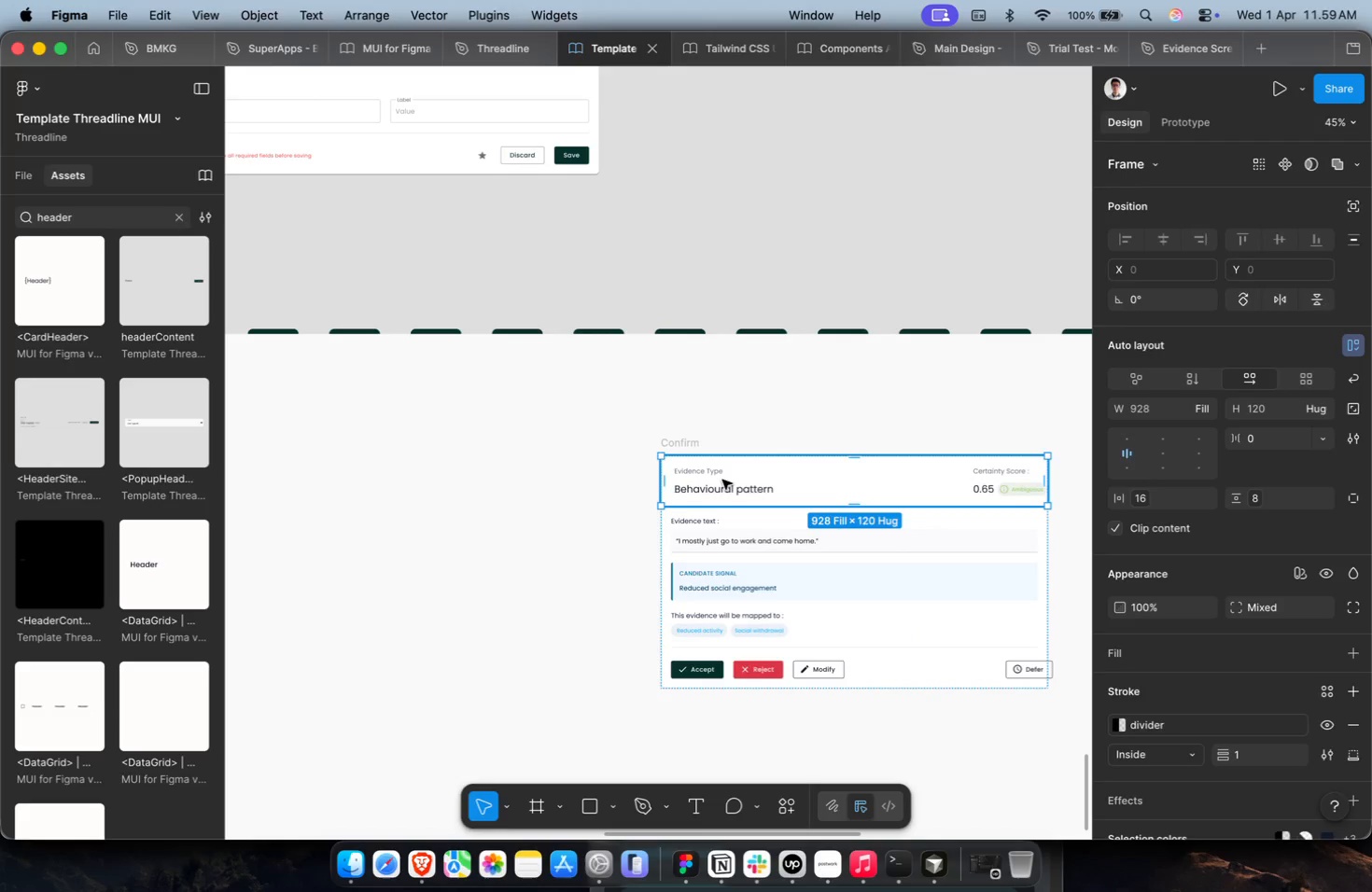 
triple_click([722, 480])
 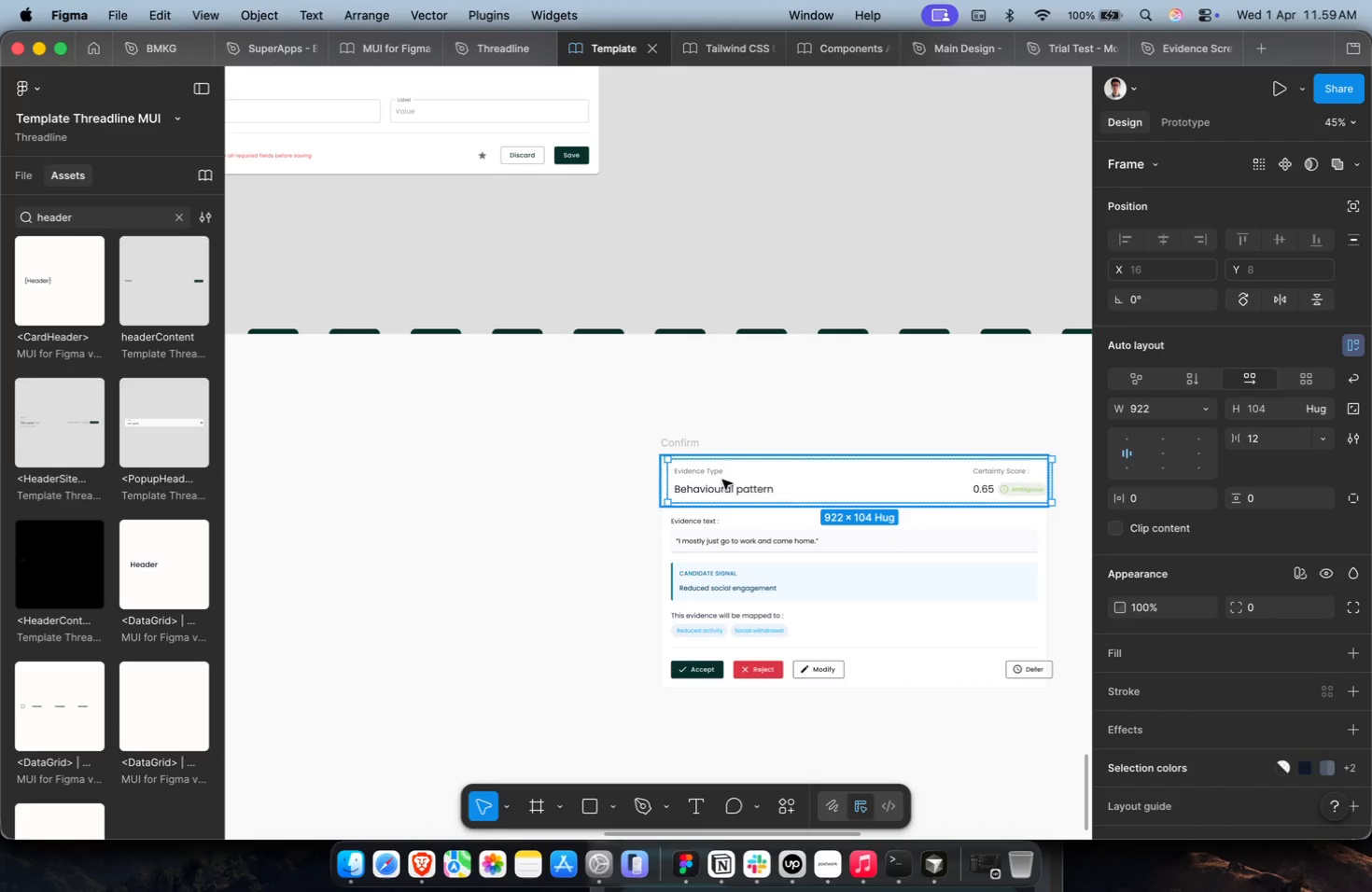 
key(Meta+Shift+R)
 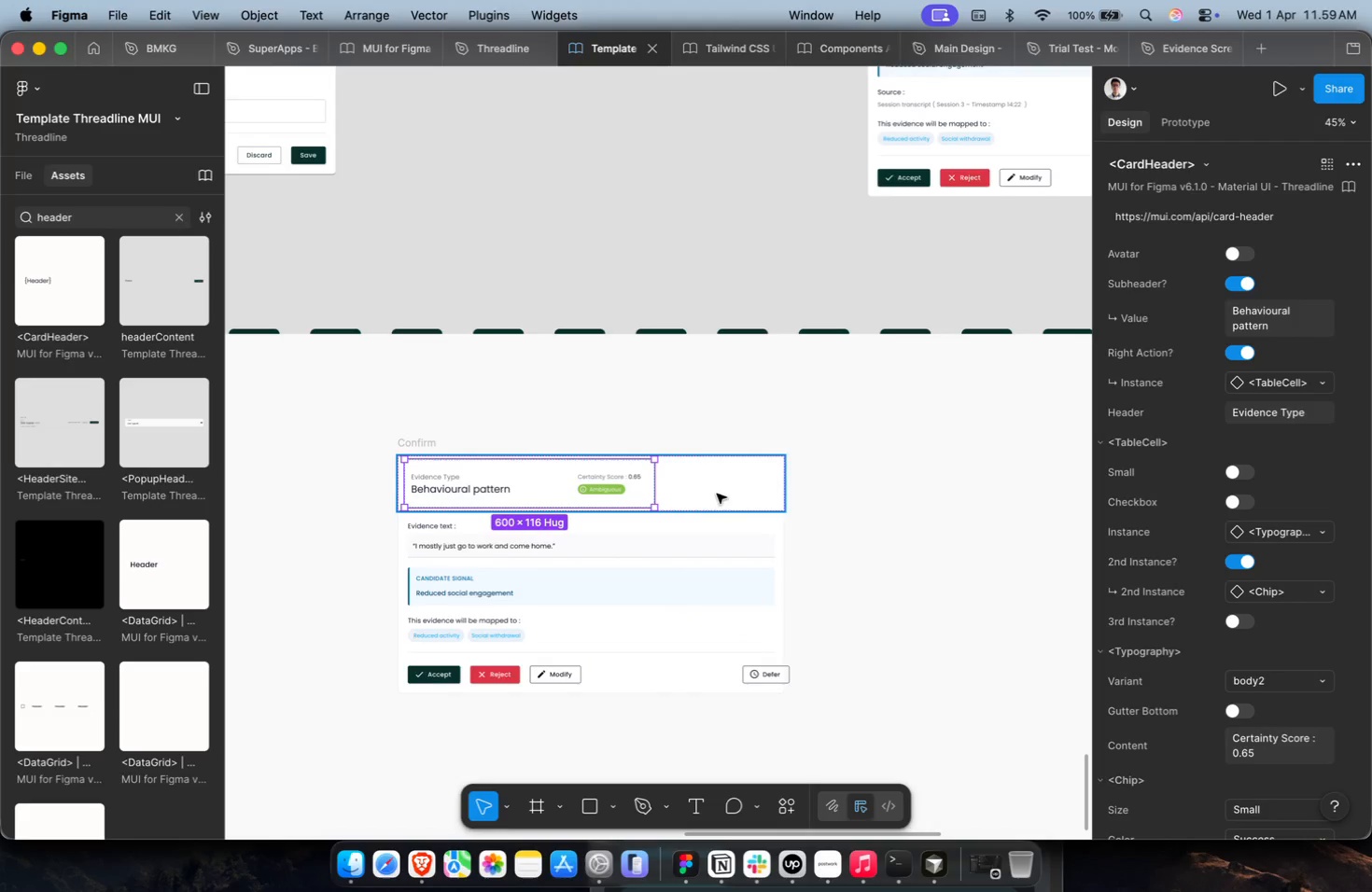 
key(Meta+CommandLeft)
 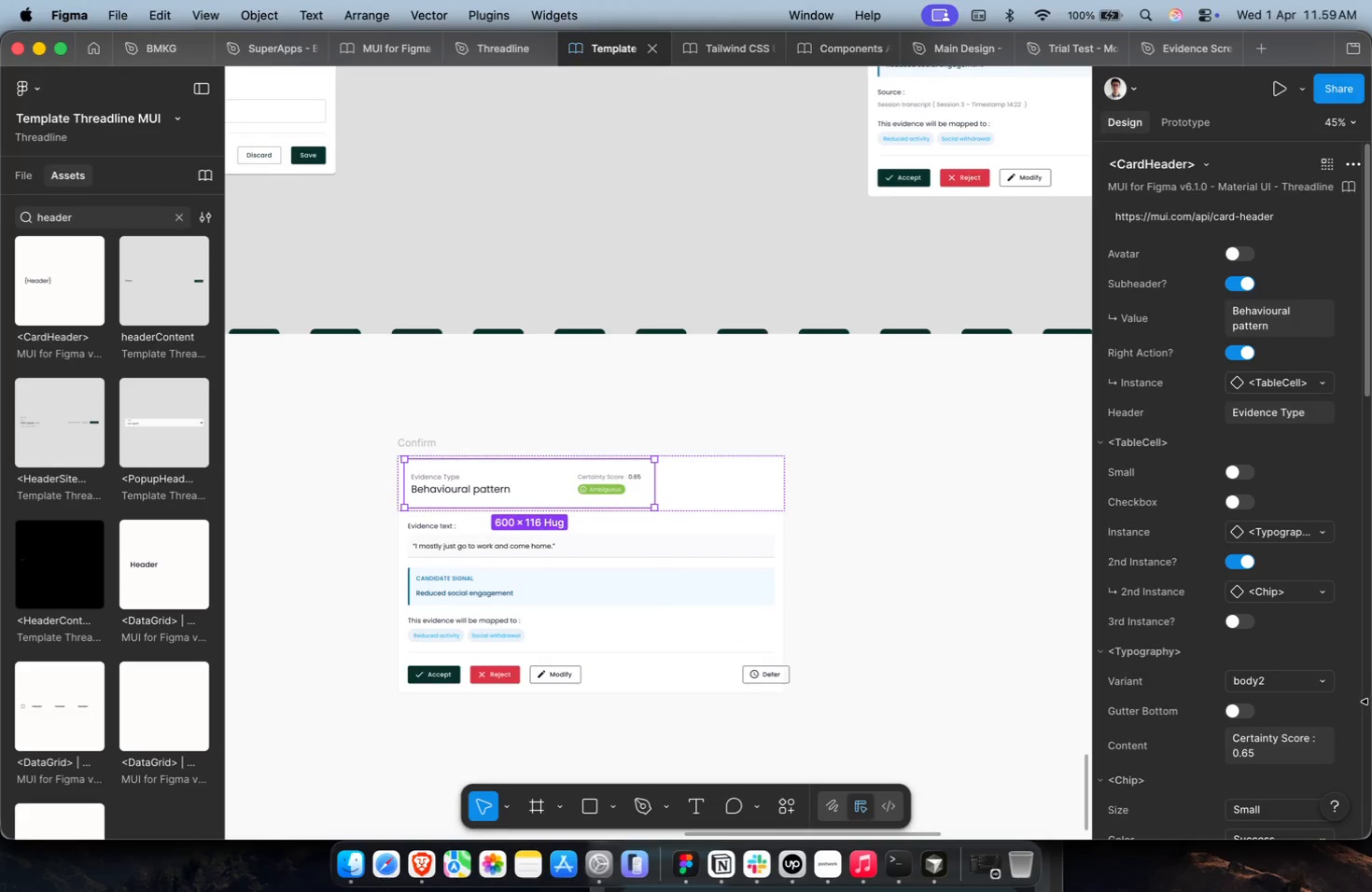 
scroll: coordinate [1271, 712], scroll_direction: down, amount: 19.0
 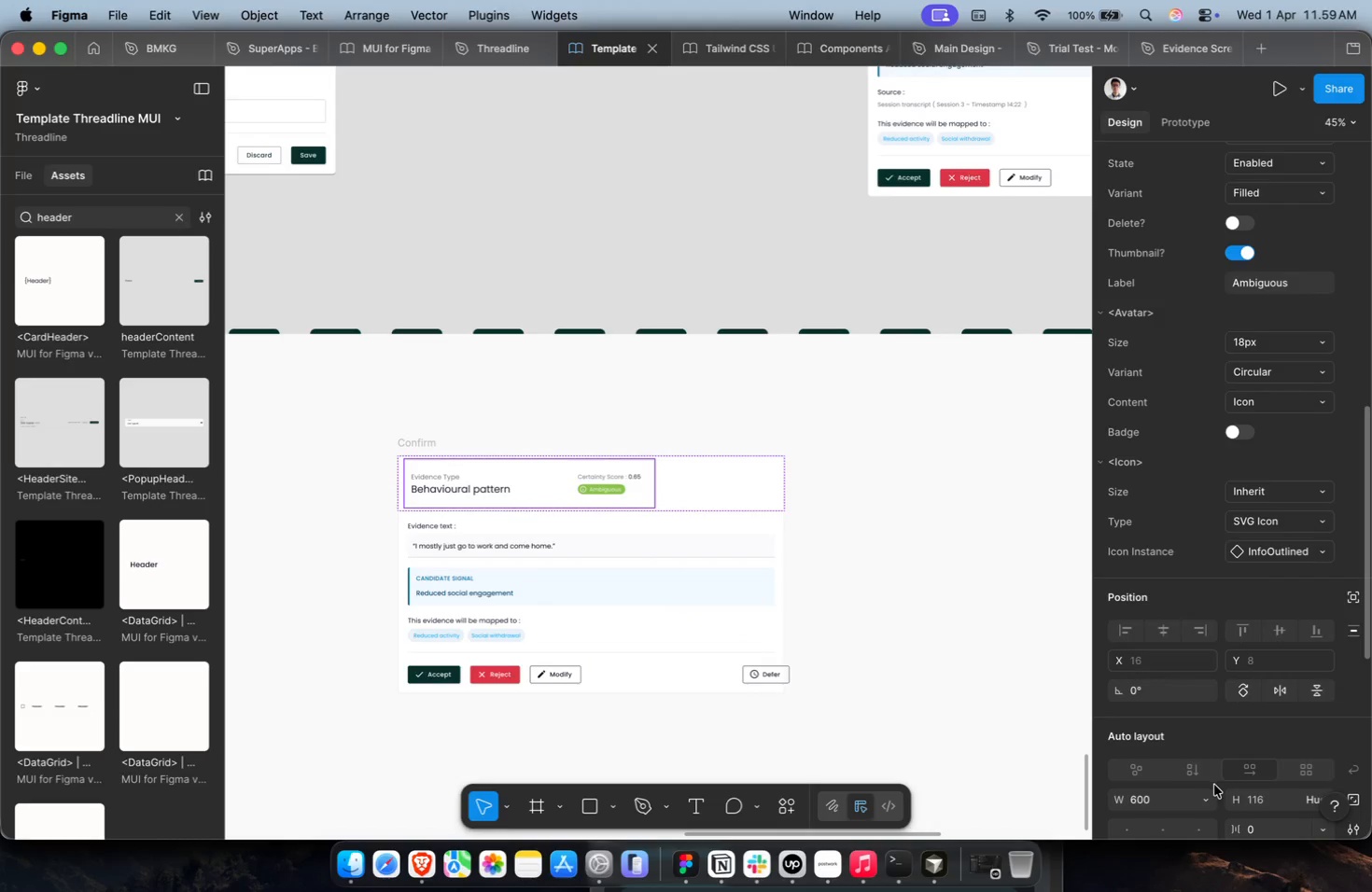 
left_click([1211, 790])
 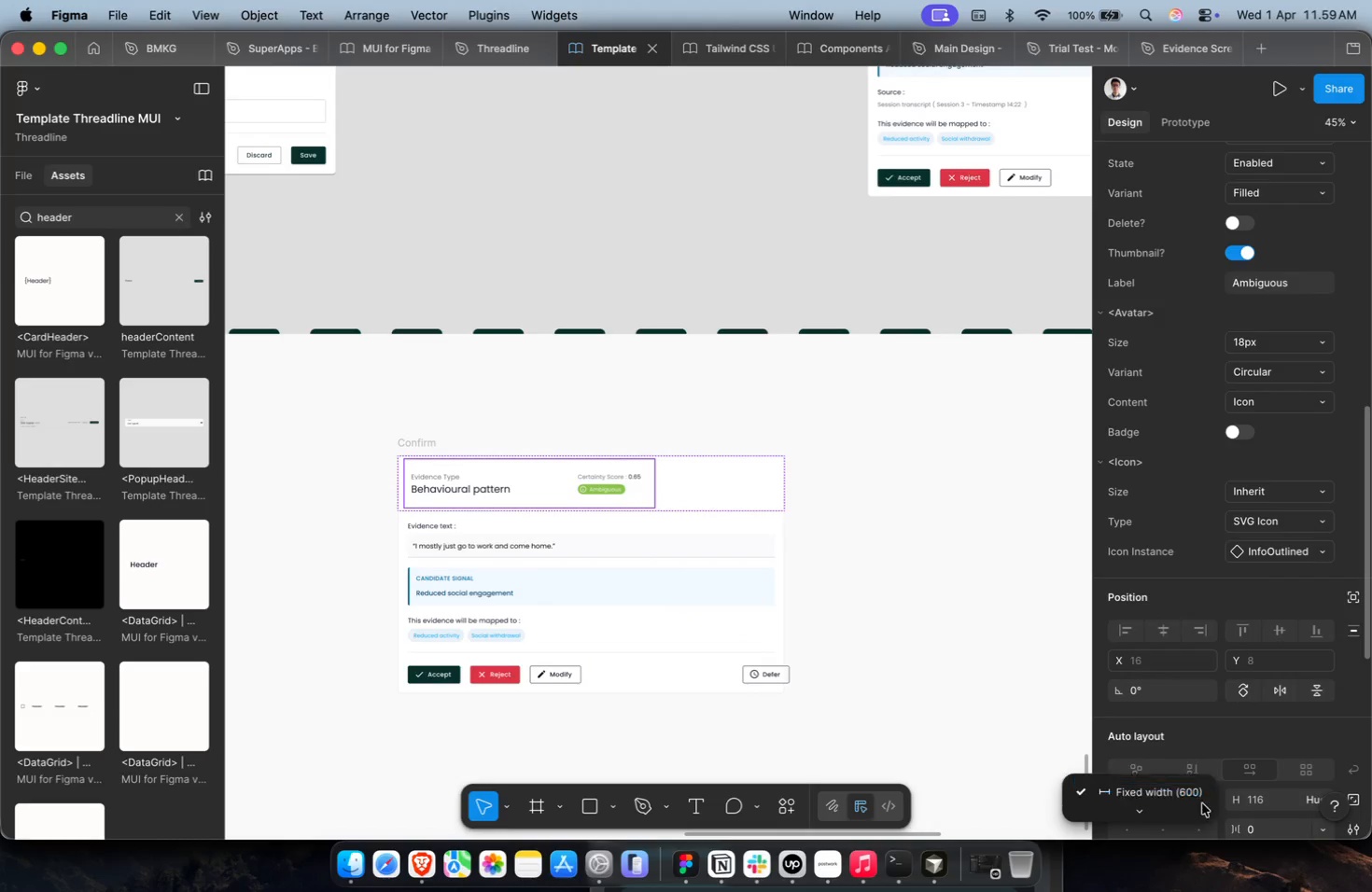 
scroll: coordinate [1206, 783], scroll_direction: down, amount: 4.0
 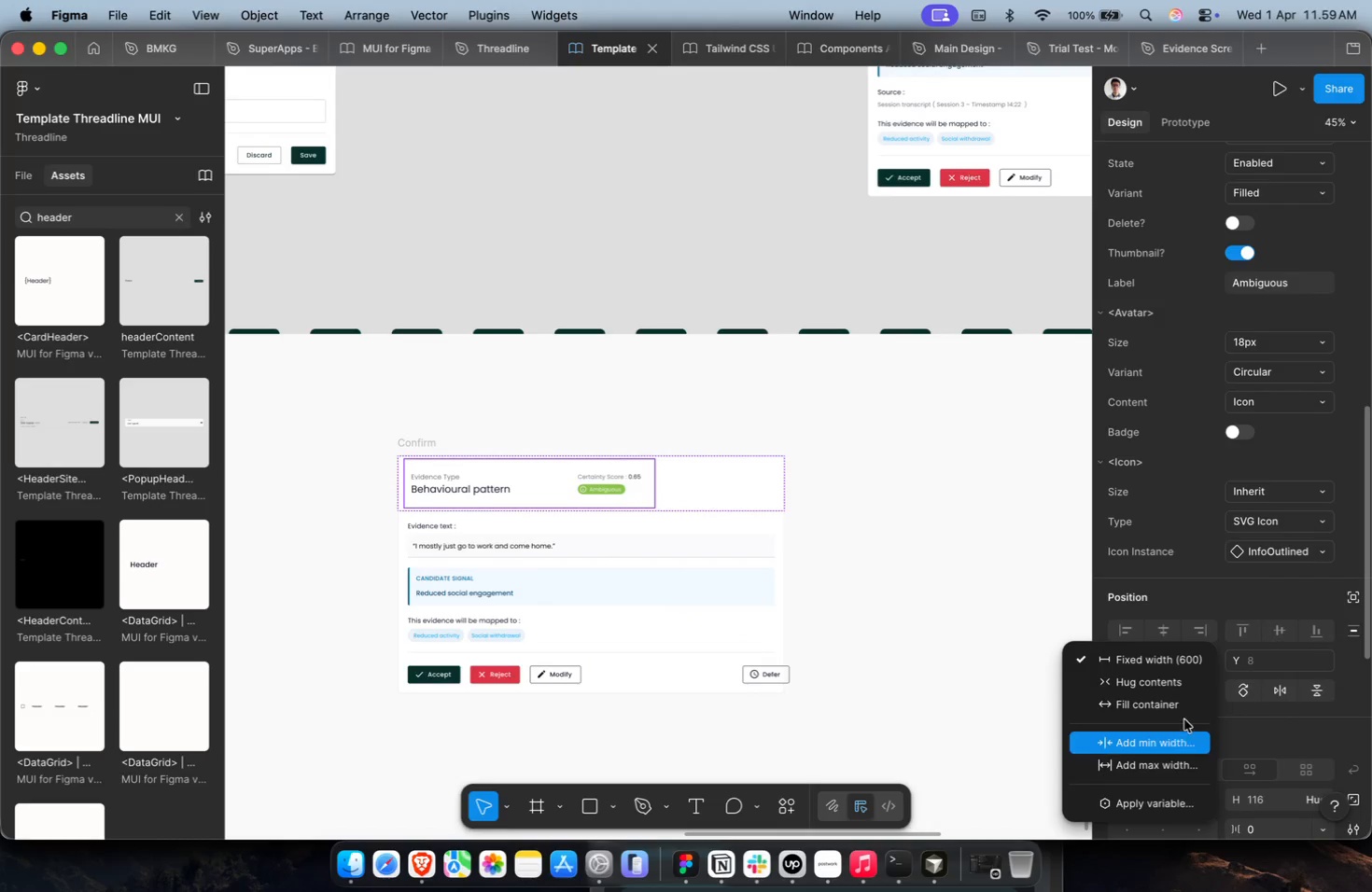 
left_click([1193, 704])
 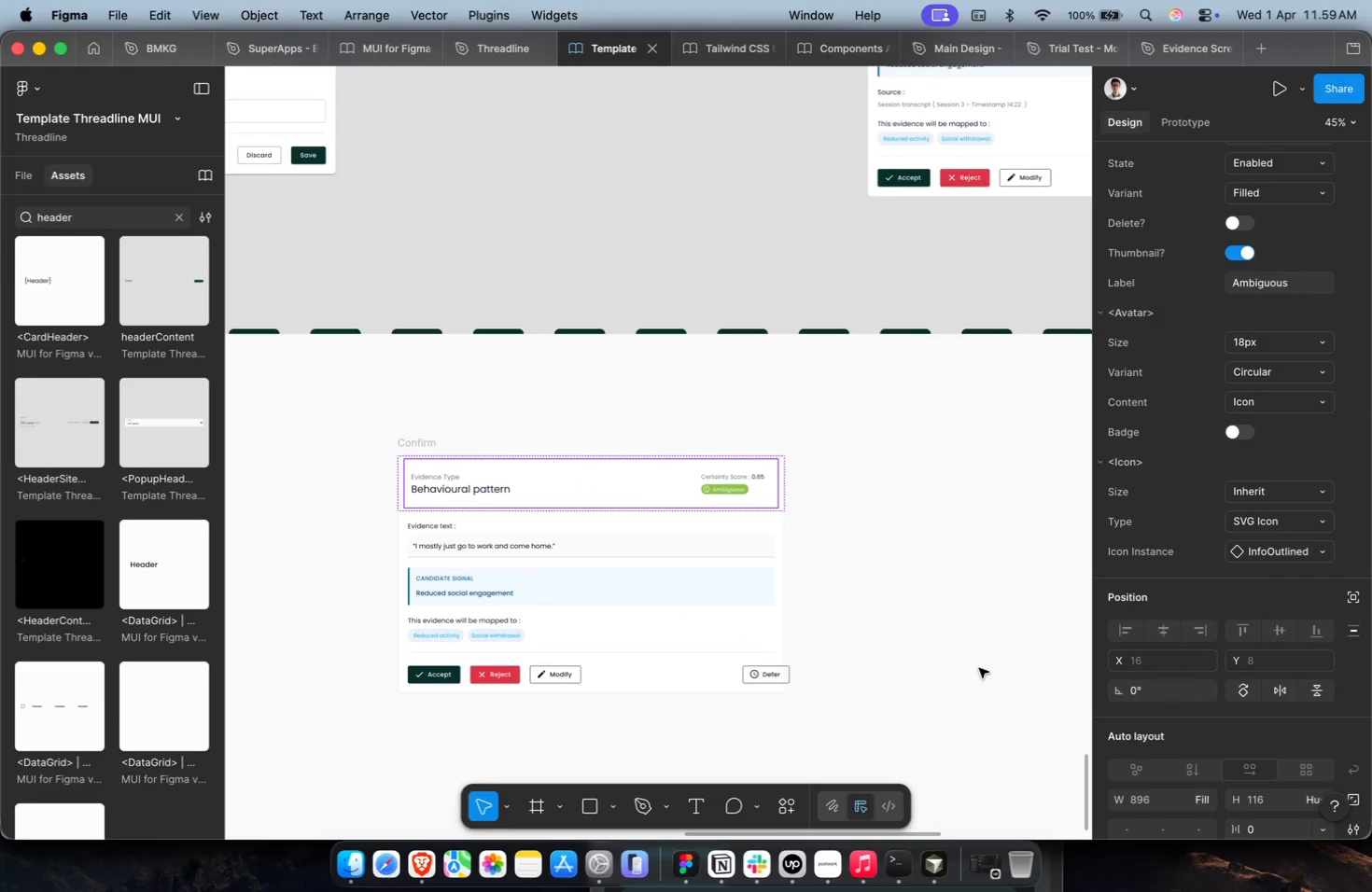 
left_click([956, 668])
 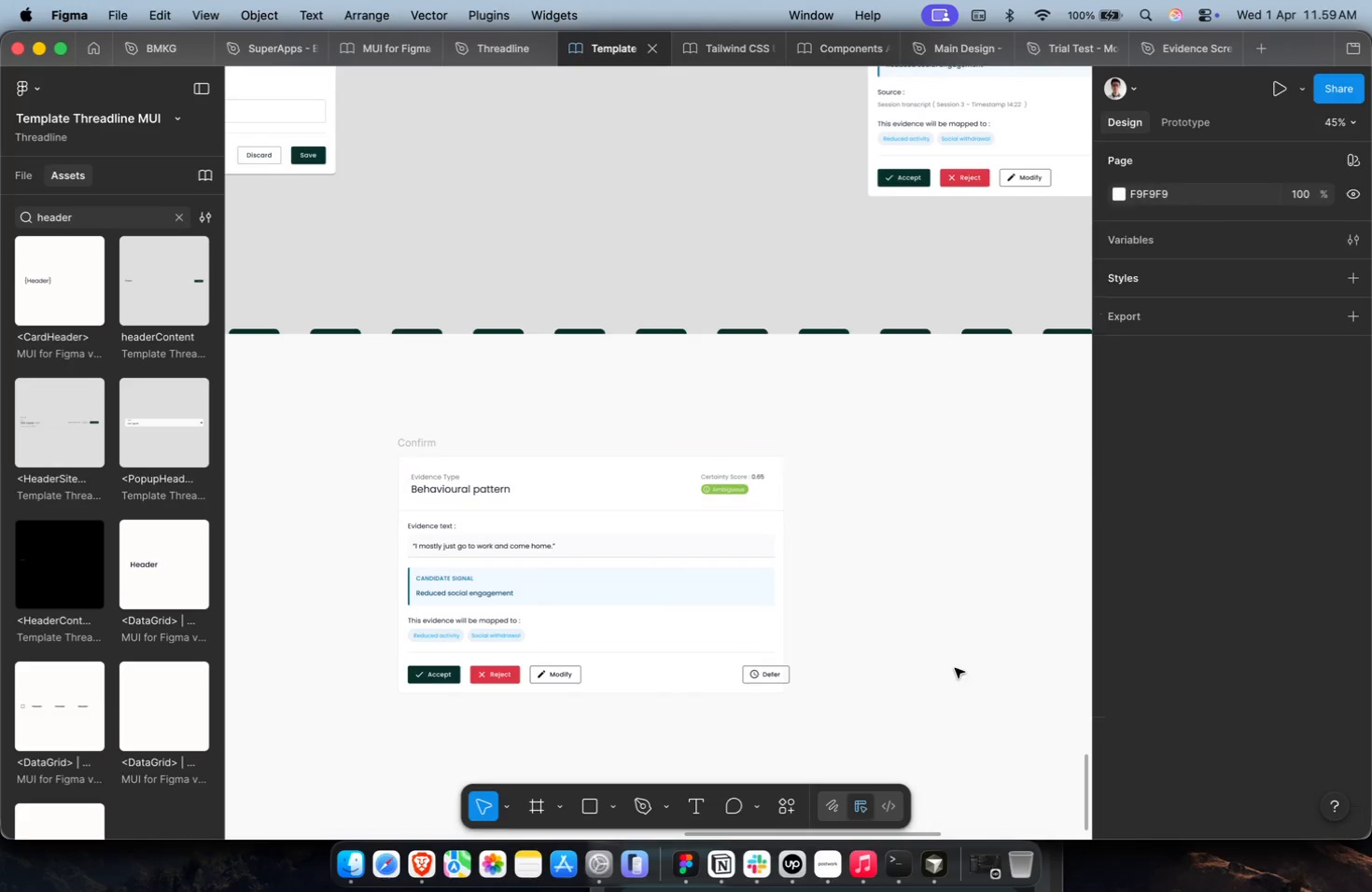 
key(Meta+CommandLeft)
 